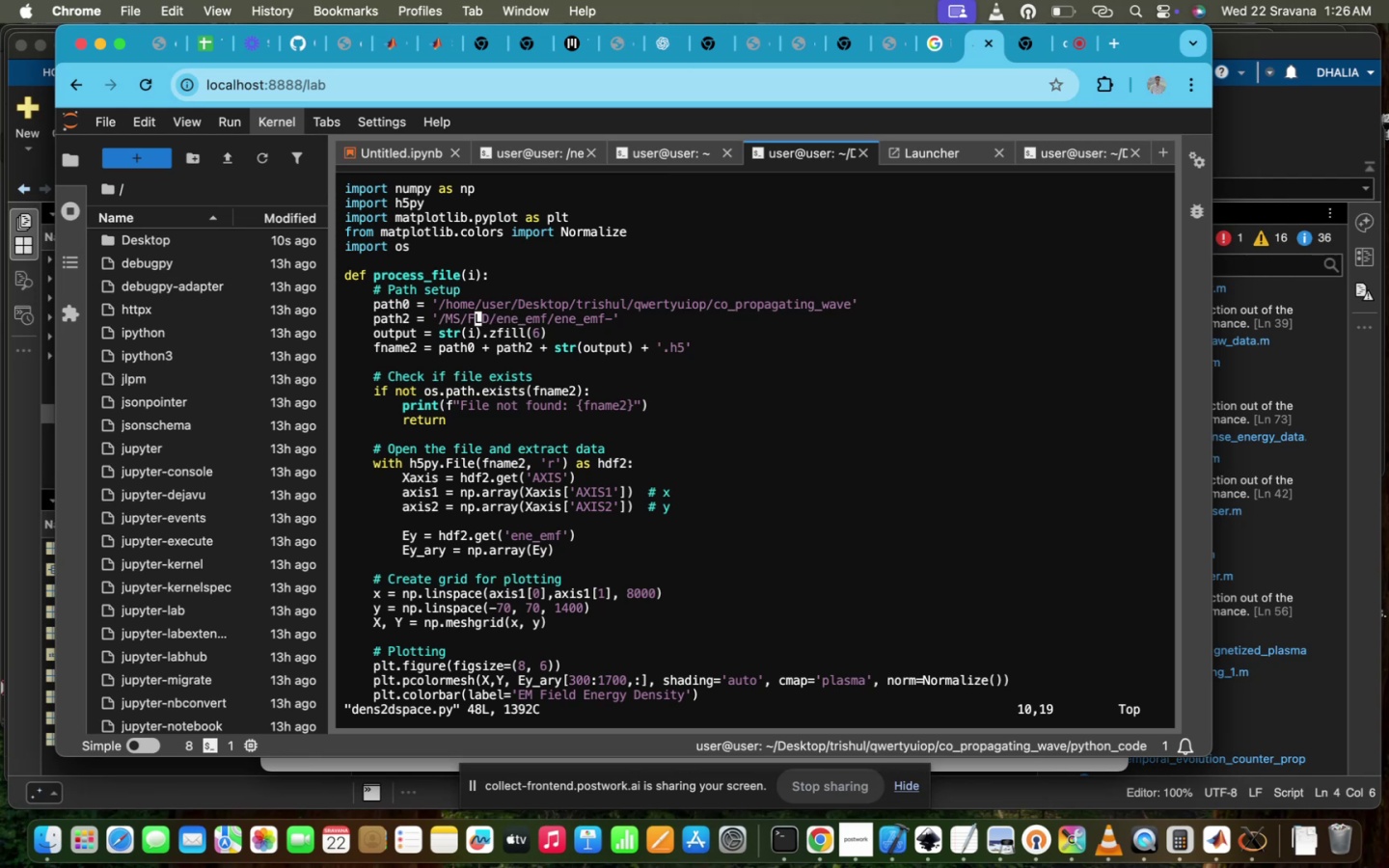 
key(Backspace)
 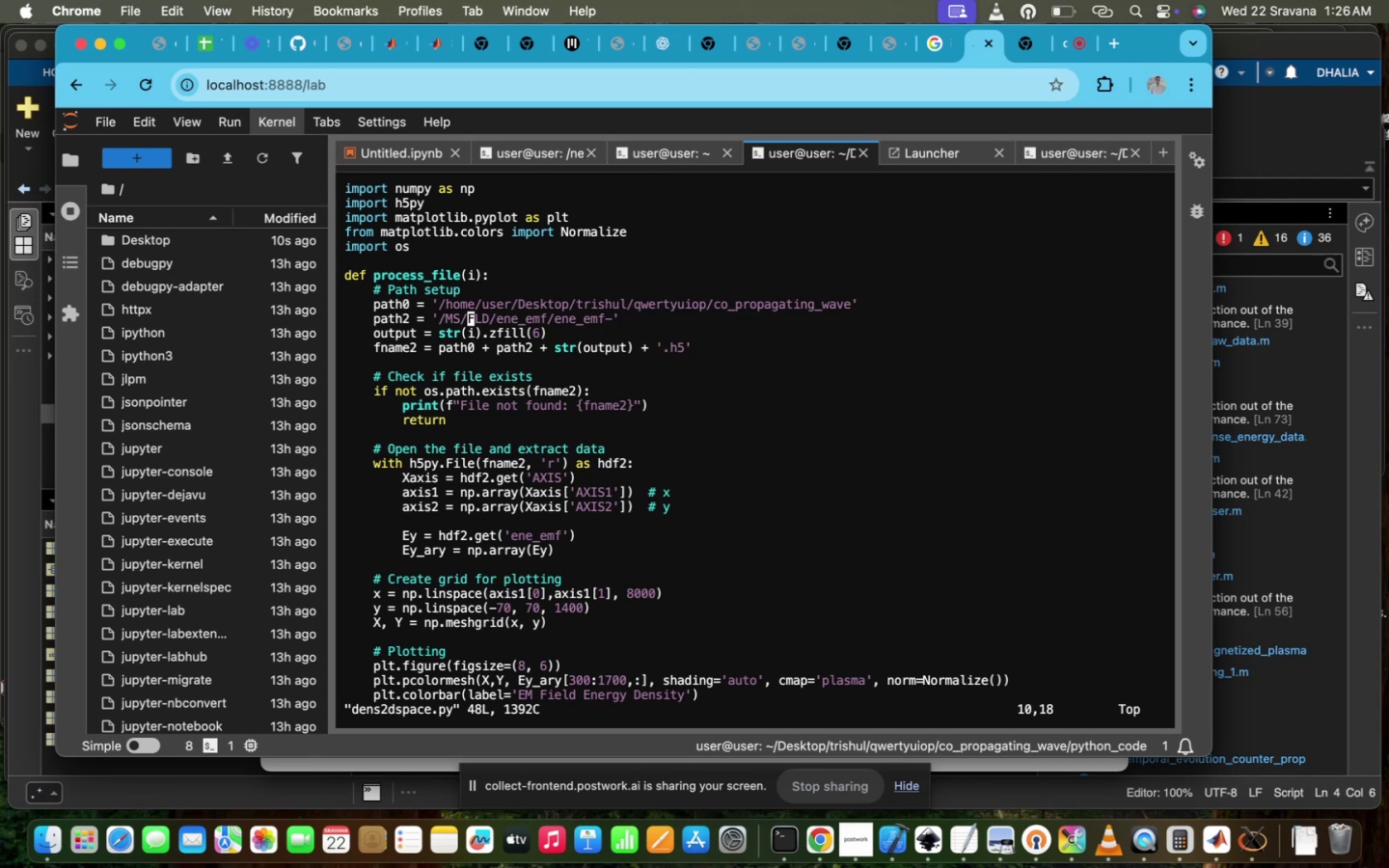 
key(Backspace)
 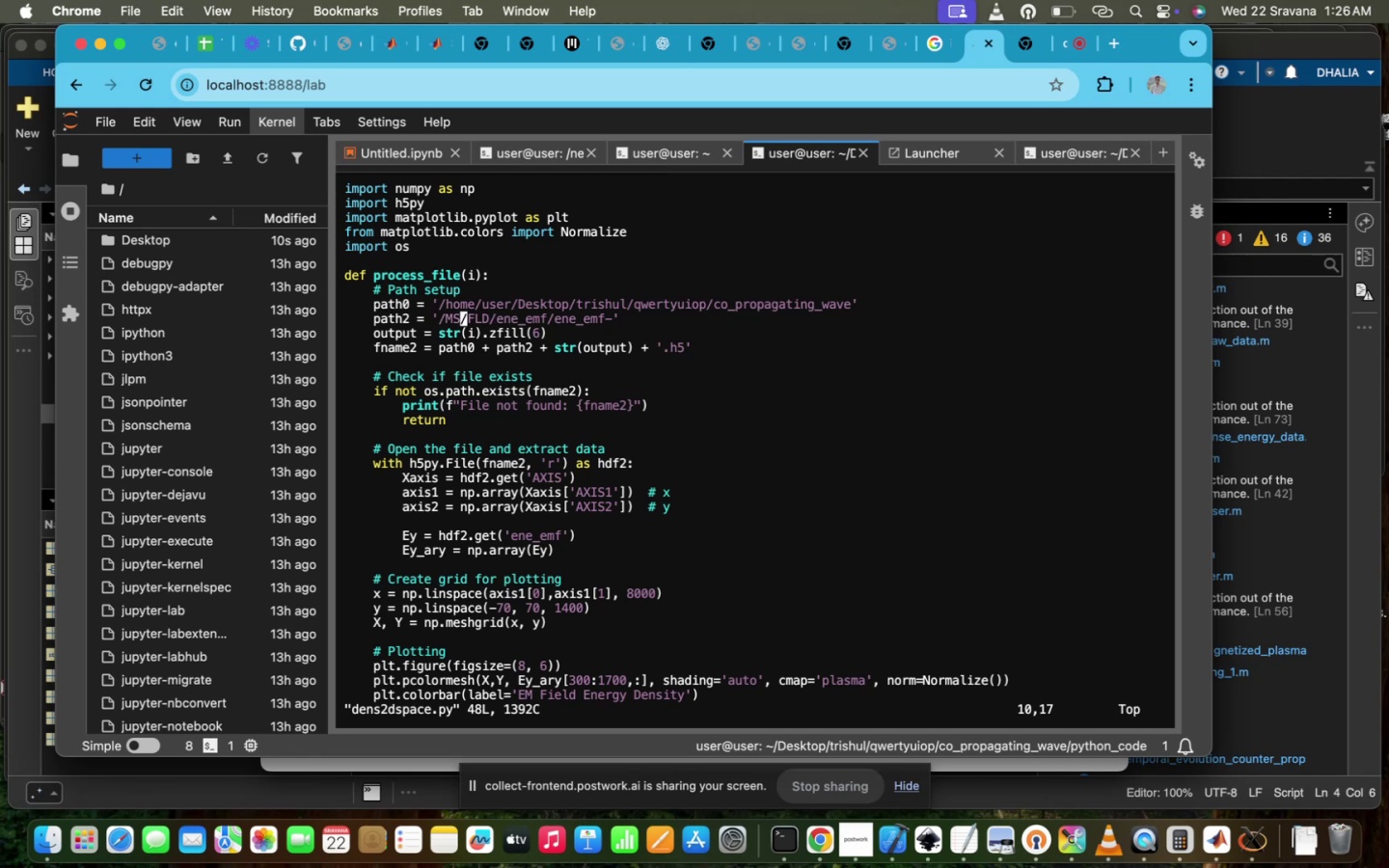 
key(I)
 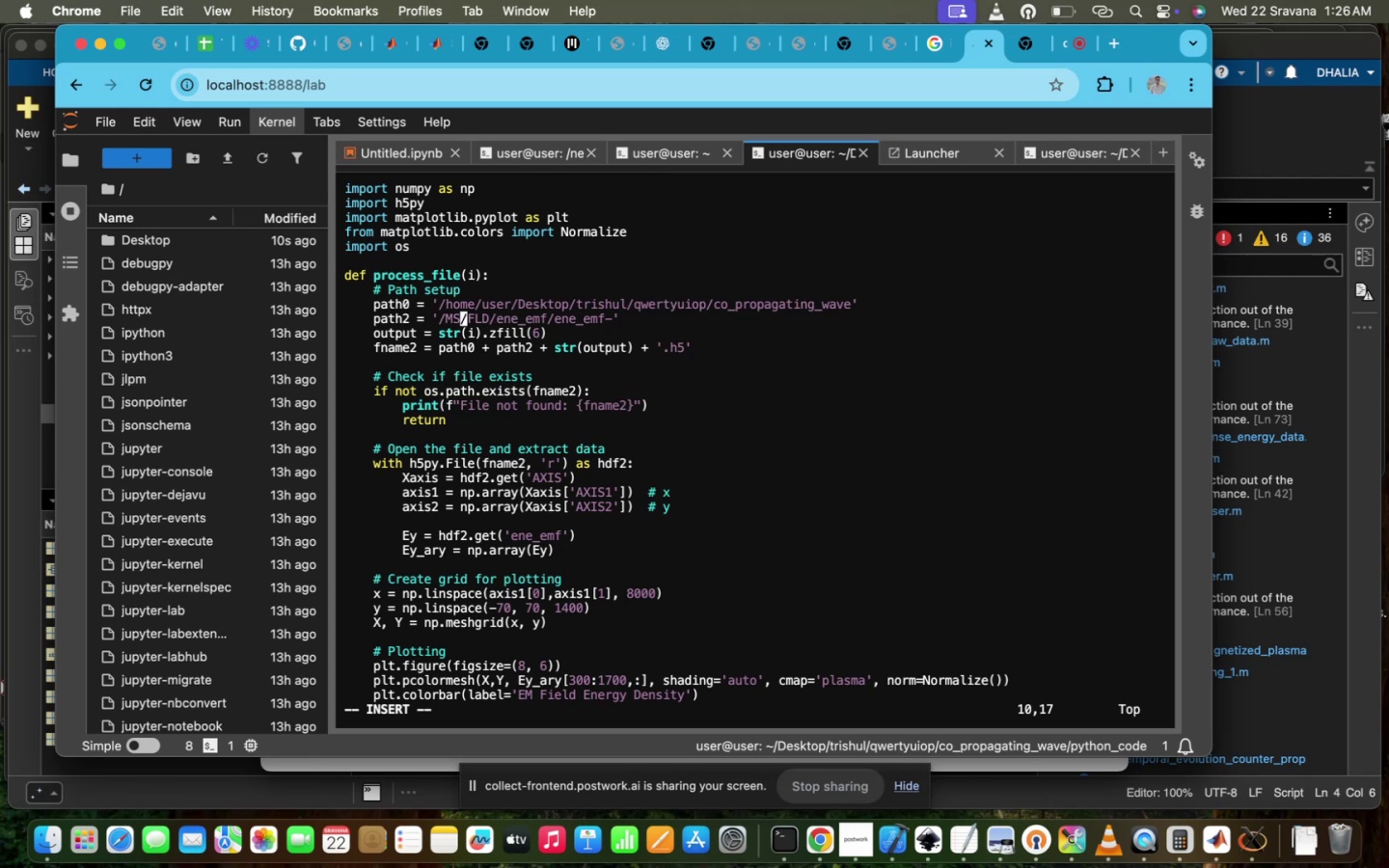 
key(ArrowRight)
 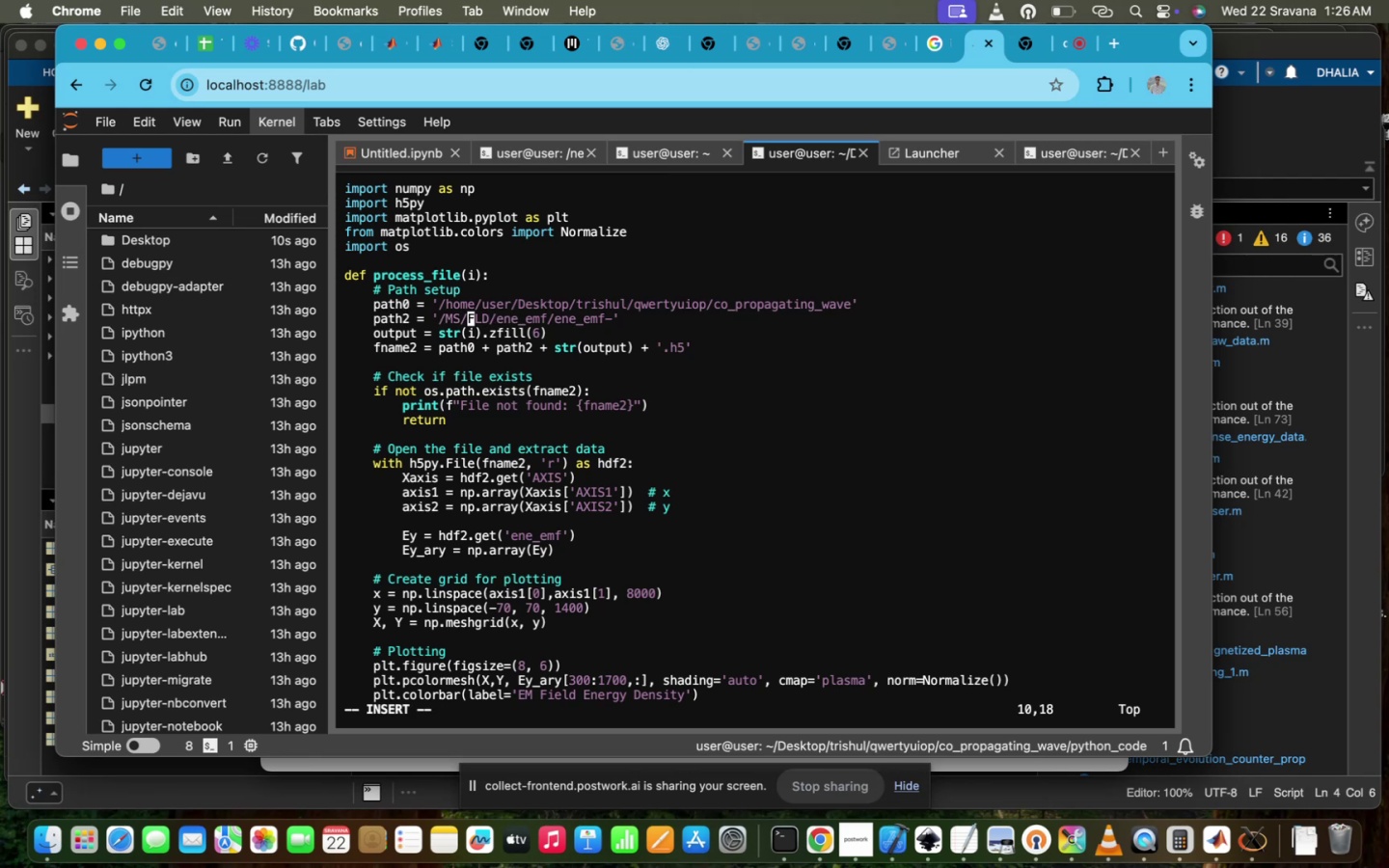 
key(ArrowRight)
 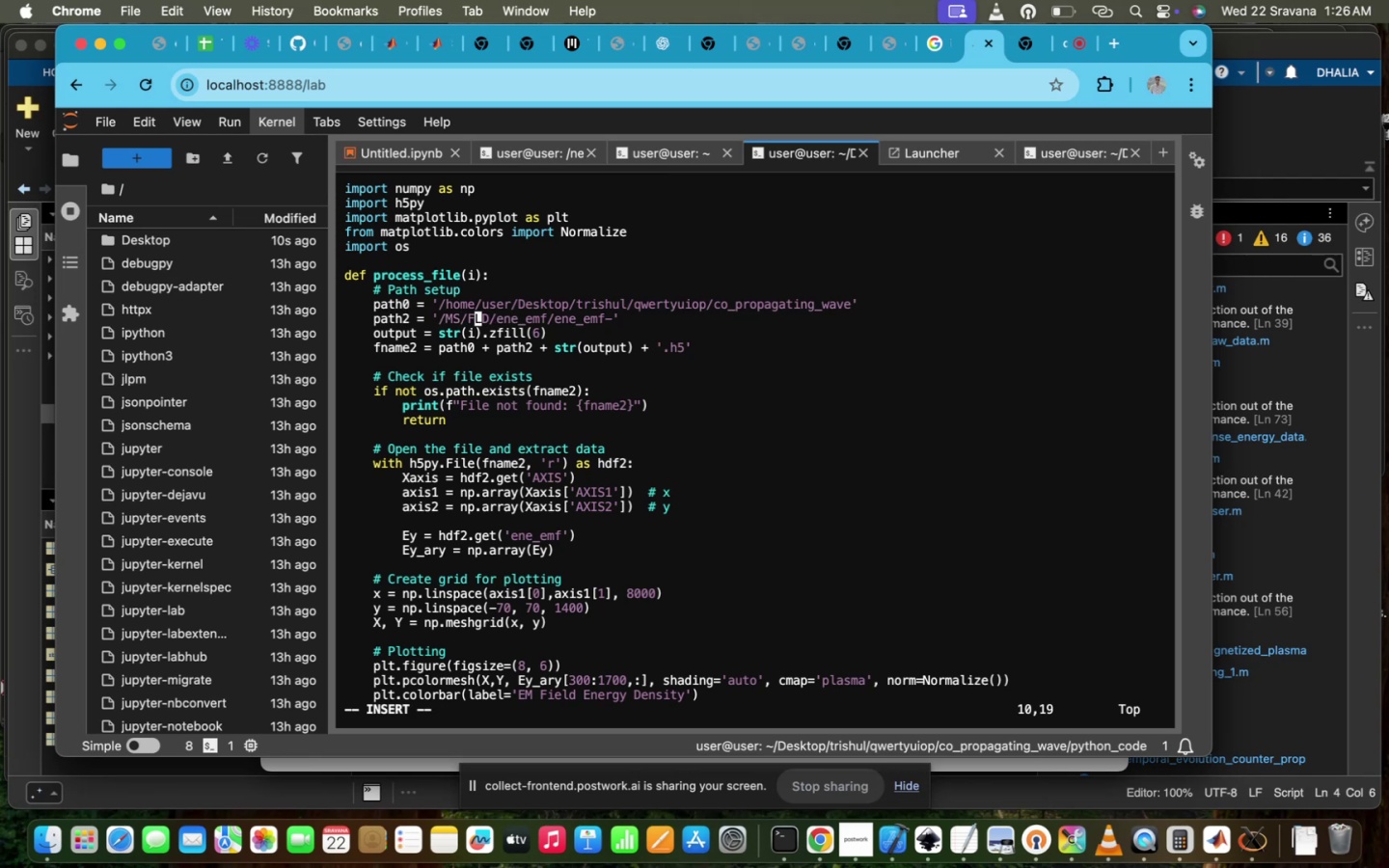 
key(ArrowRight)
 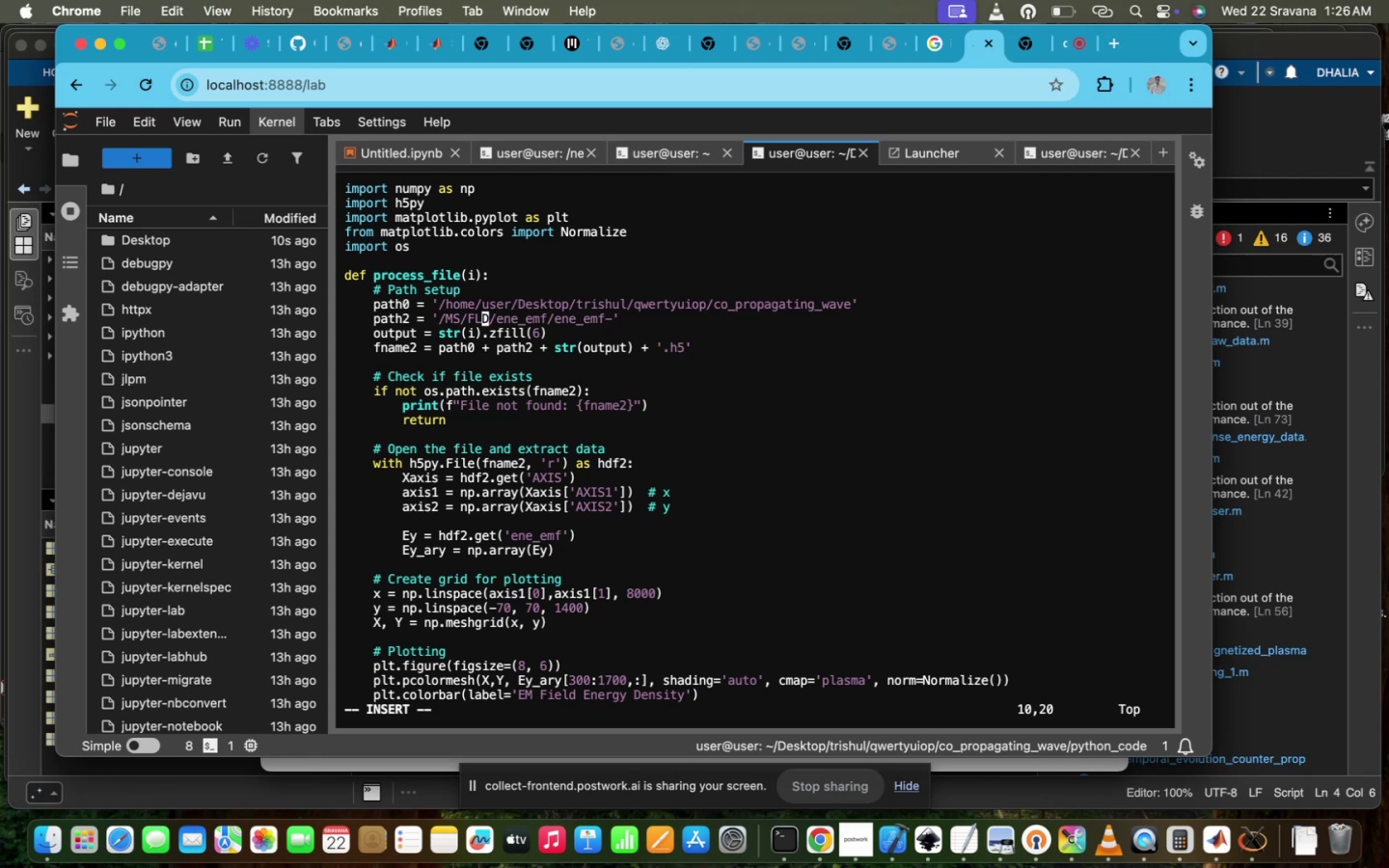 
key(ArrowRight)
 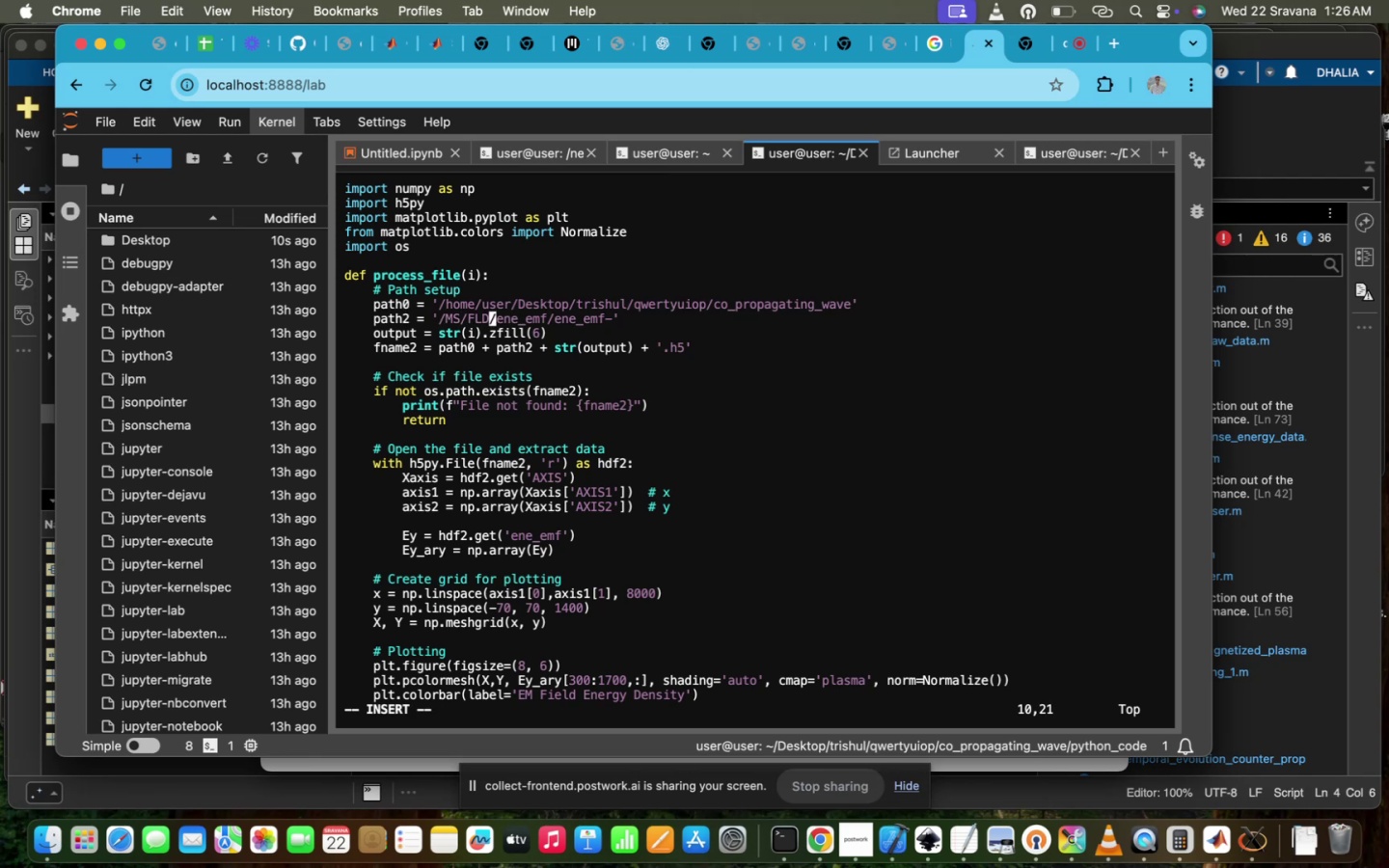 
key(ArrowRight)
 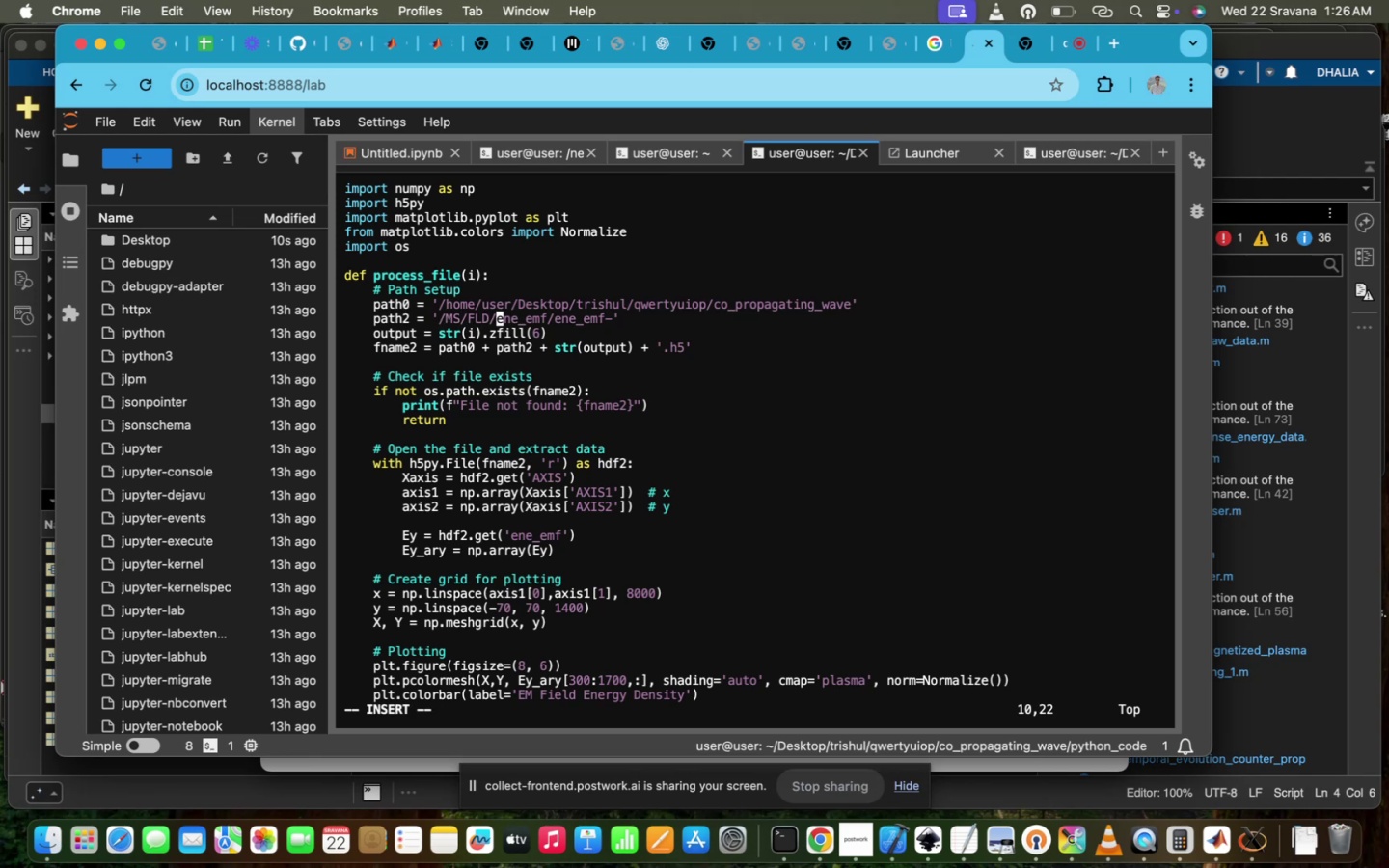 
key(ArrowLeft)
 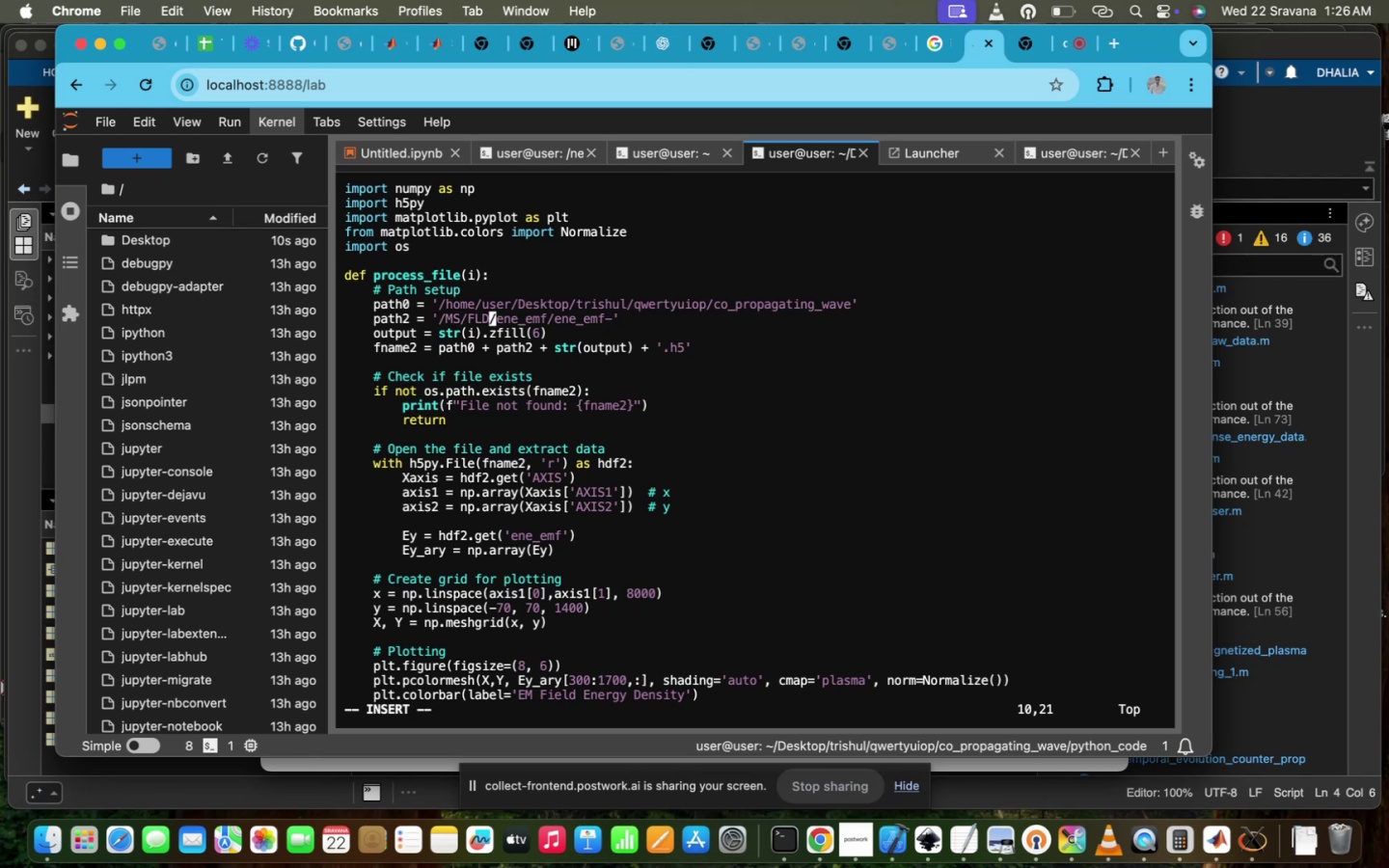 
key(Backspace)
key(Backspace)
key(Backspace)
type(DENSITY)
 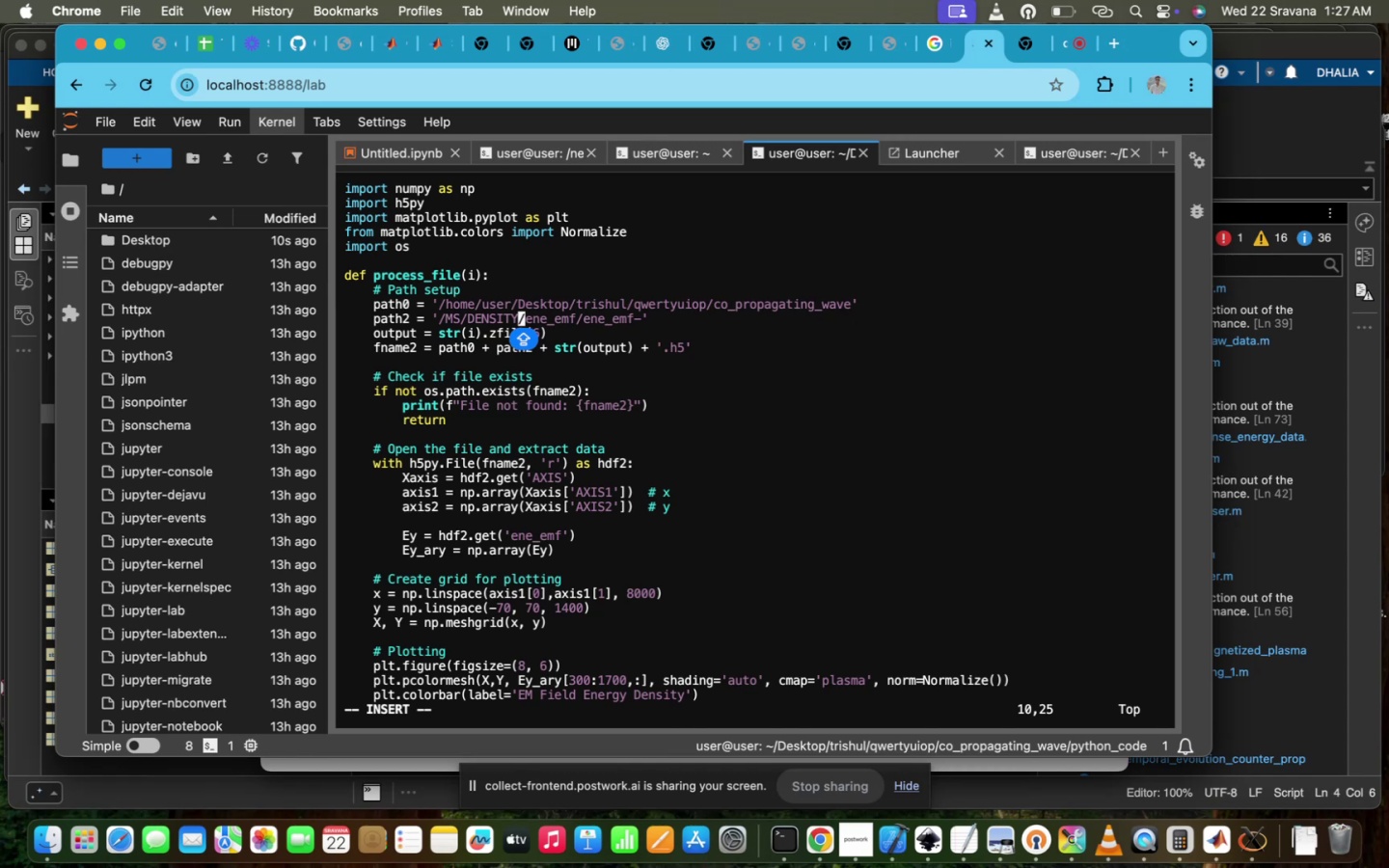 
wait(34.88)
 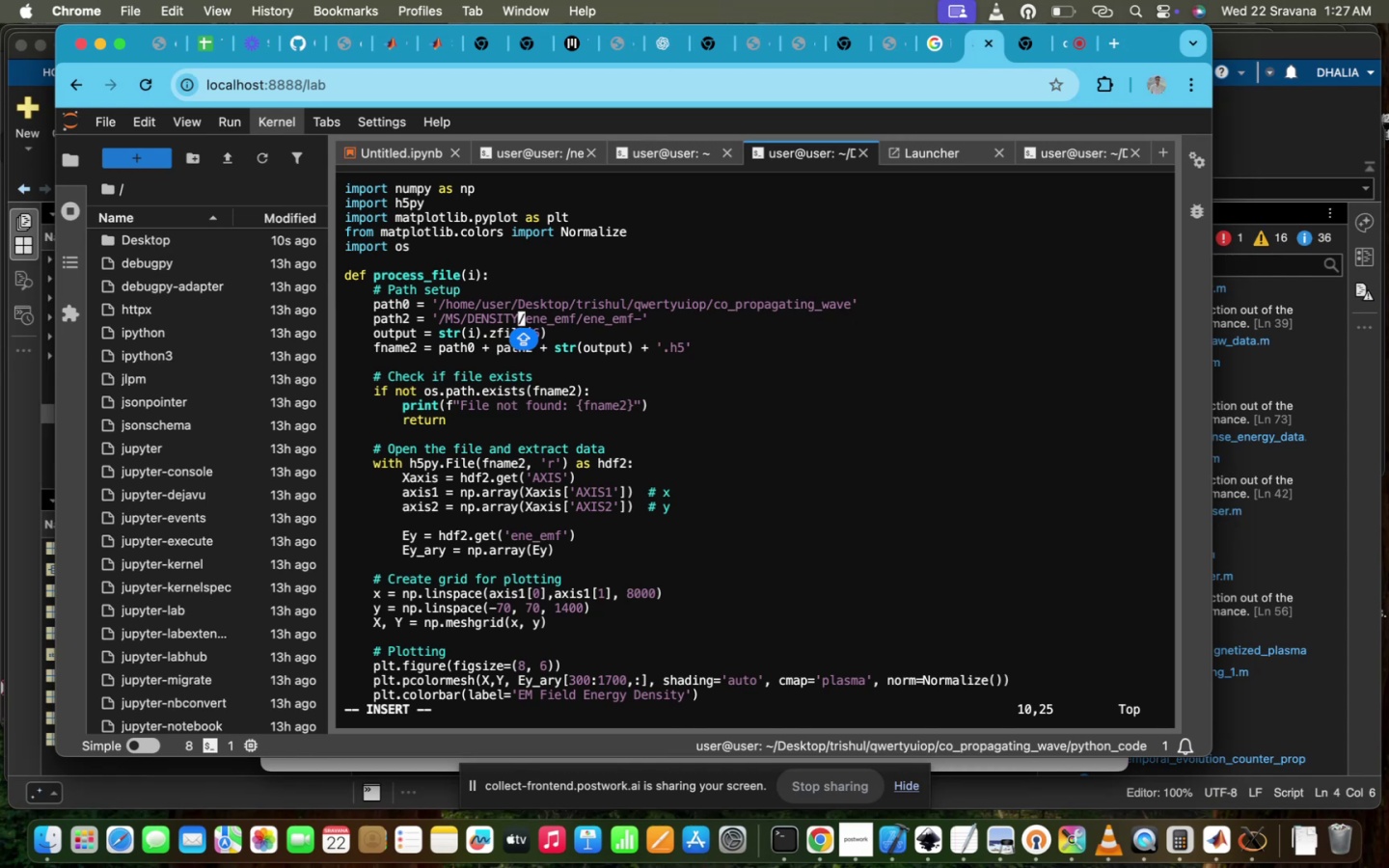 
scroll: coordinate [855, 466], scroll_direction: up, amount: 4.0
 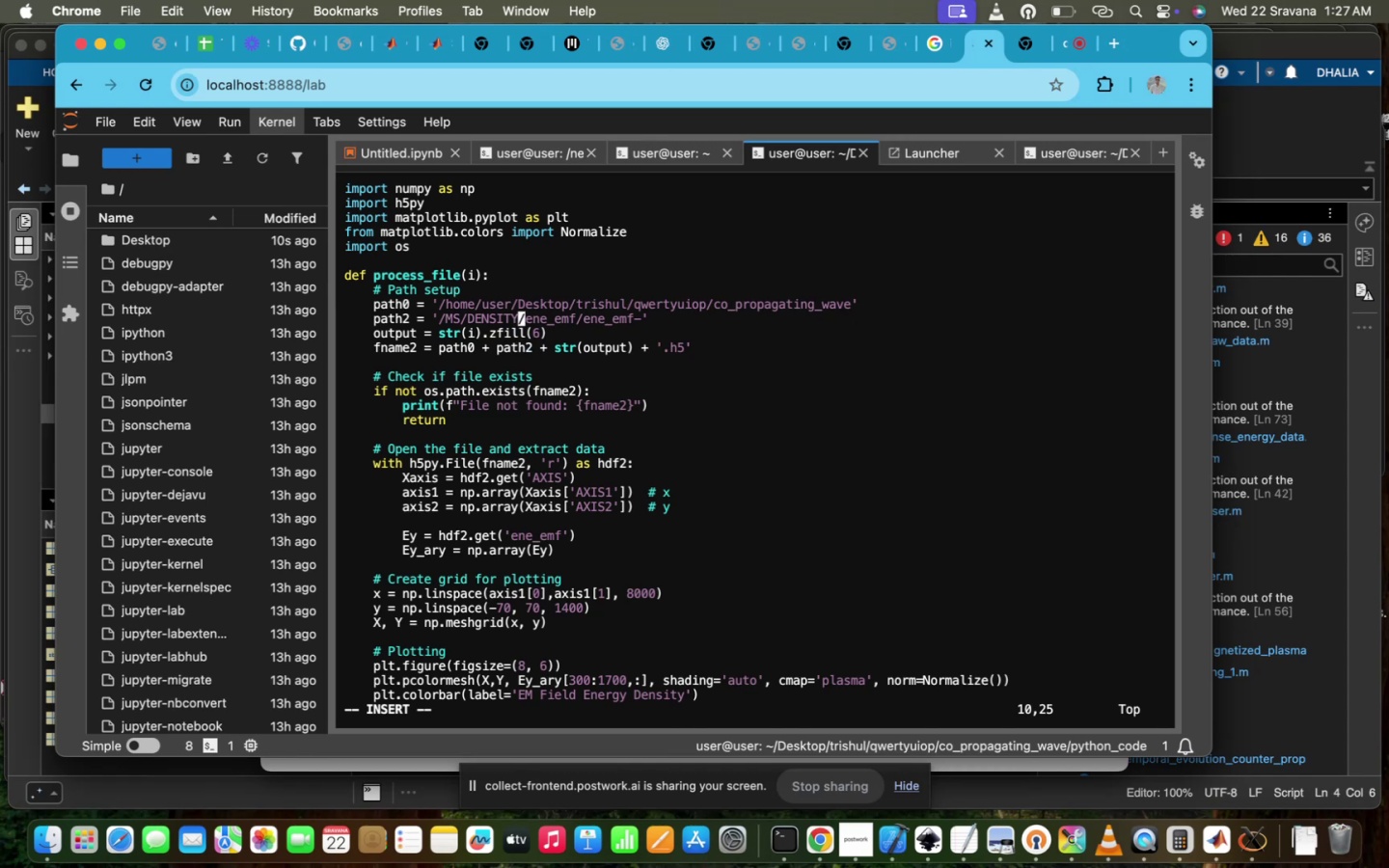 
hold_key(key=ArrowRight, duration=1.04)
 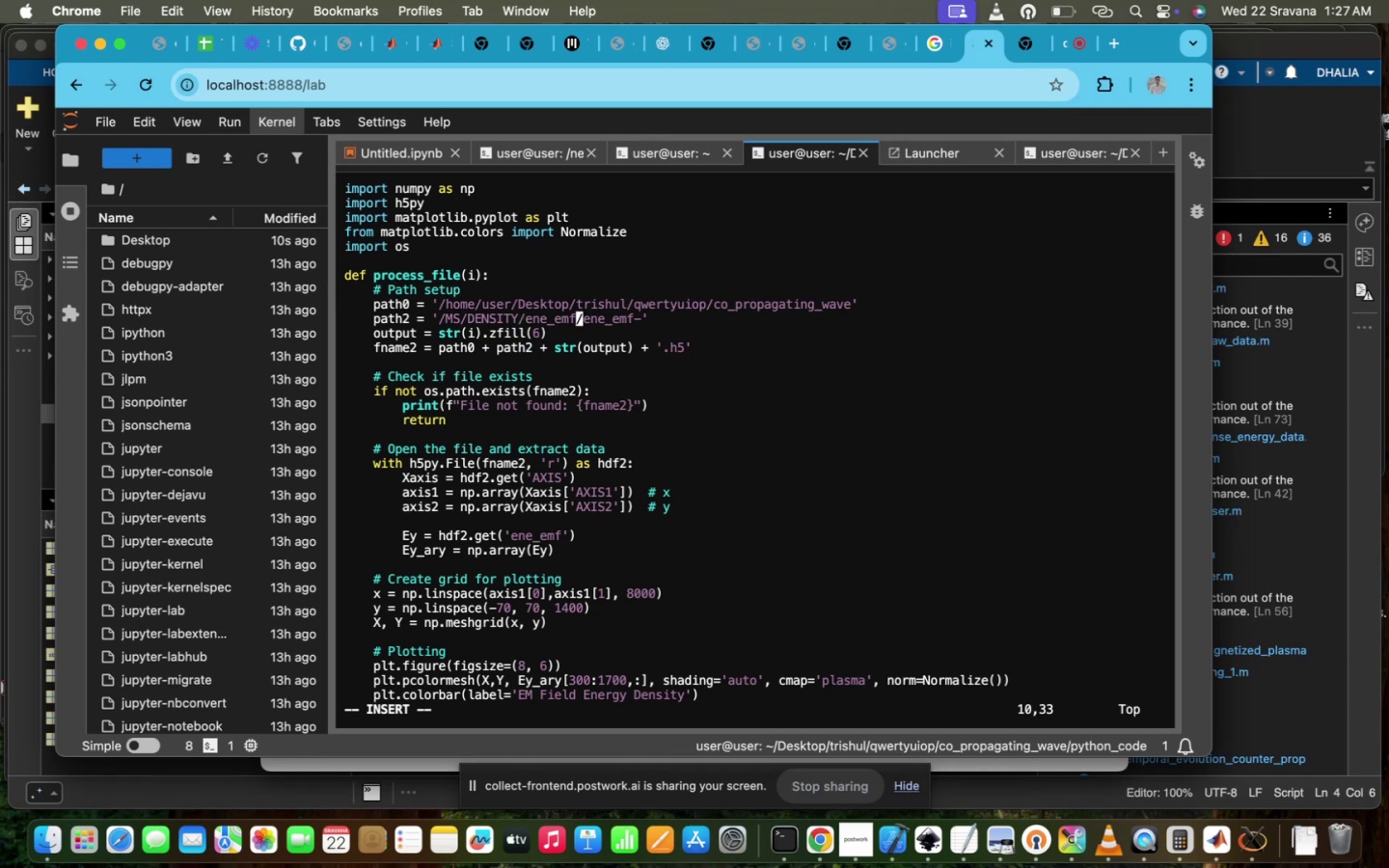 
key(ArrowRight)
 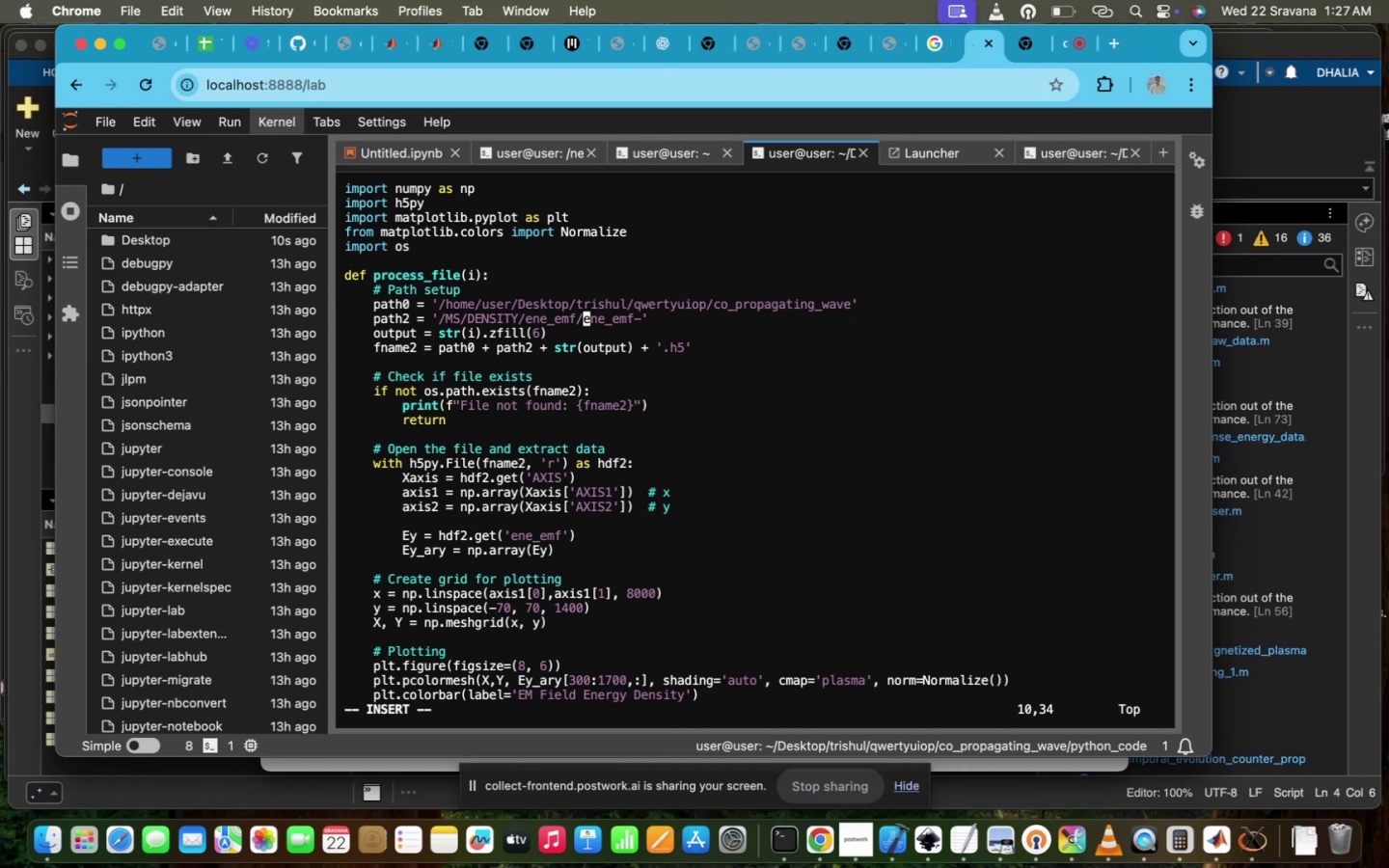 
key(ArrowLeft)
 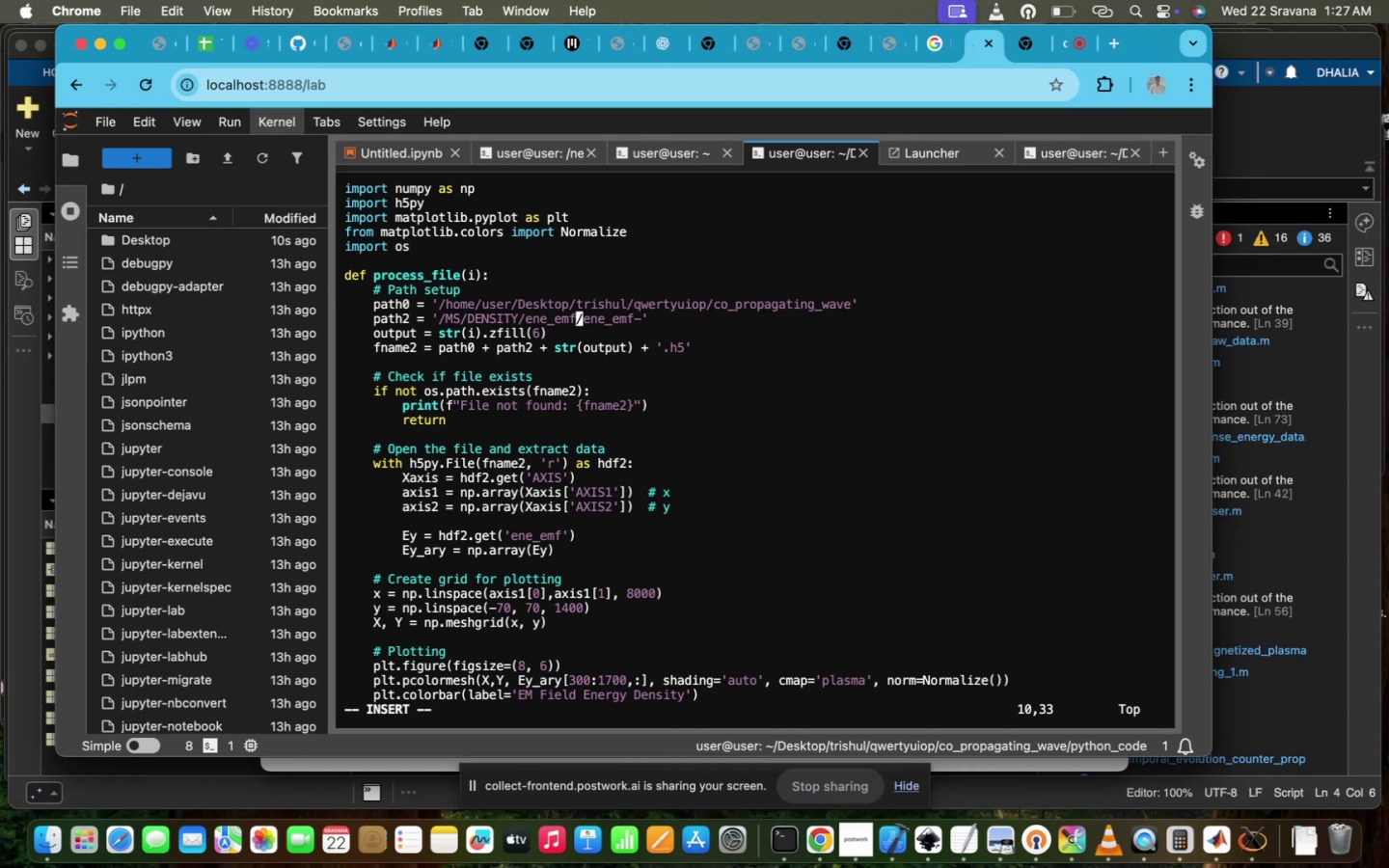 
key(Backspace)
key(Backspace)
key(Backspace)
key(Backspace)
key(Backspace)
key(Backspace)
key(Backspace)
type(c)
key(Backspace)
type(ele)
 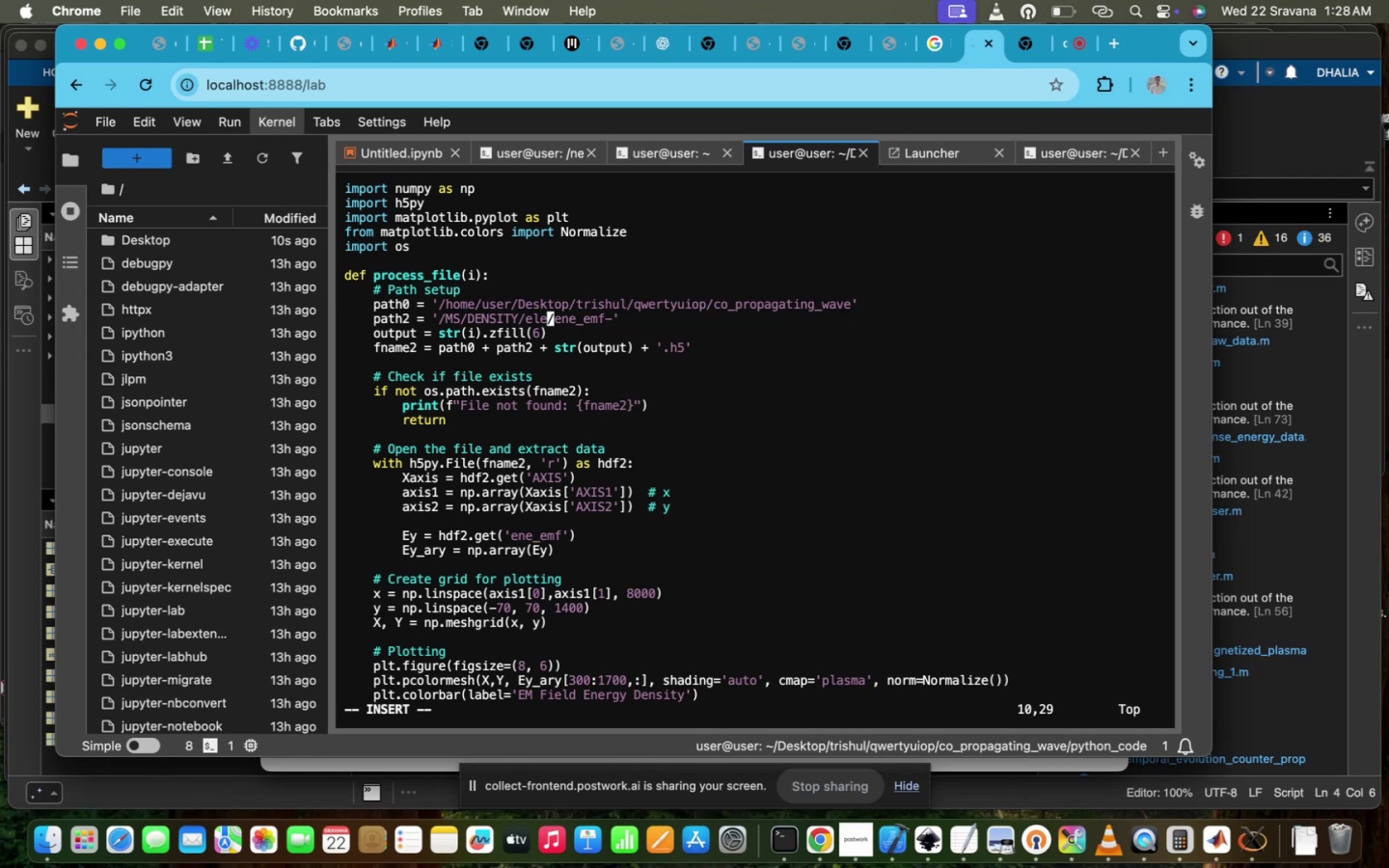 
wait(52.2)
 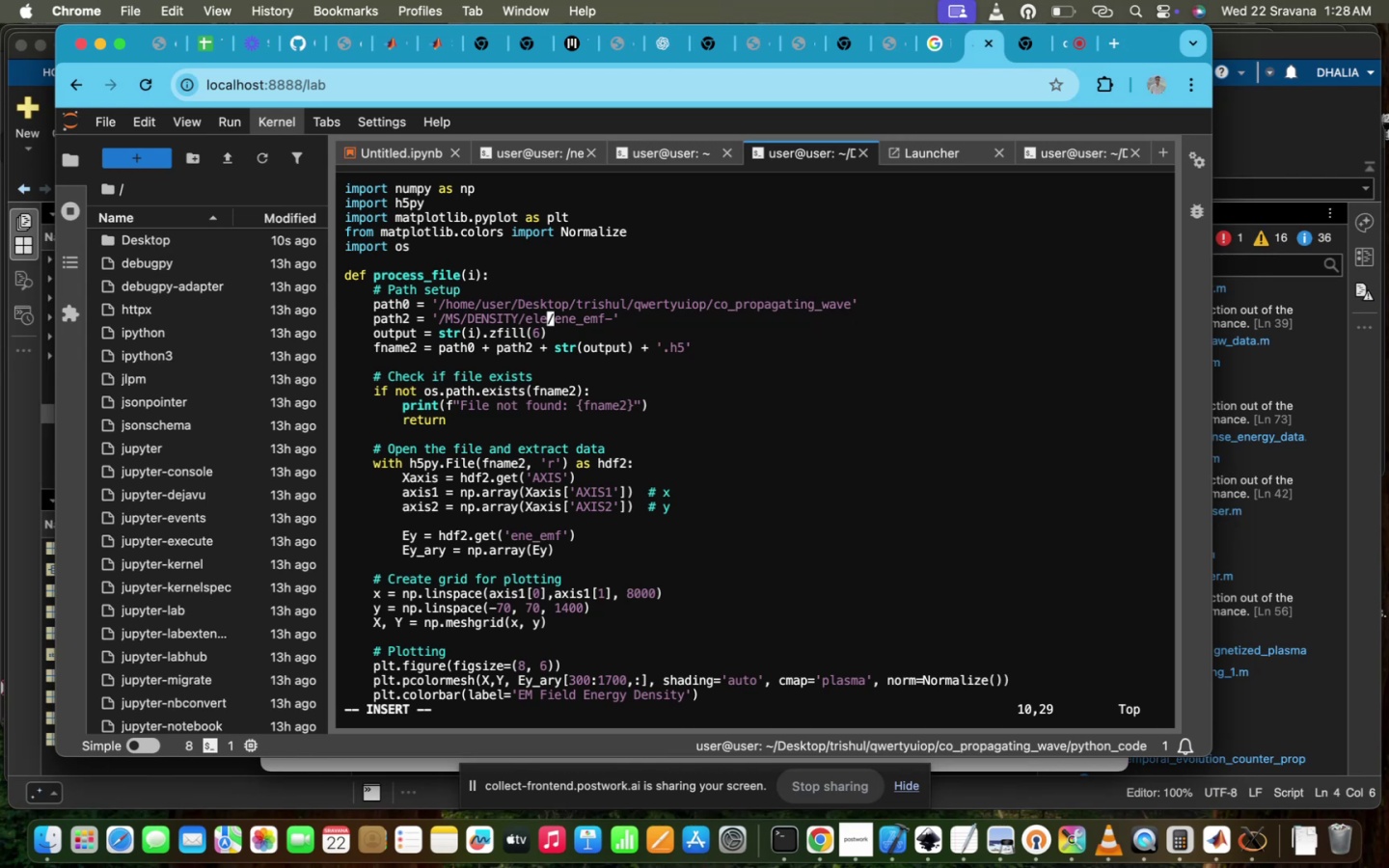 
hold_key(key=ArrowUp, duration=0.75)
 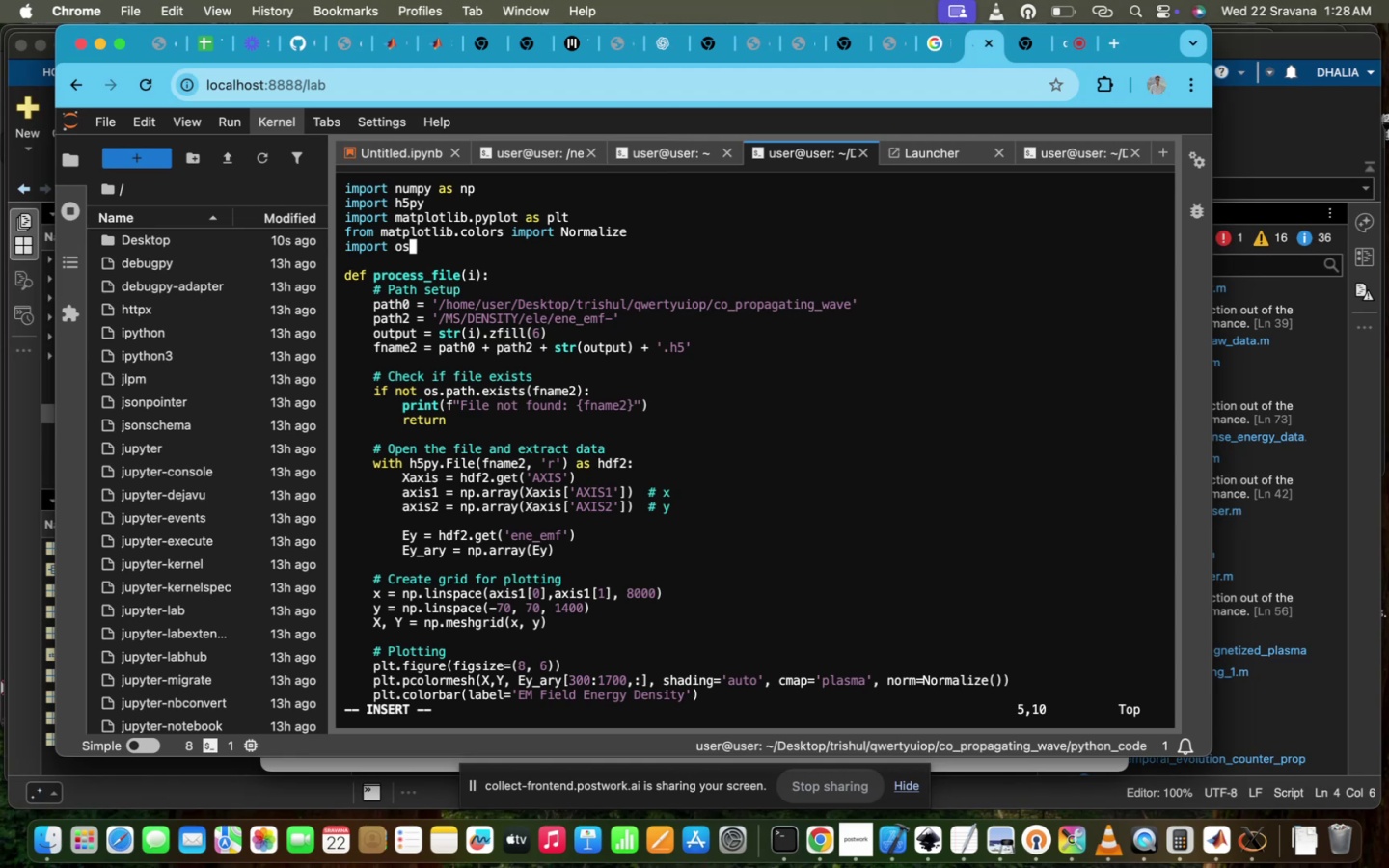 
hold_key(key=ArrowDown, duration=0.74)
 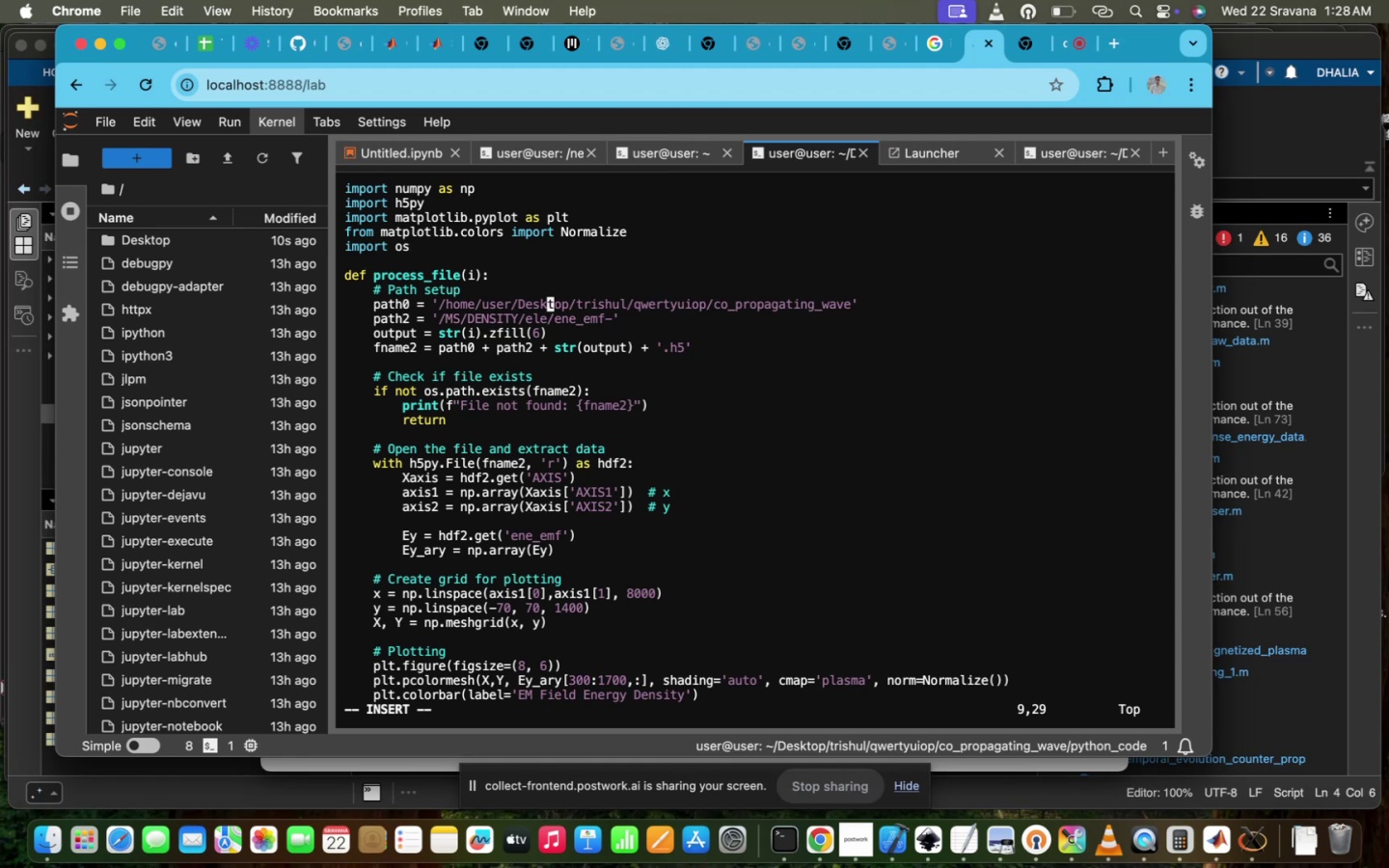 
key(ArrowDown)
 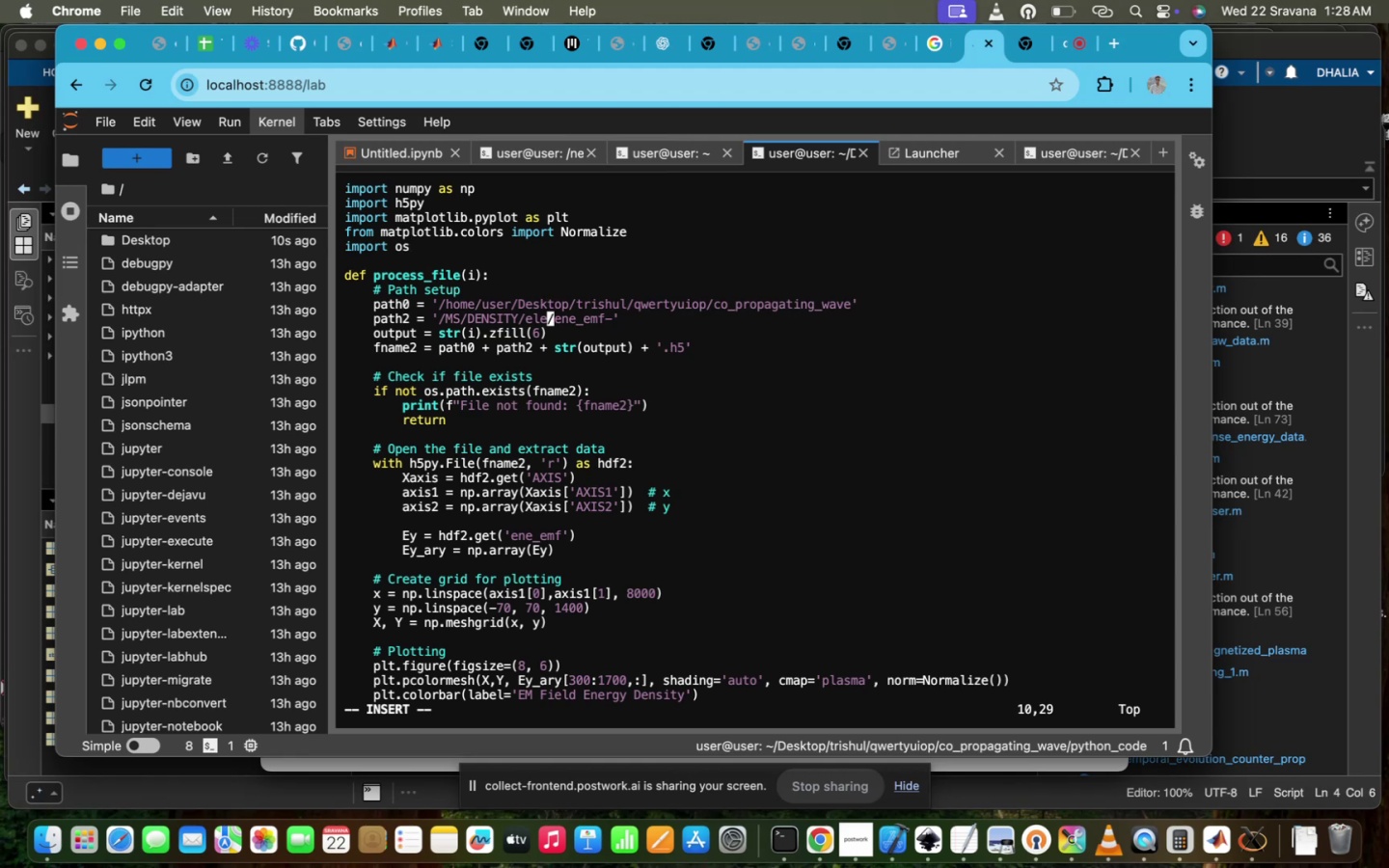 
key(ArrowRight)
 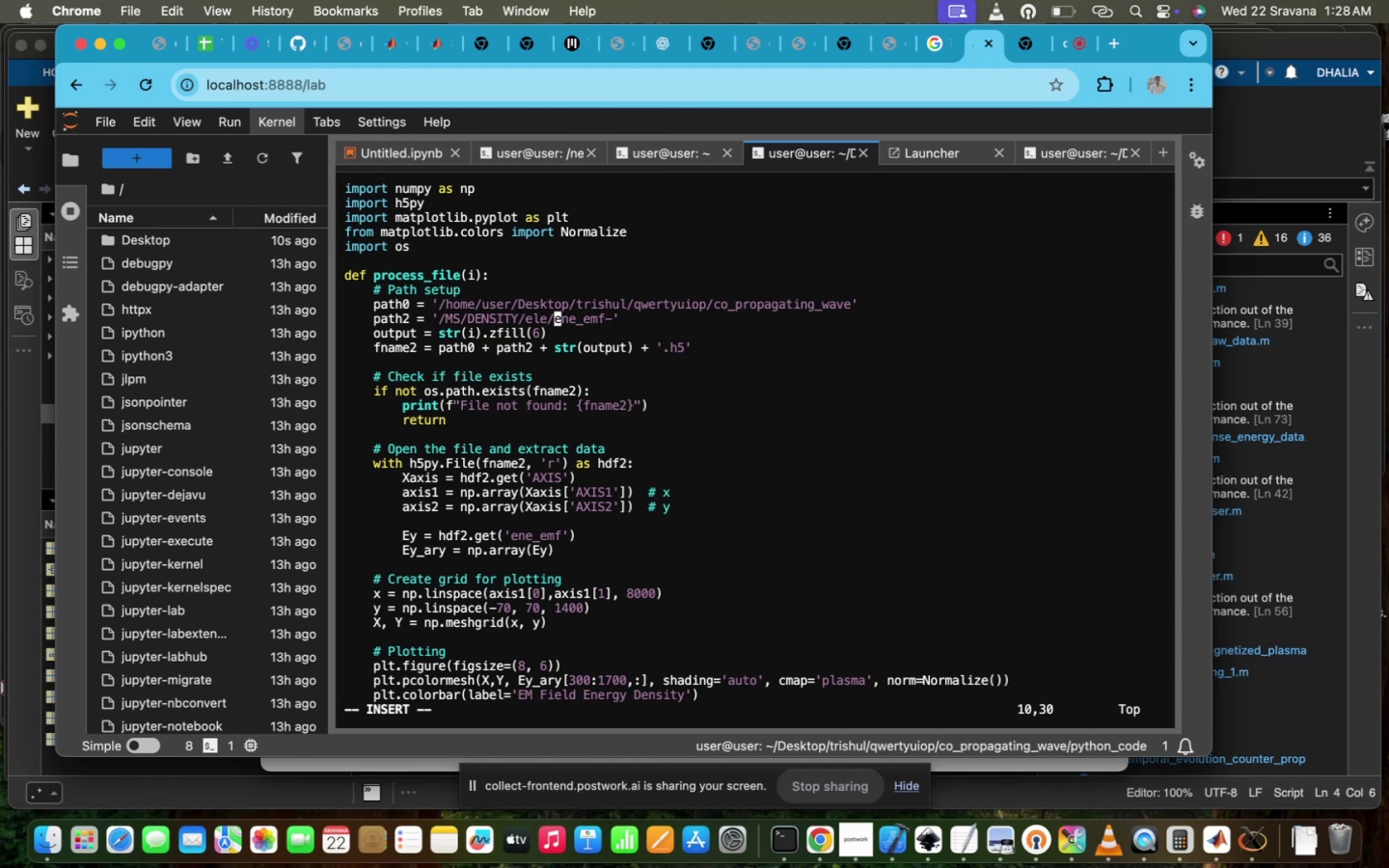 
wait(6.1)
 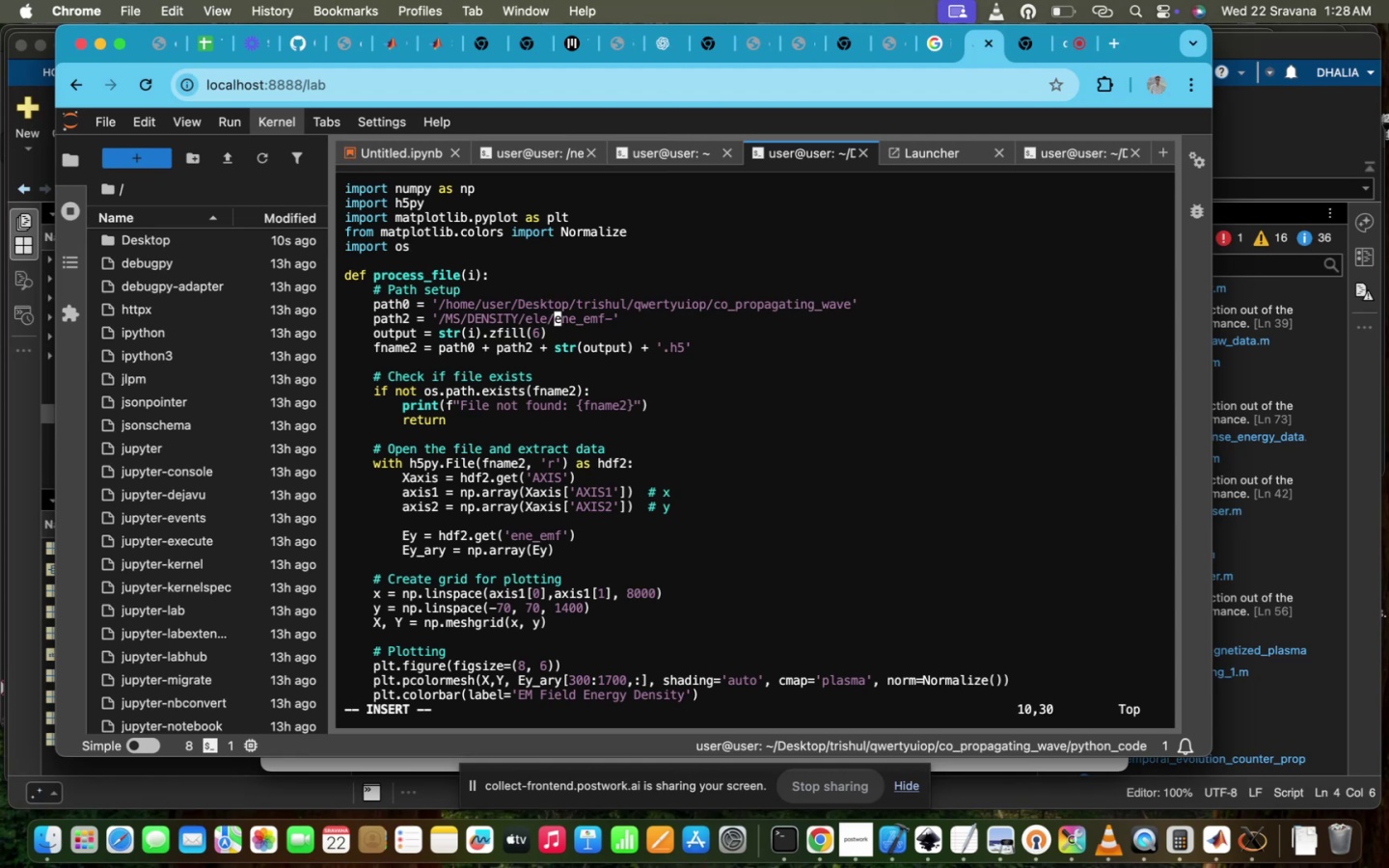 
type(charge)
 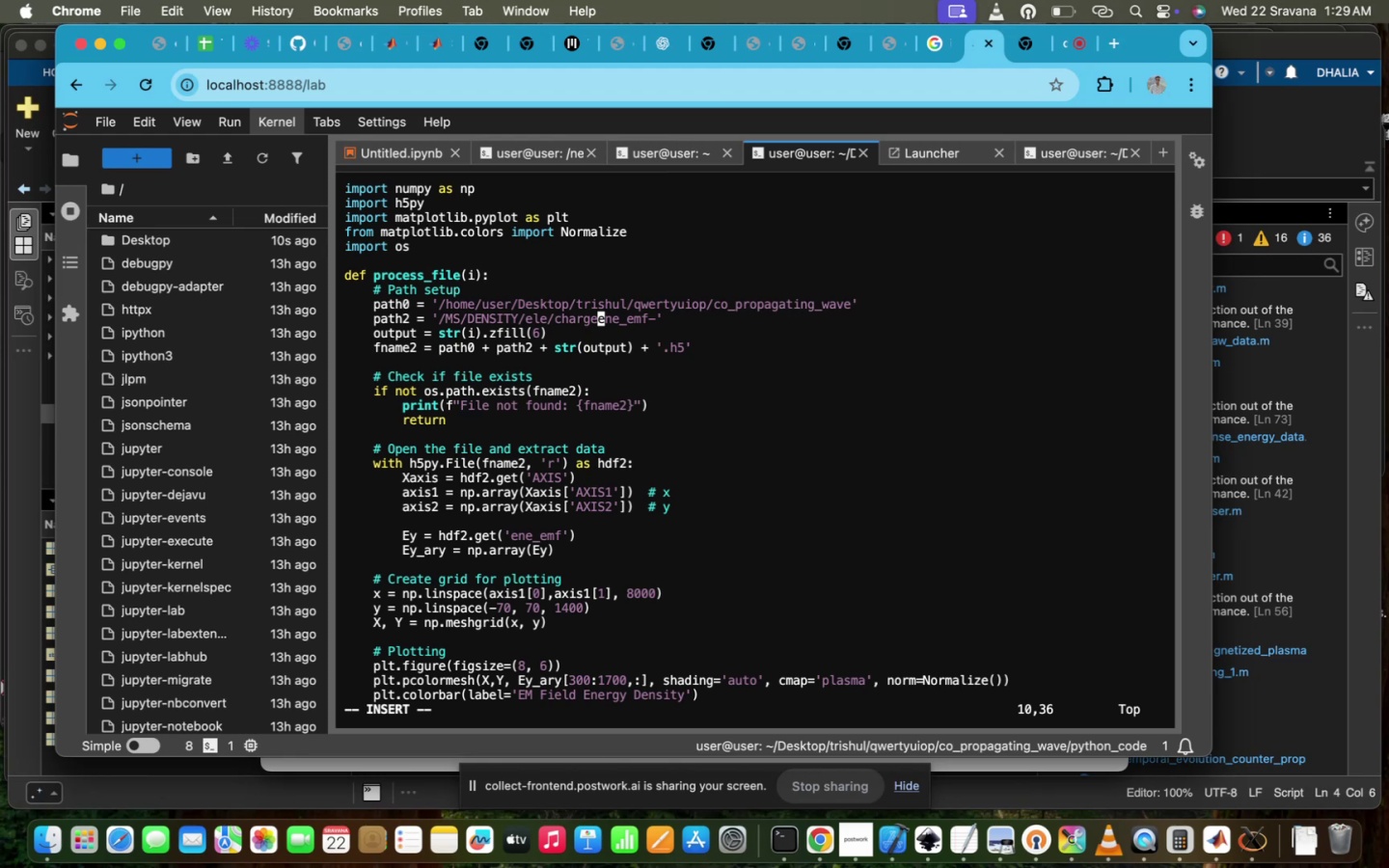 
wait(39.4)
 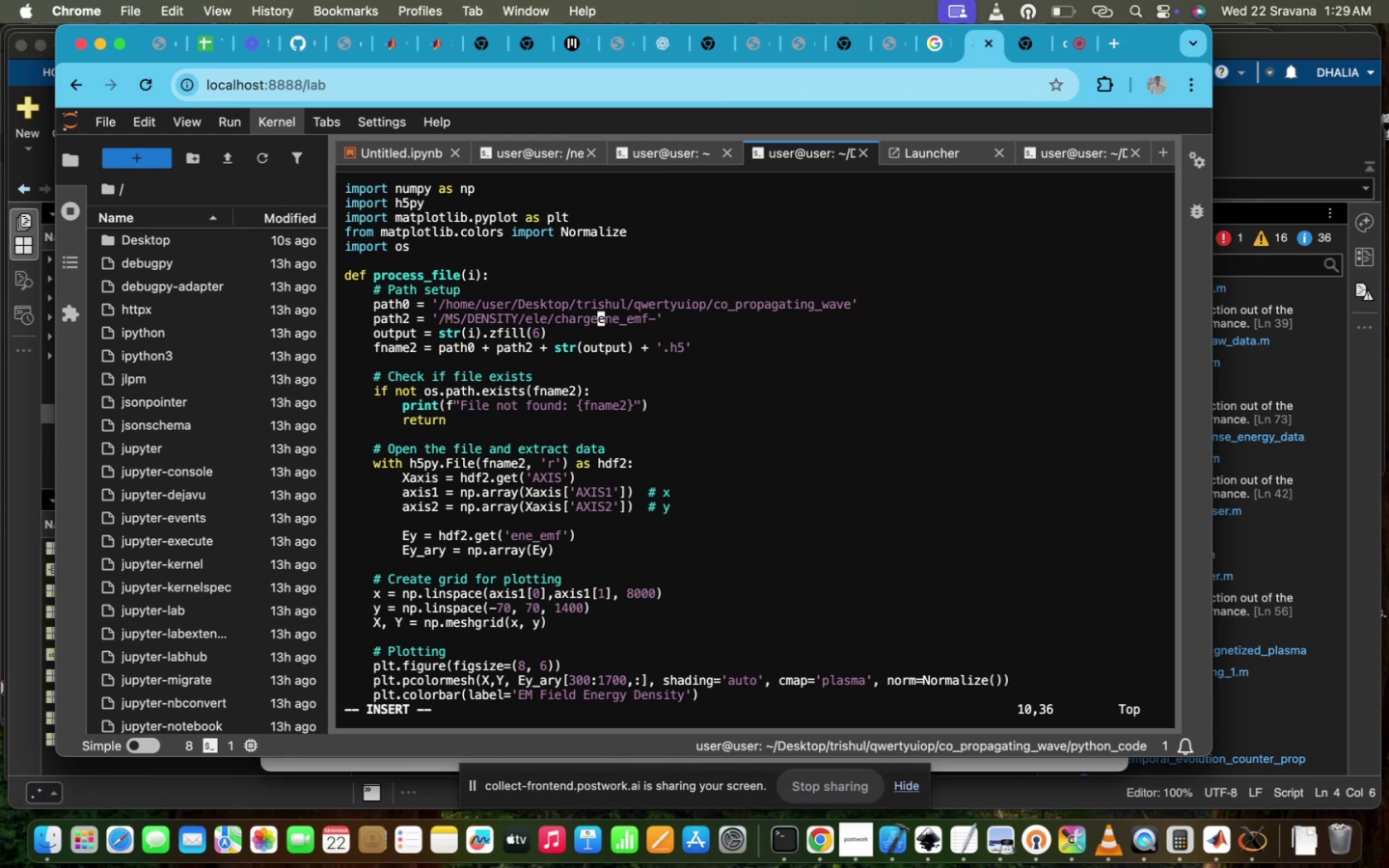 
key(Slash)
 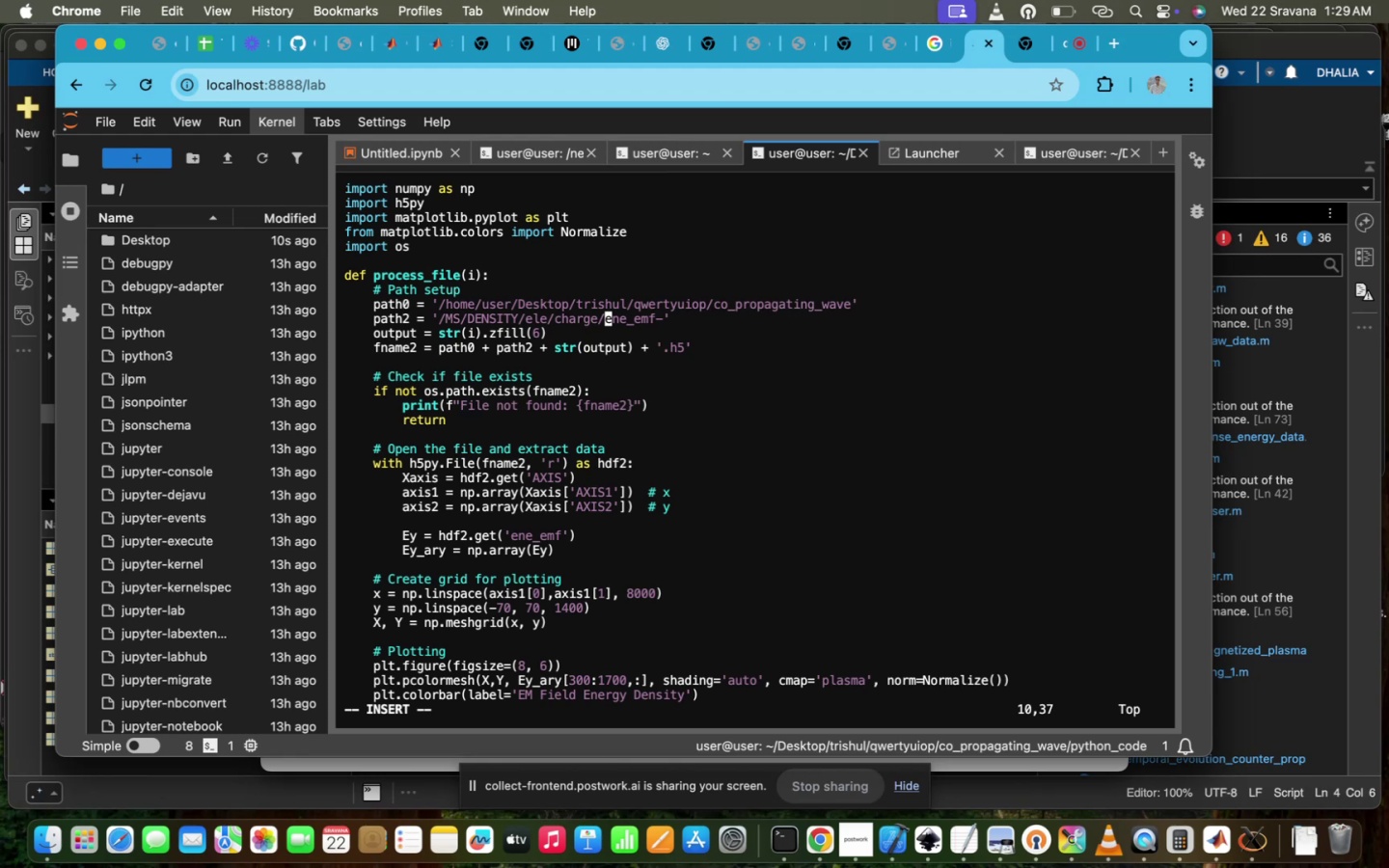 
key(ArrowRight)
 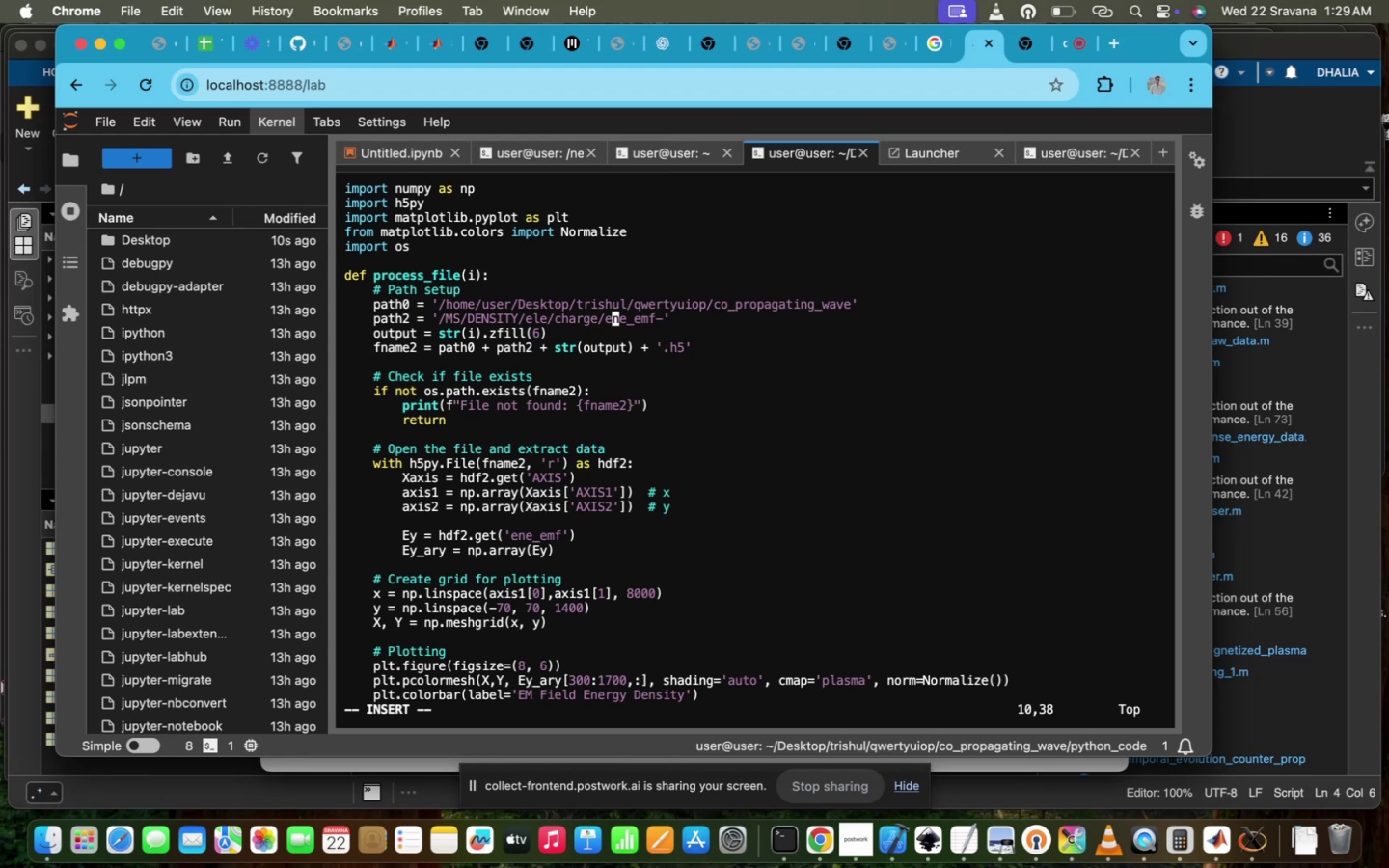 
key(ArrowRight)
 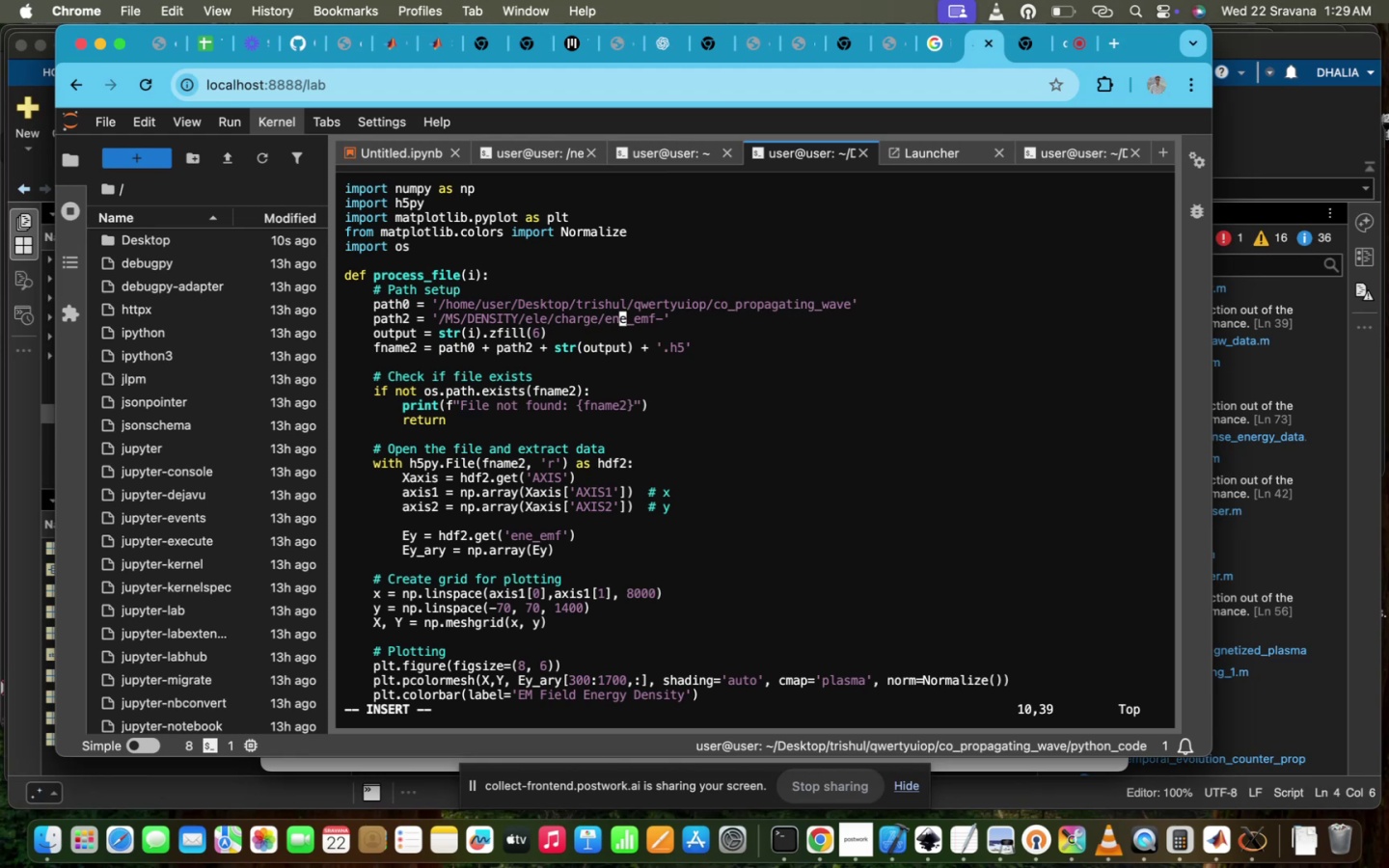 
key(ArrowRight)
 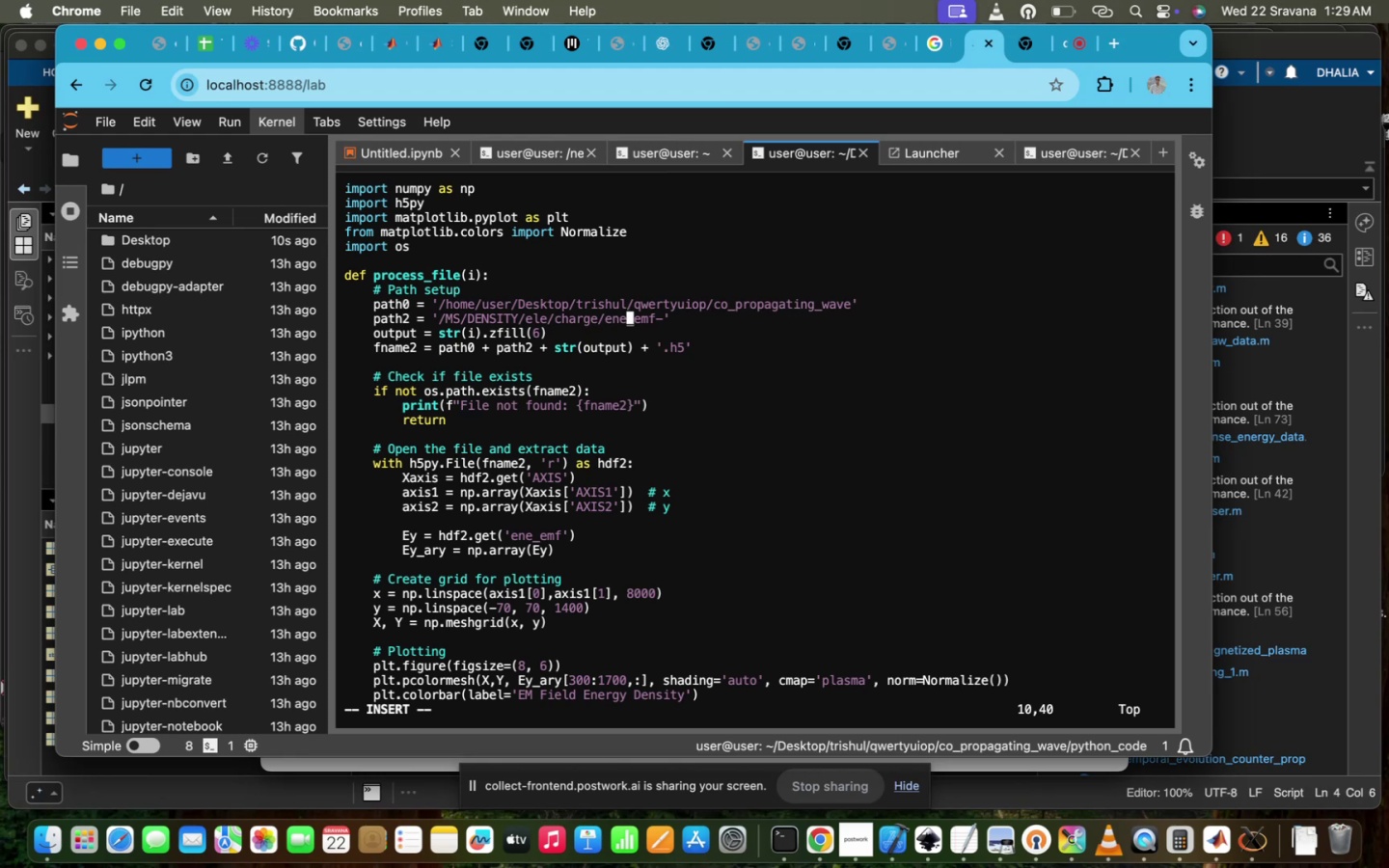 
key(ArrowRight)
 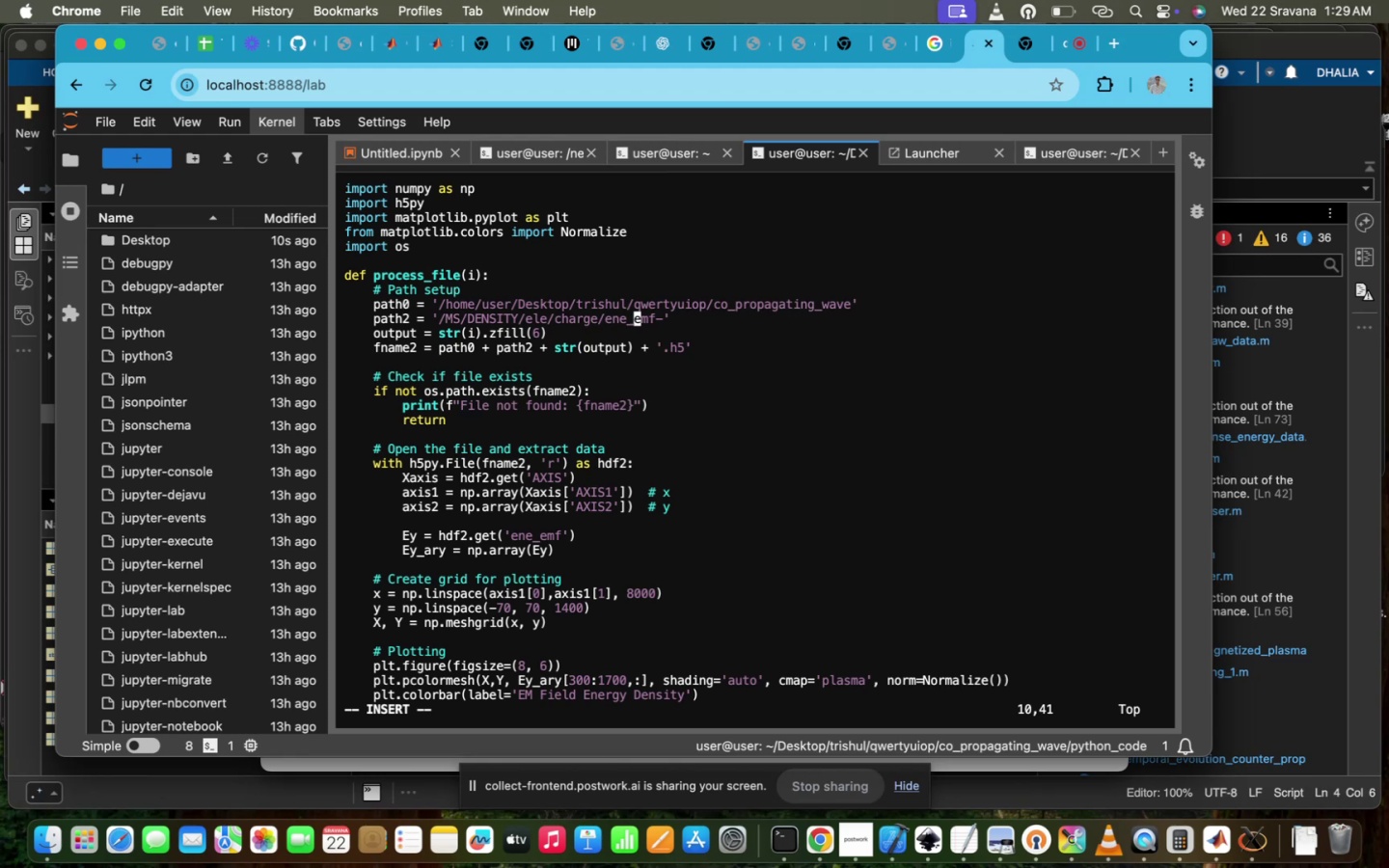 
key(ArrowRight)
 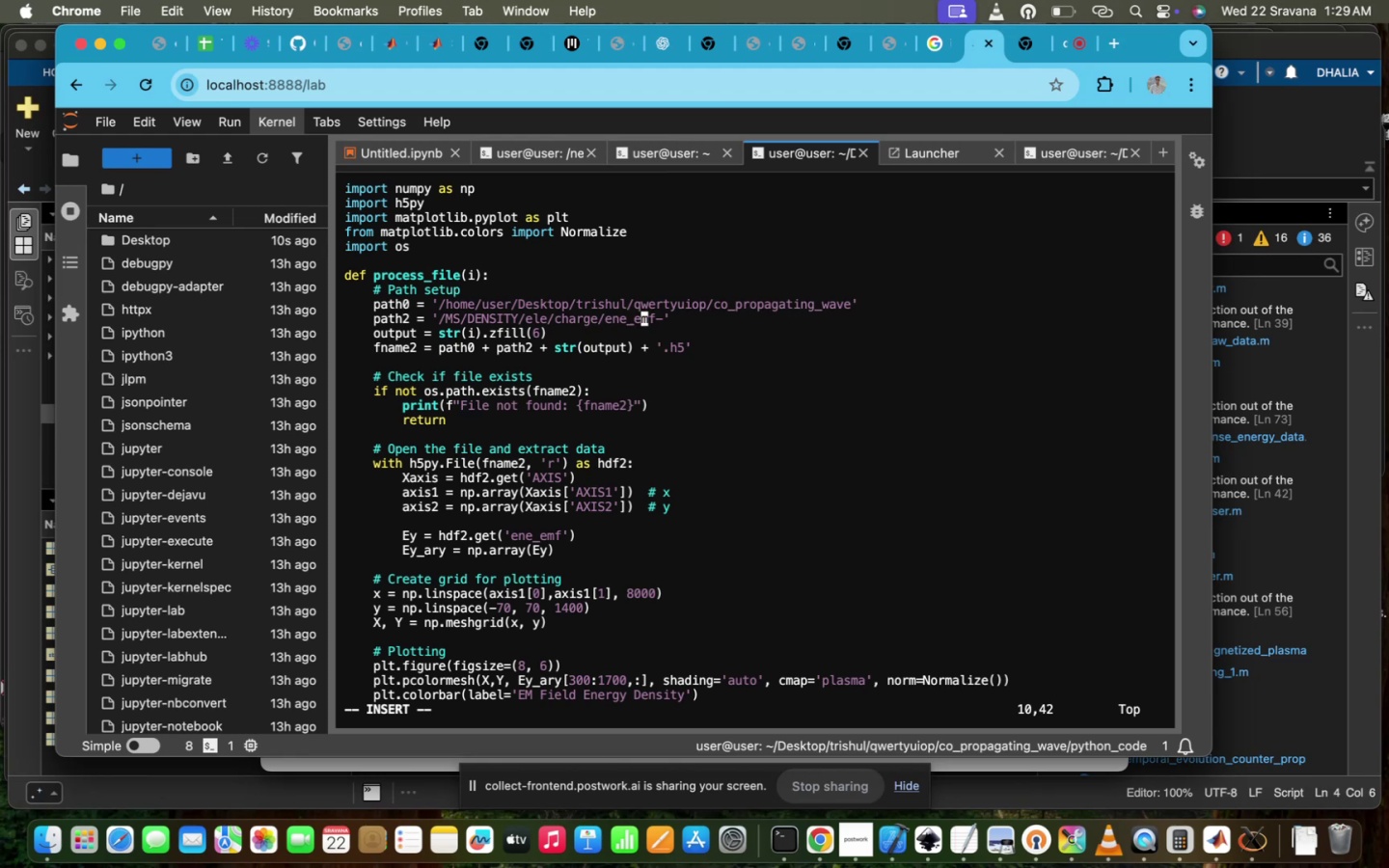 
key(ArrowRight)
 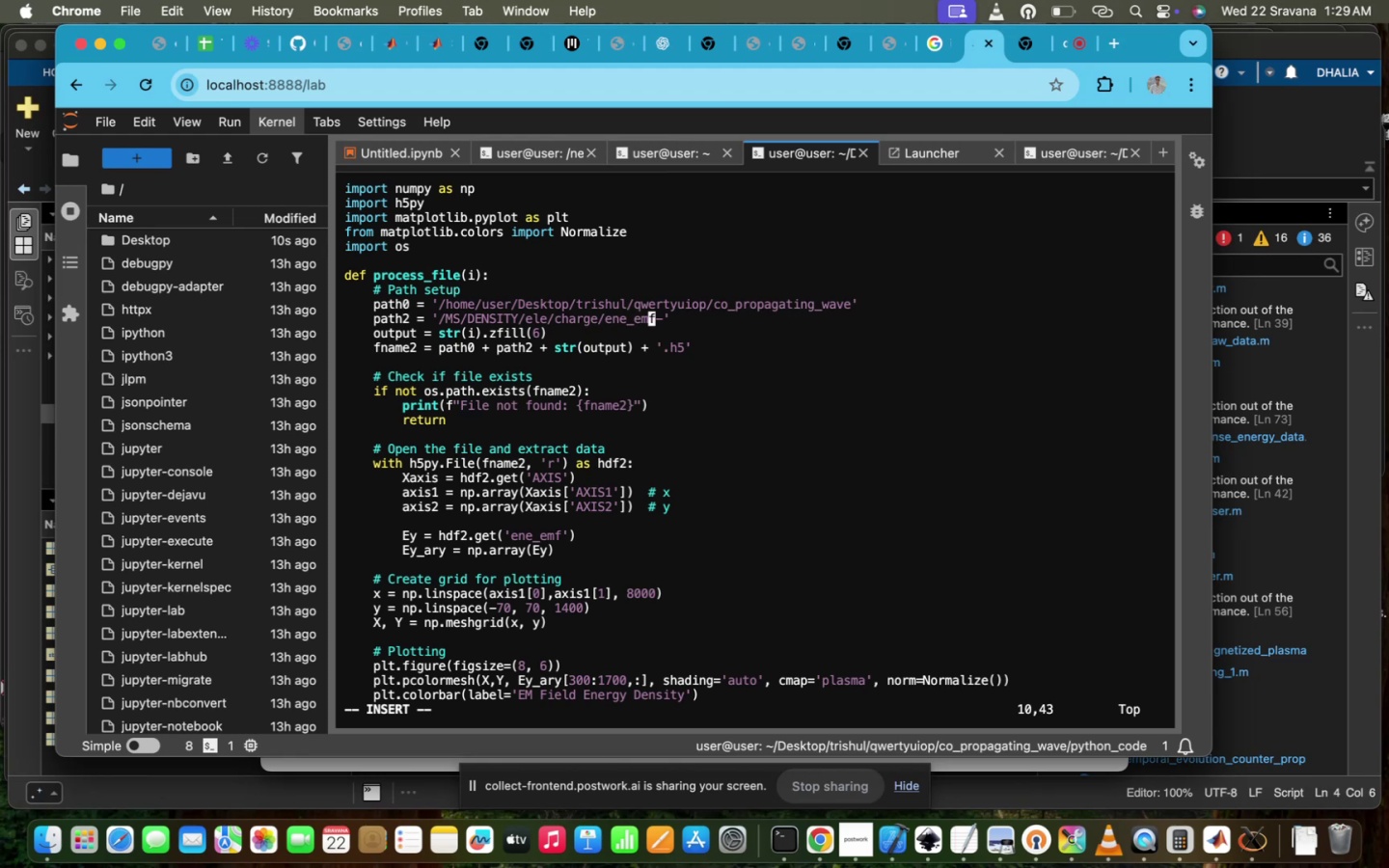 
key(ArrowRight)
 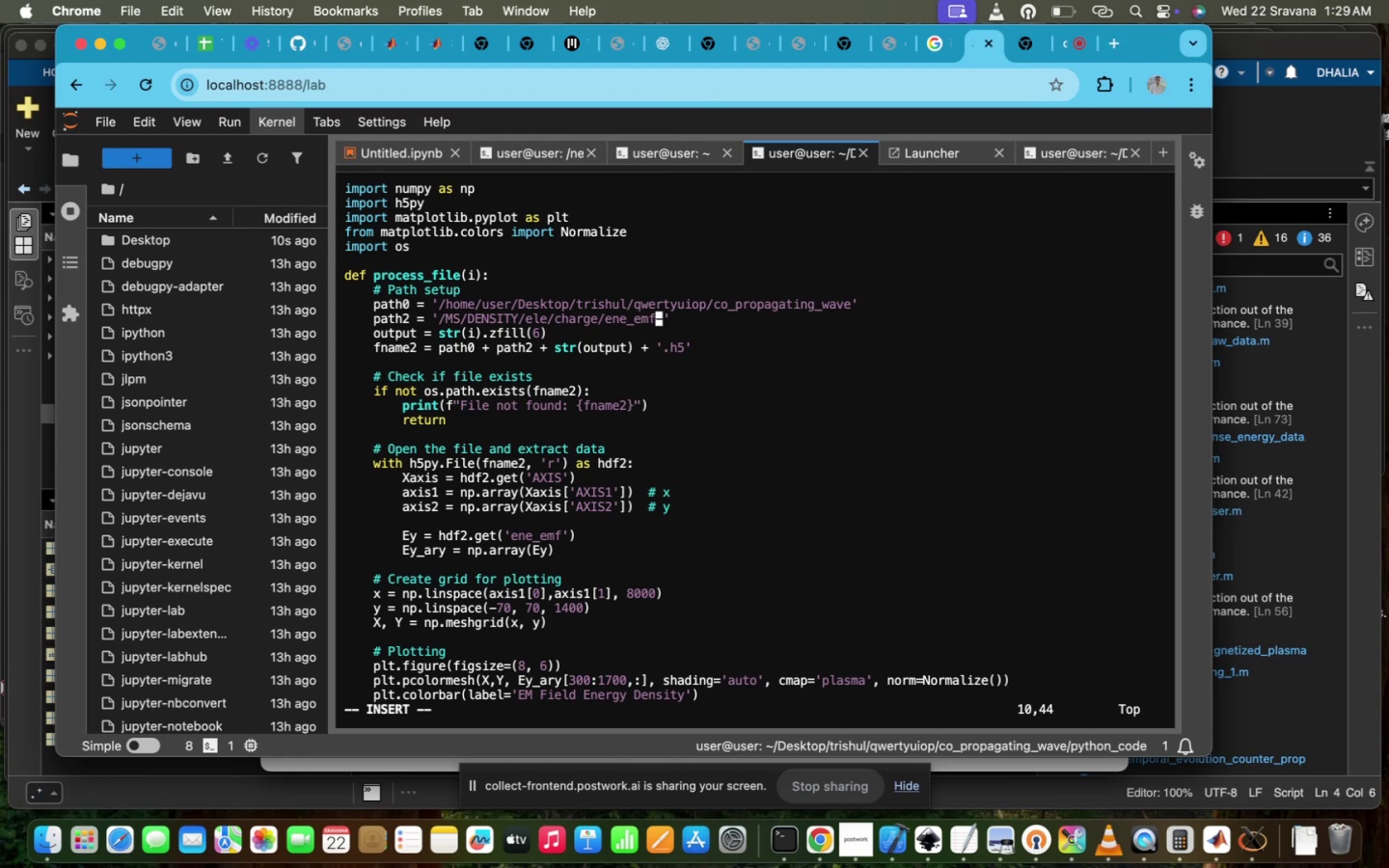 
key(Backspace)
 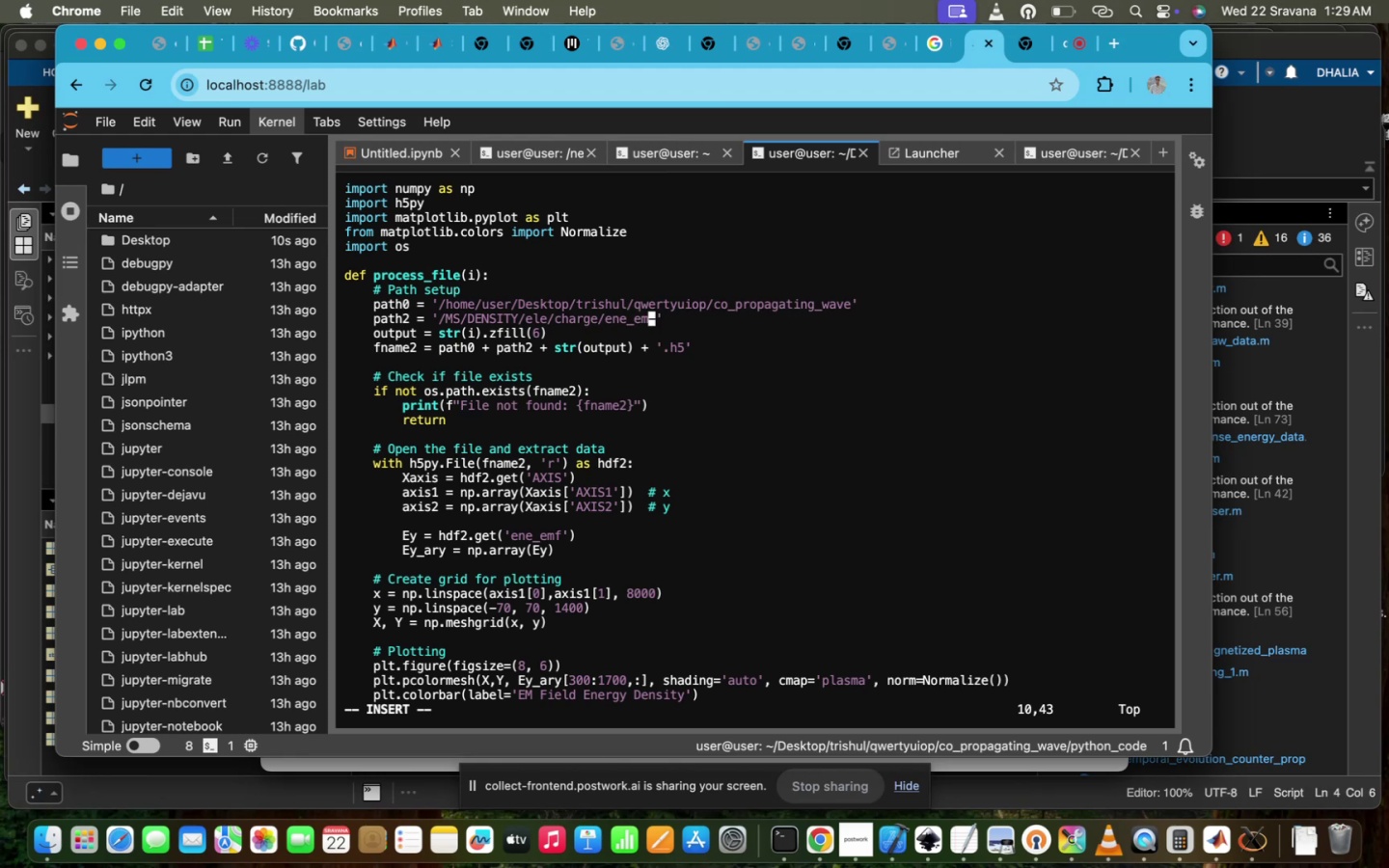 
key(Backspace)
 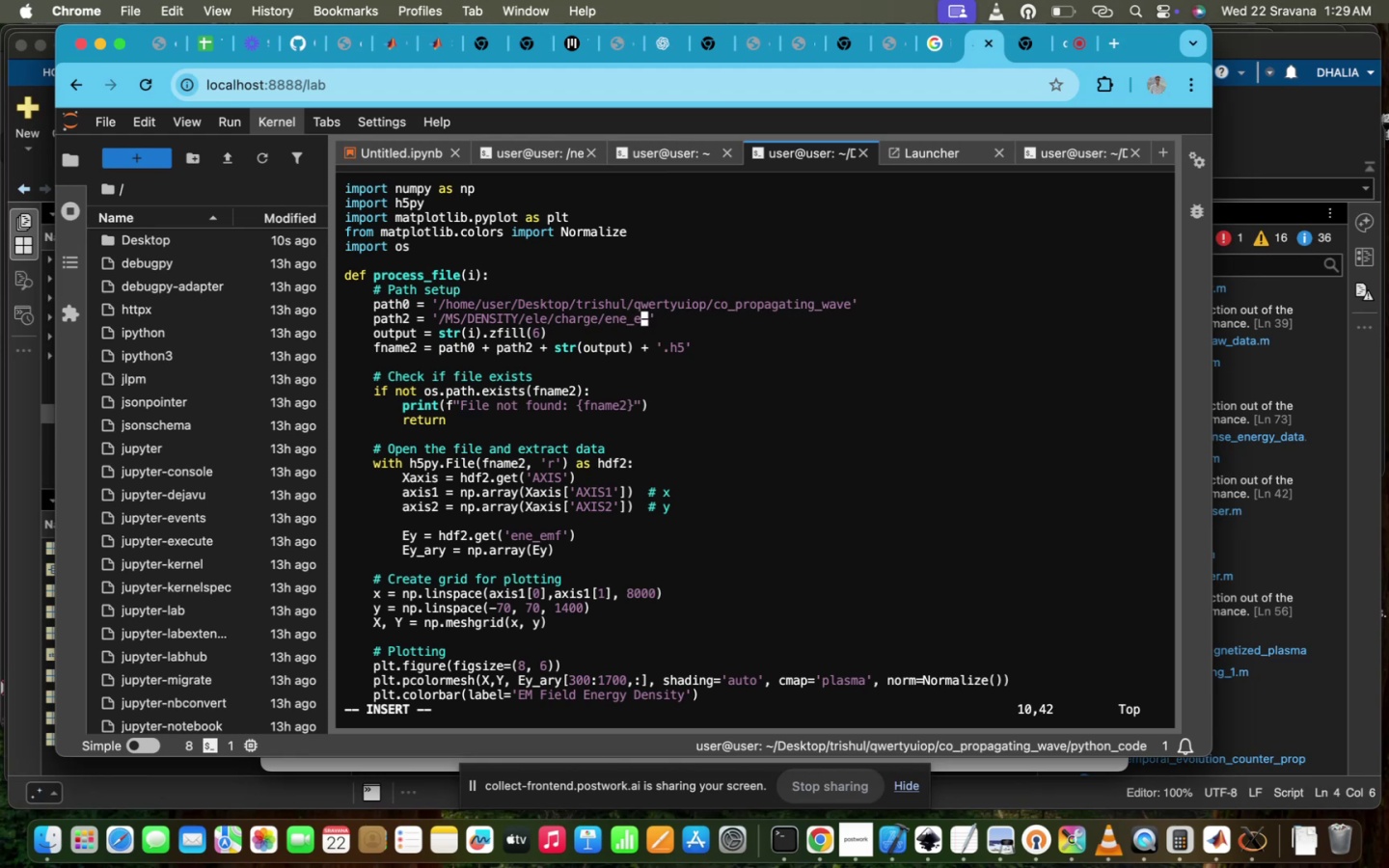 
key(Backspace)
 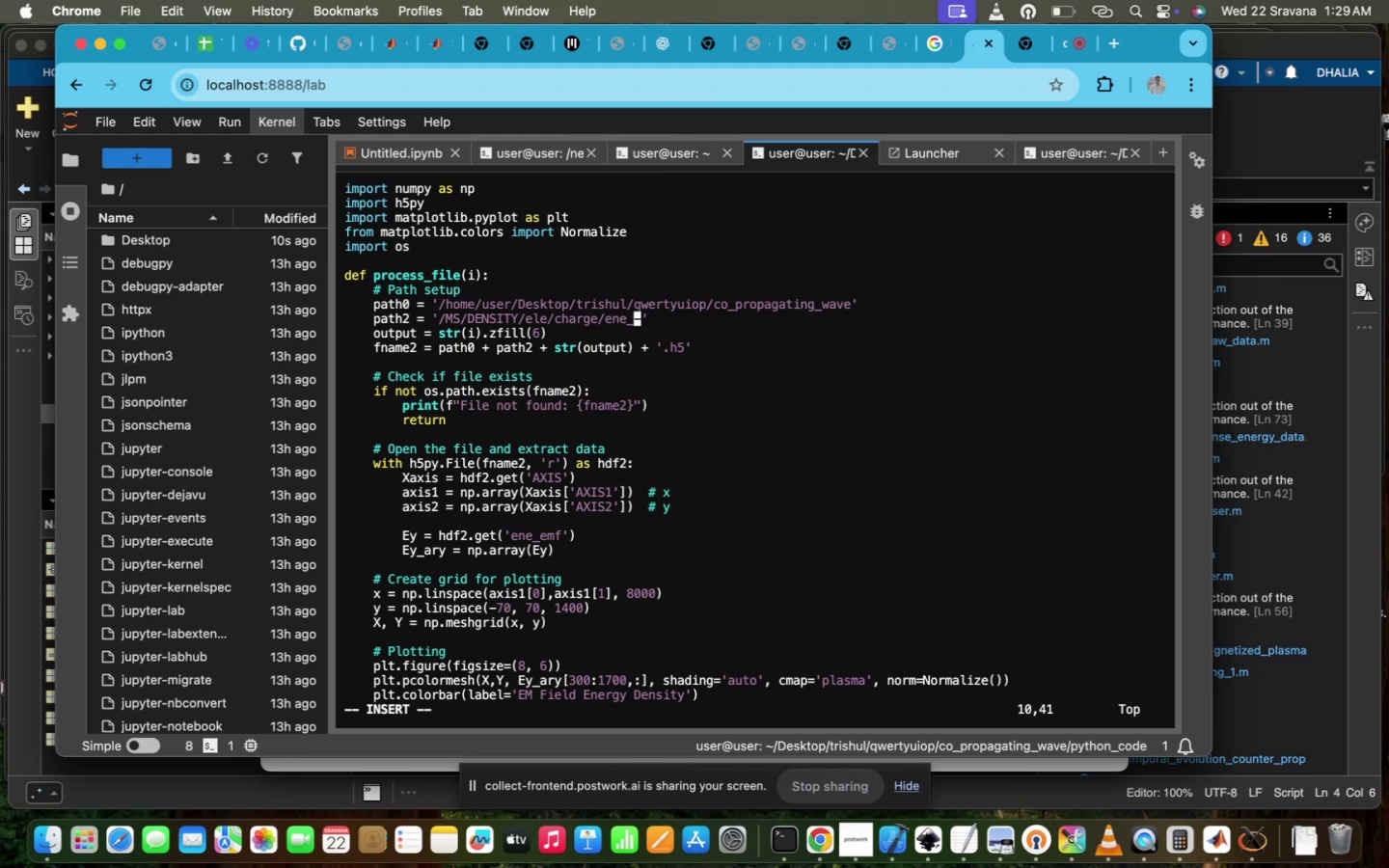 
key(Backspace)
 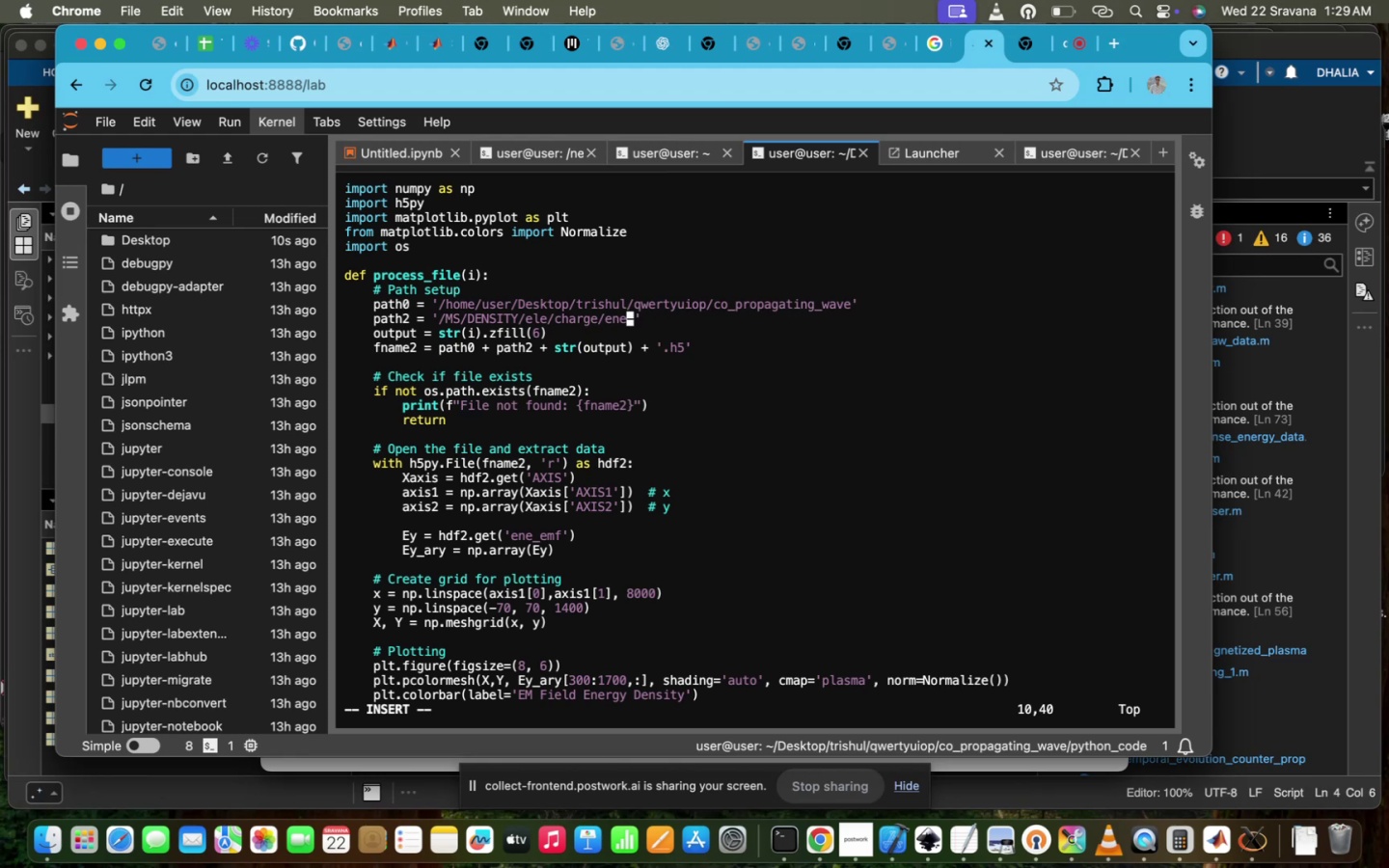 
key(Backspace)
 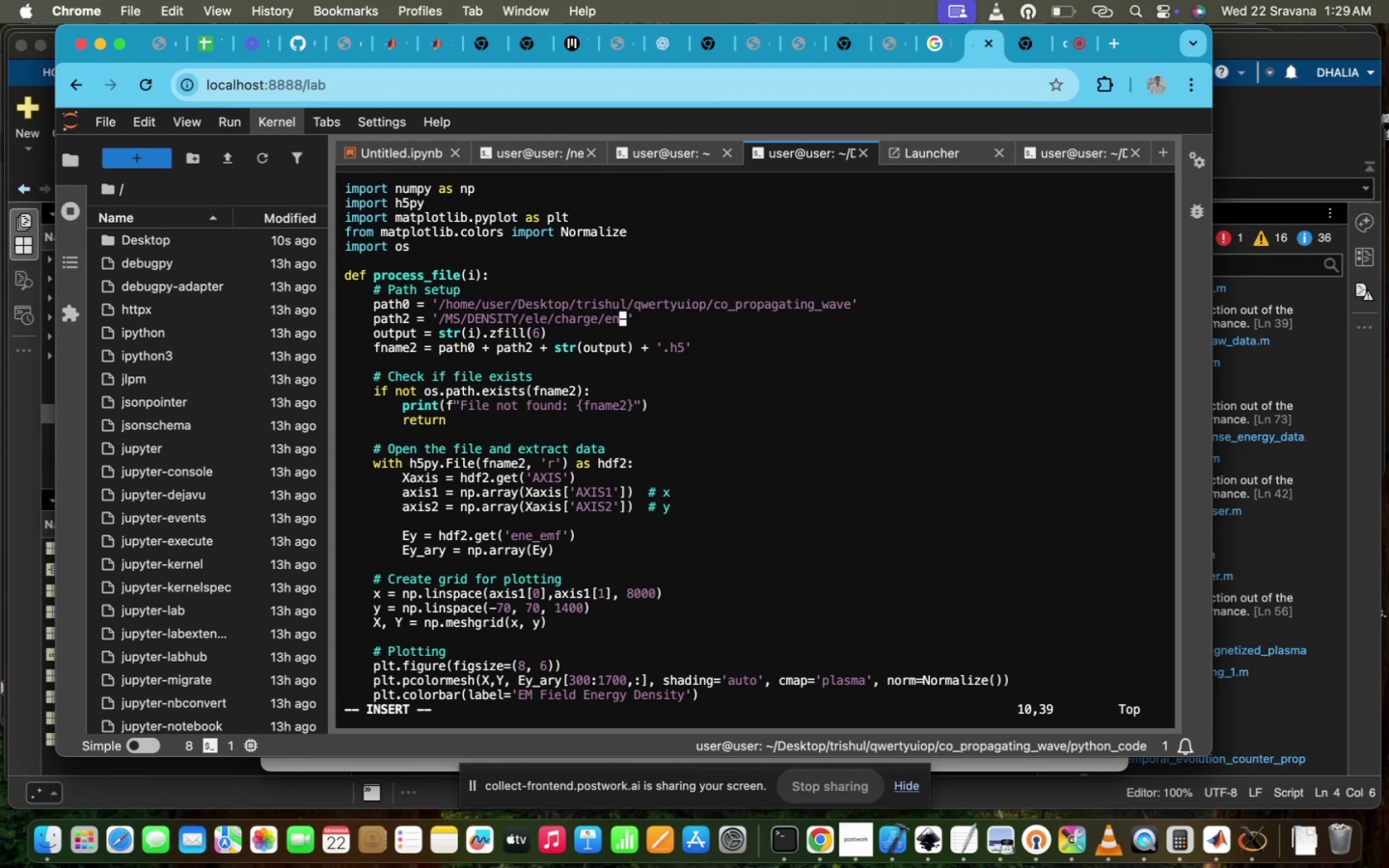 
key(Backspace)
 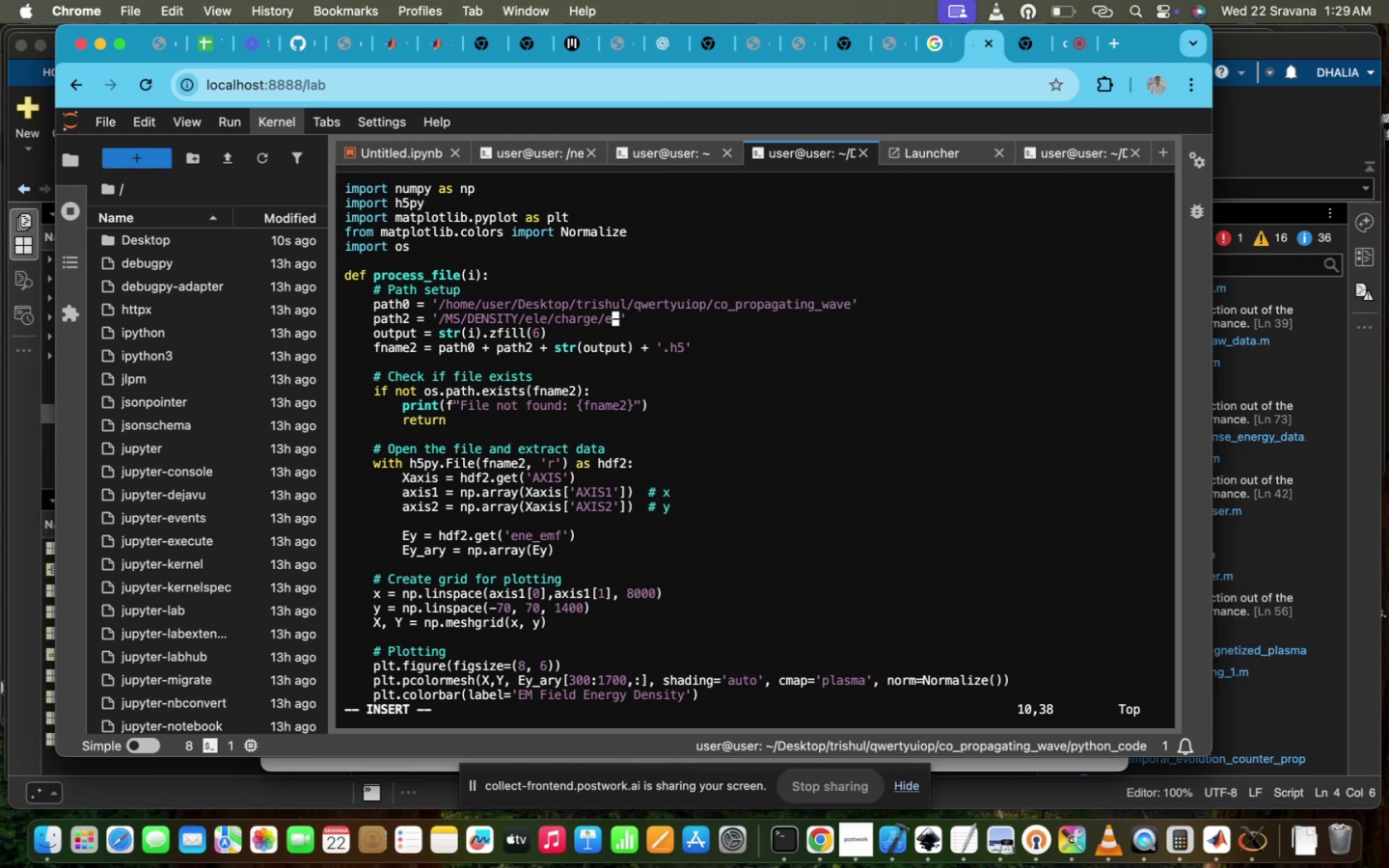 
key(Backspace)
 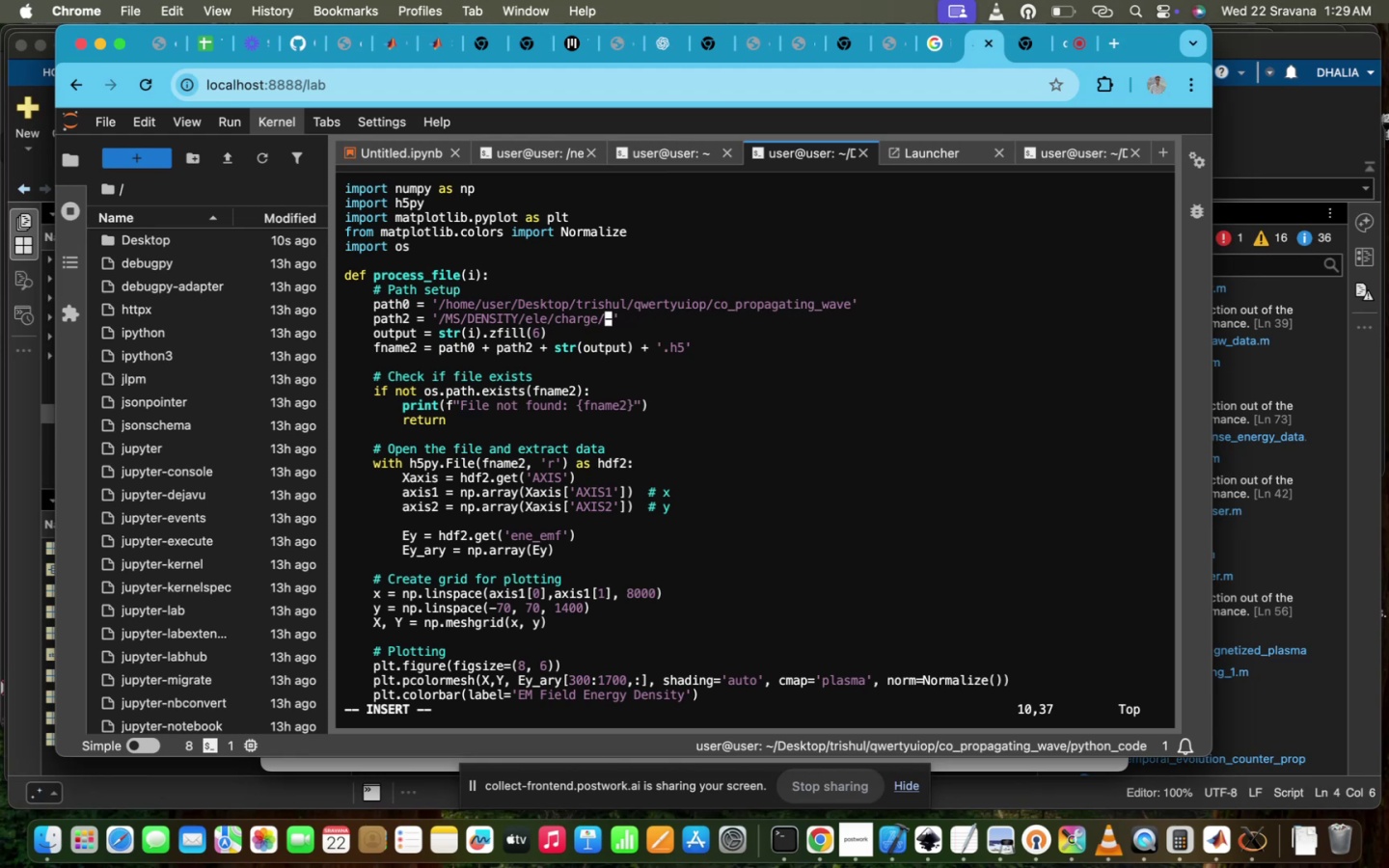 
type(charge-ele)
 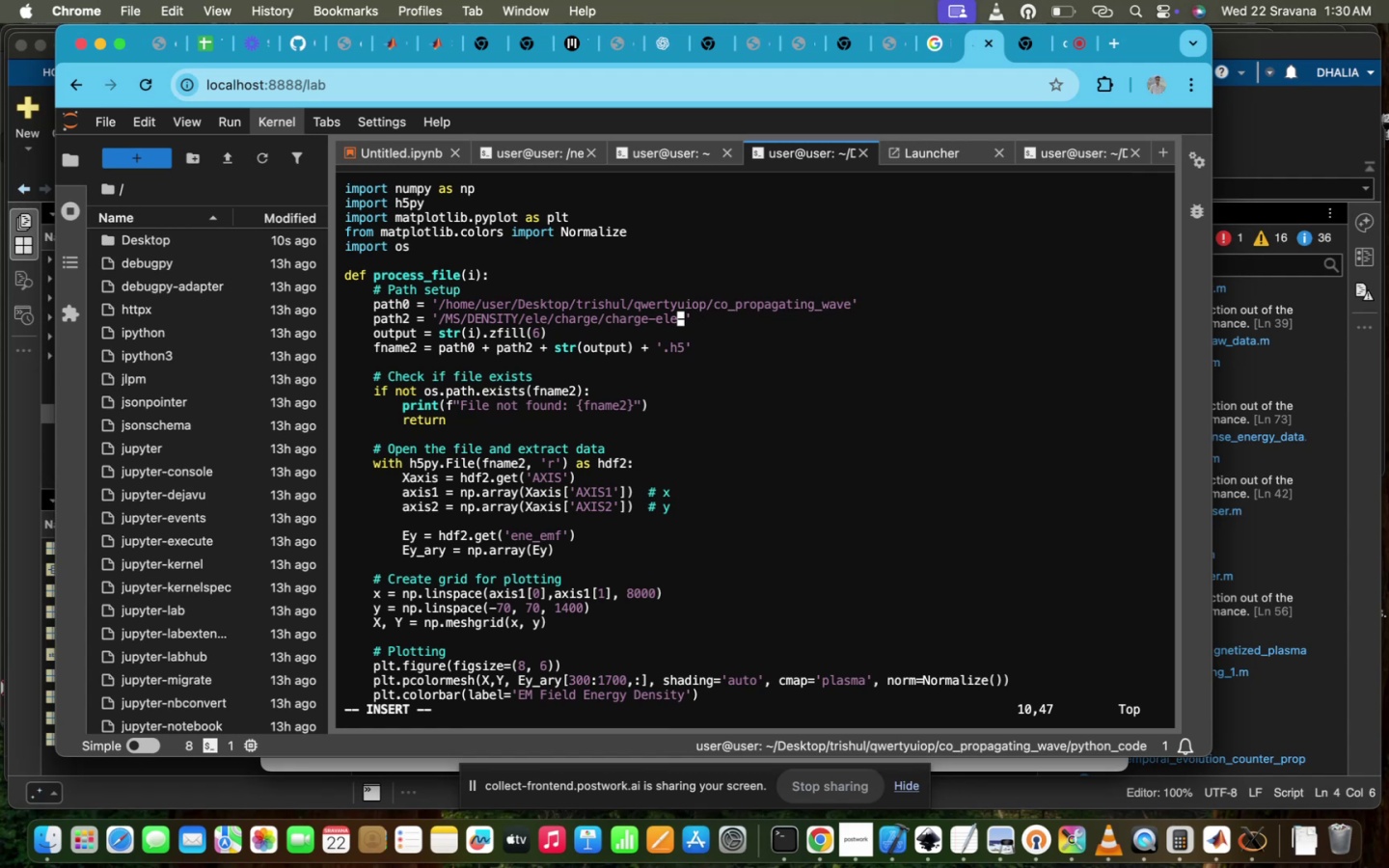 
wait(50.64)
 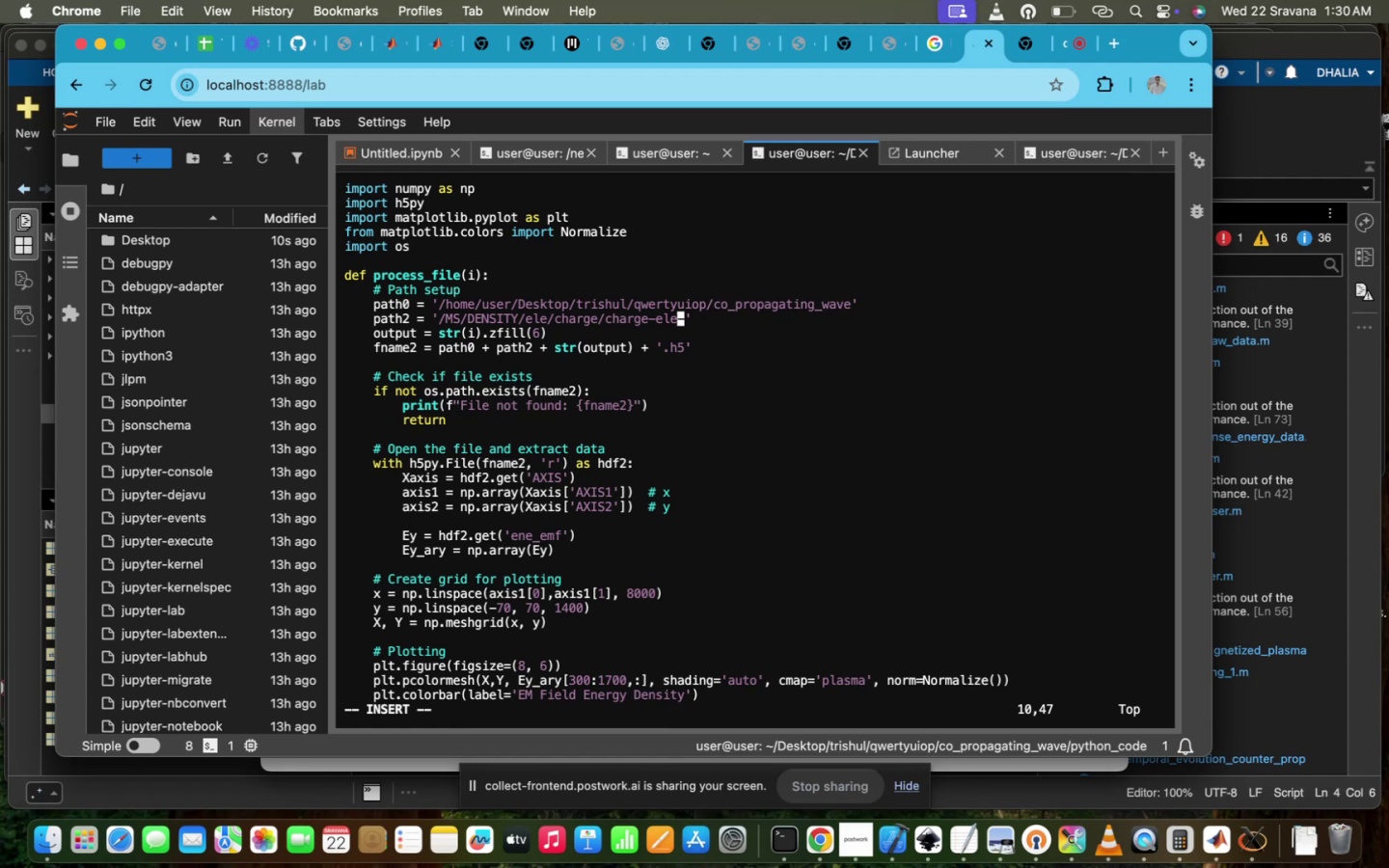 
left_click([1071, 341])
 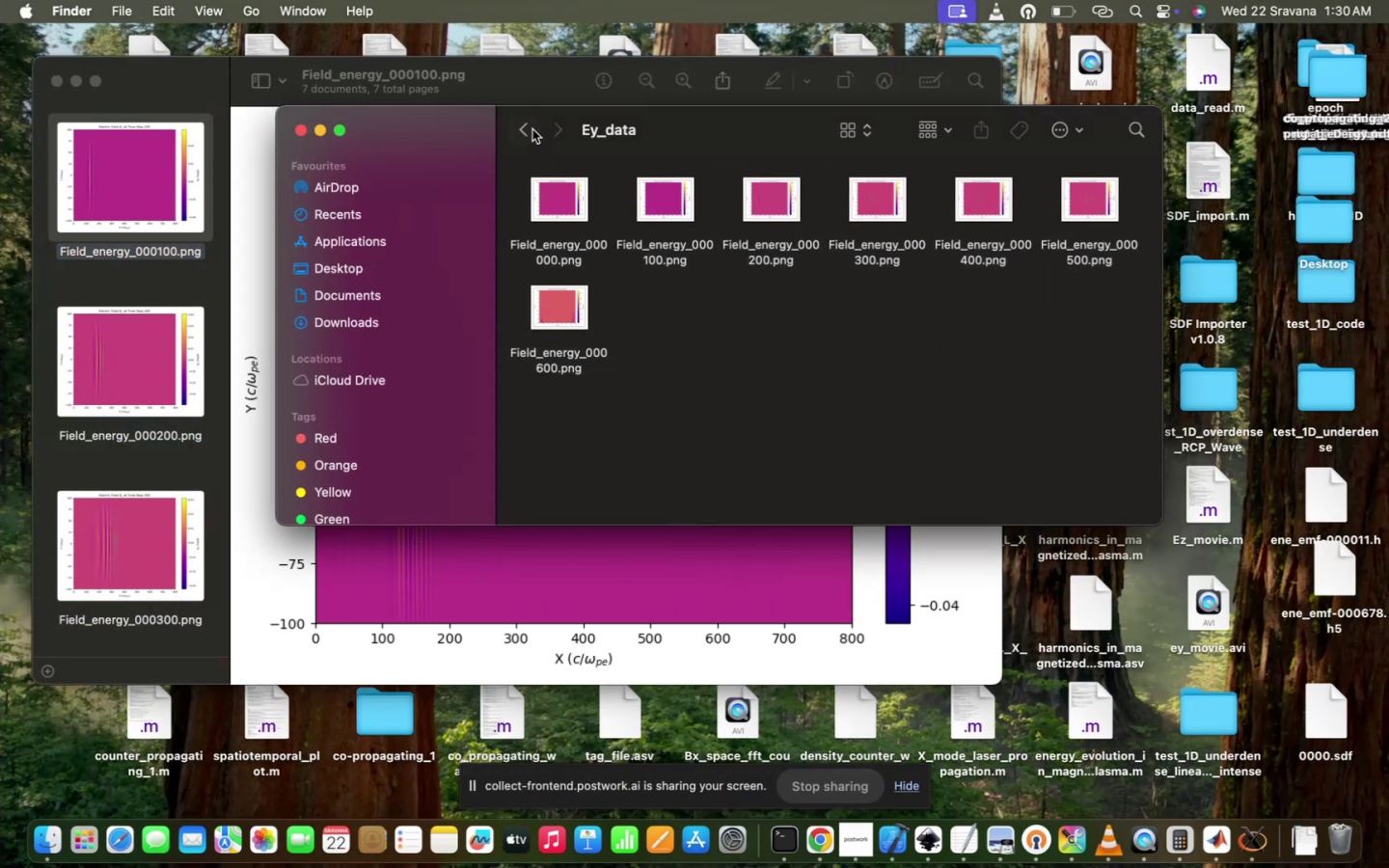 
double_click([532, 129])
 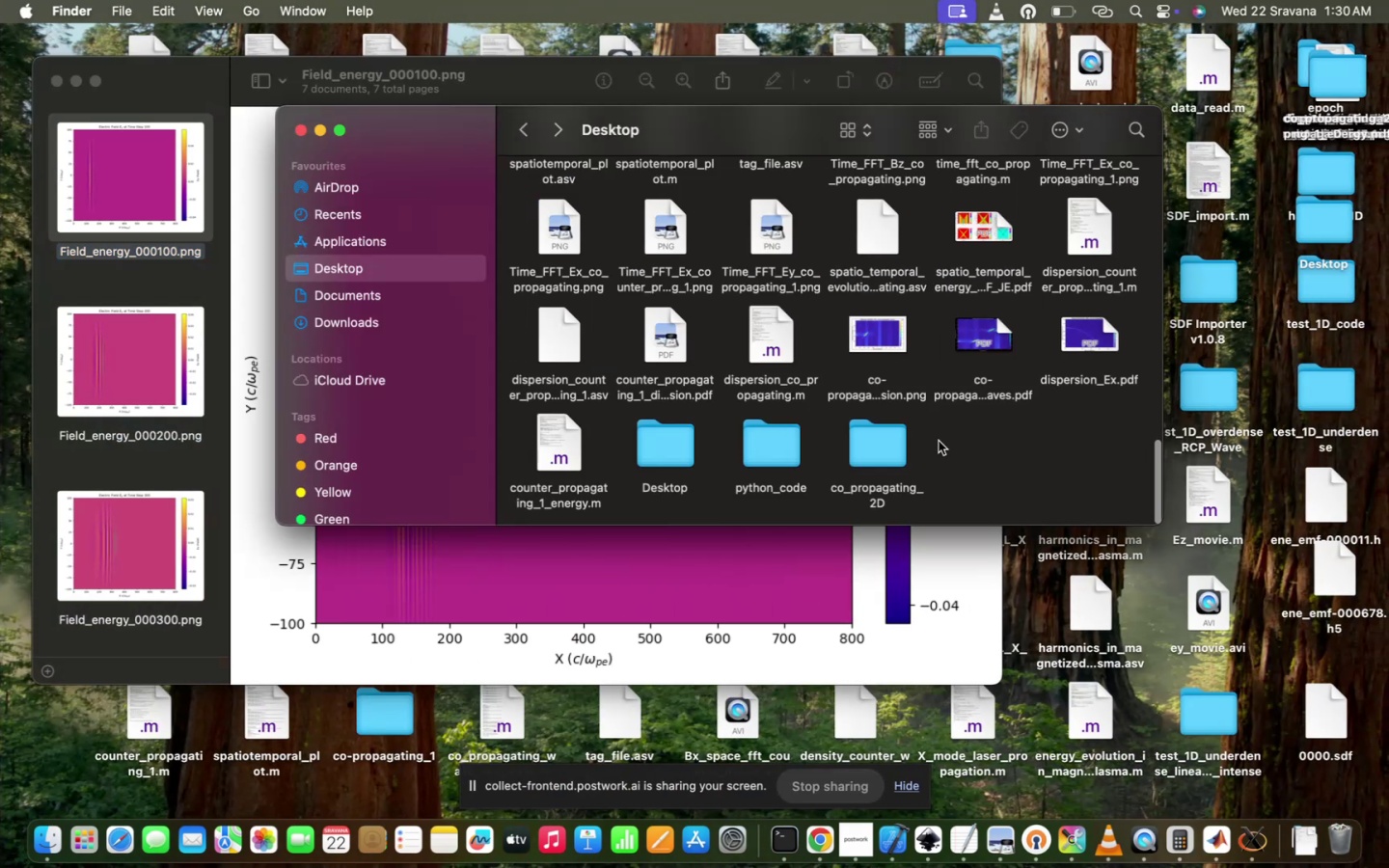 
scroll: coordinate [750, 445], scroll_direction: up, amount: 109.0
 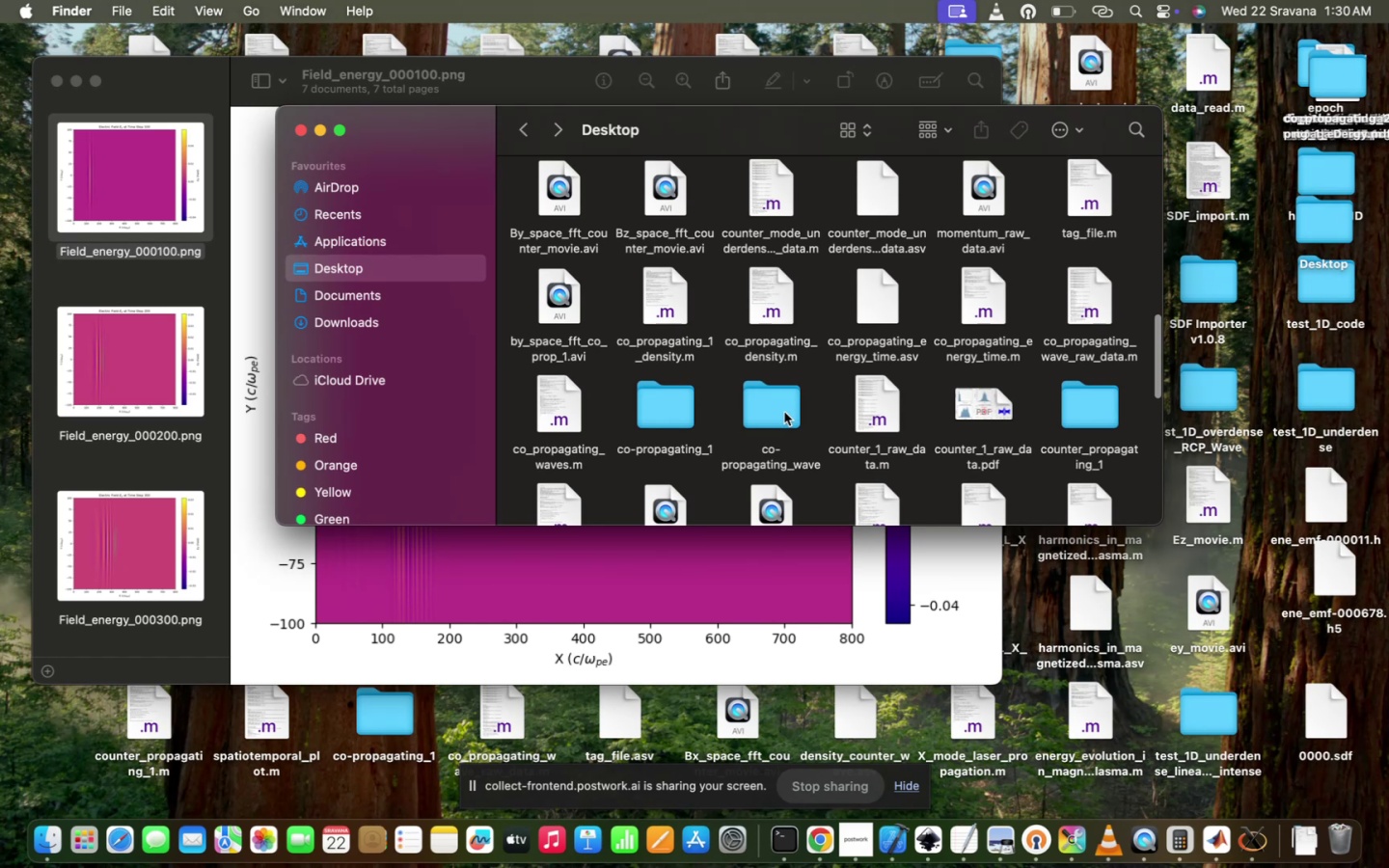 
double_click([784, 412])
 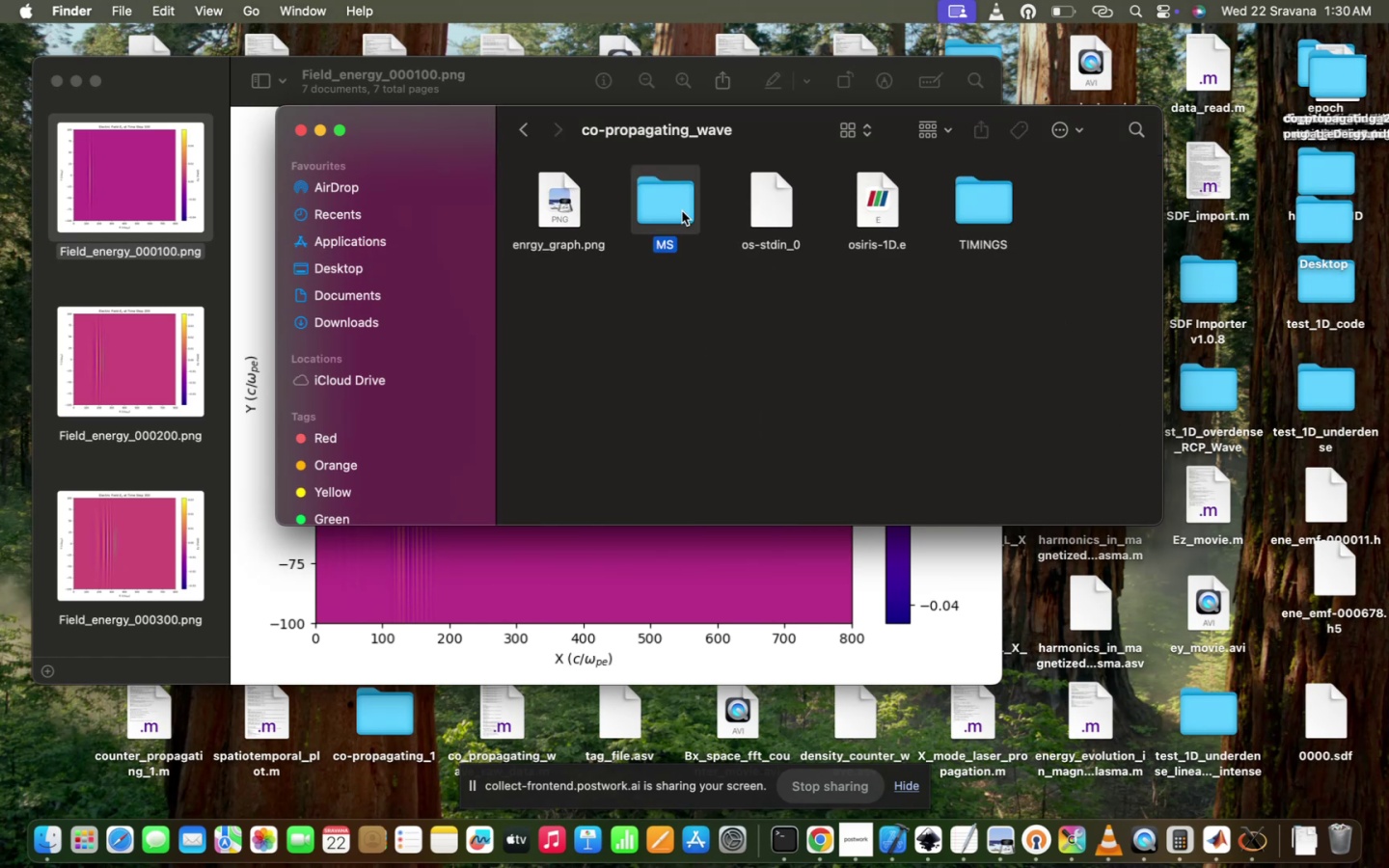 
double_click([682, 211])
 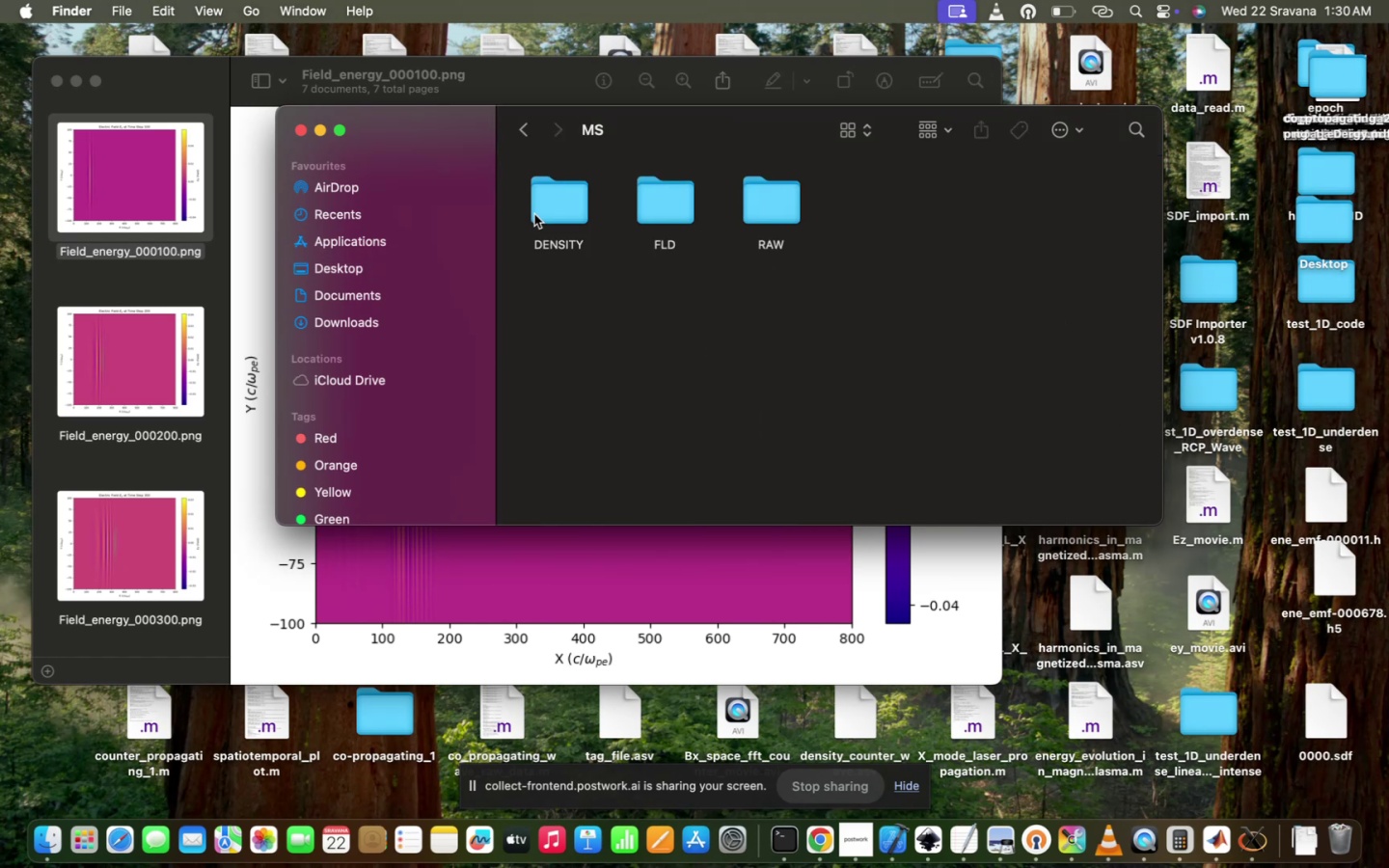 
double_click([549, 208])
 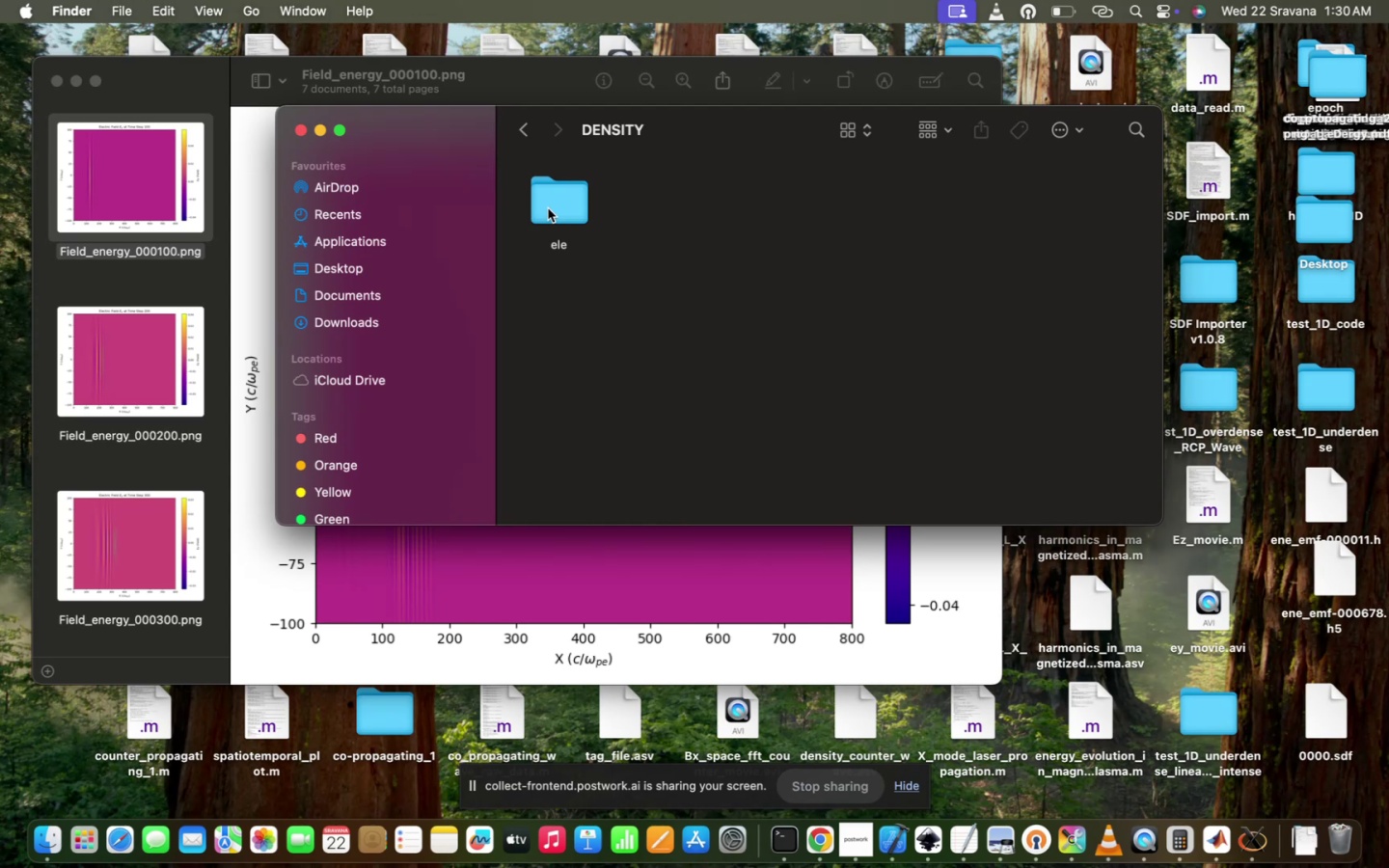 
wait(22.12)
 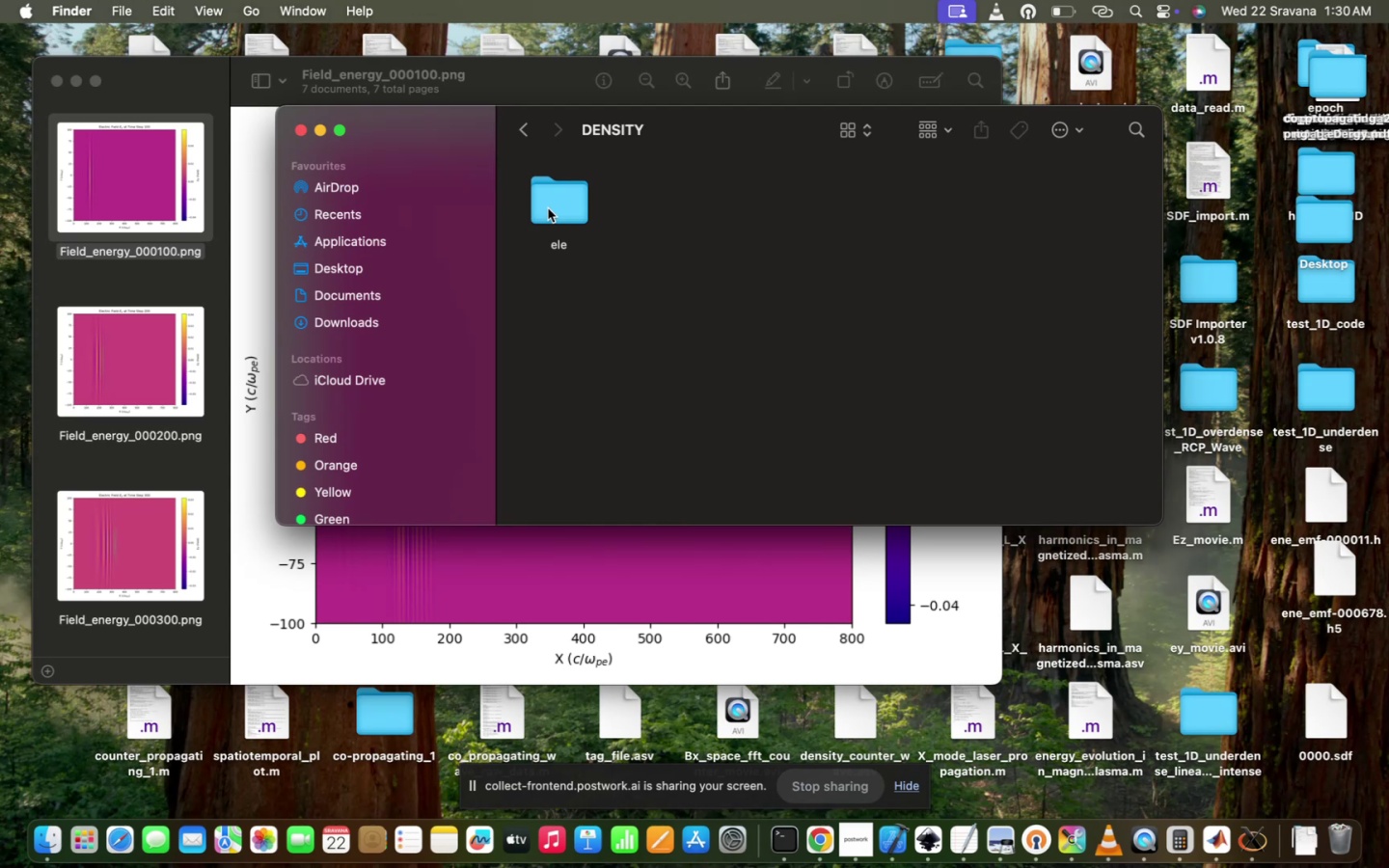 
double_click([548, 208])
 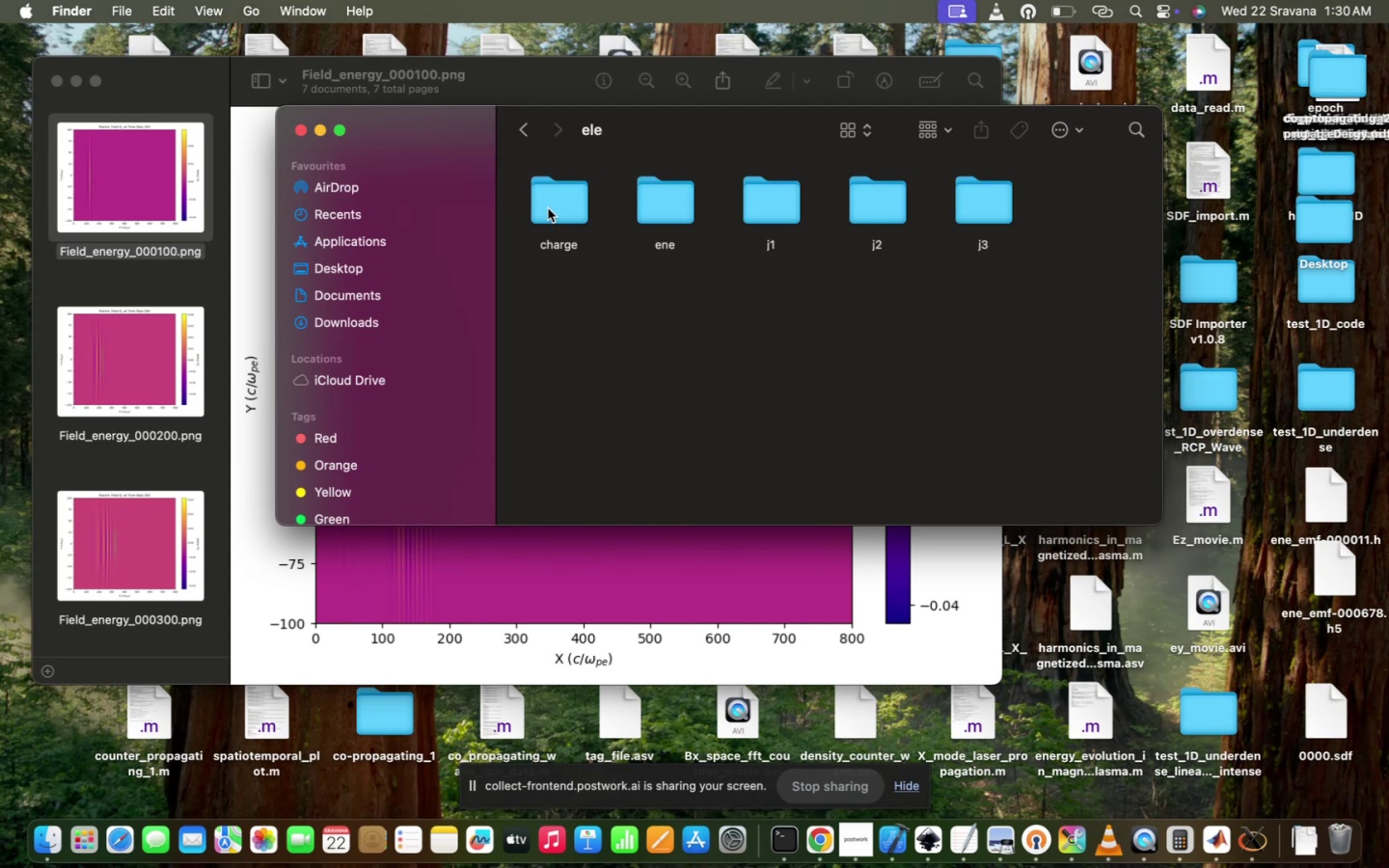 
double_click([548, 208])
 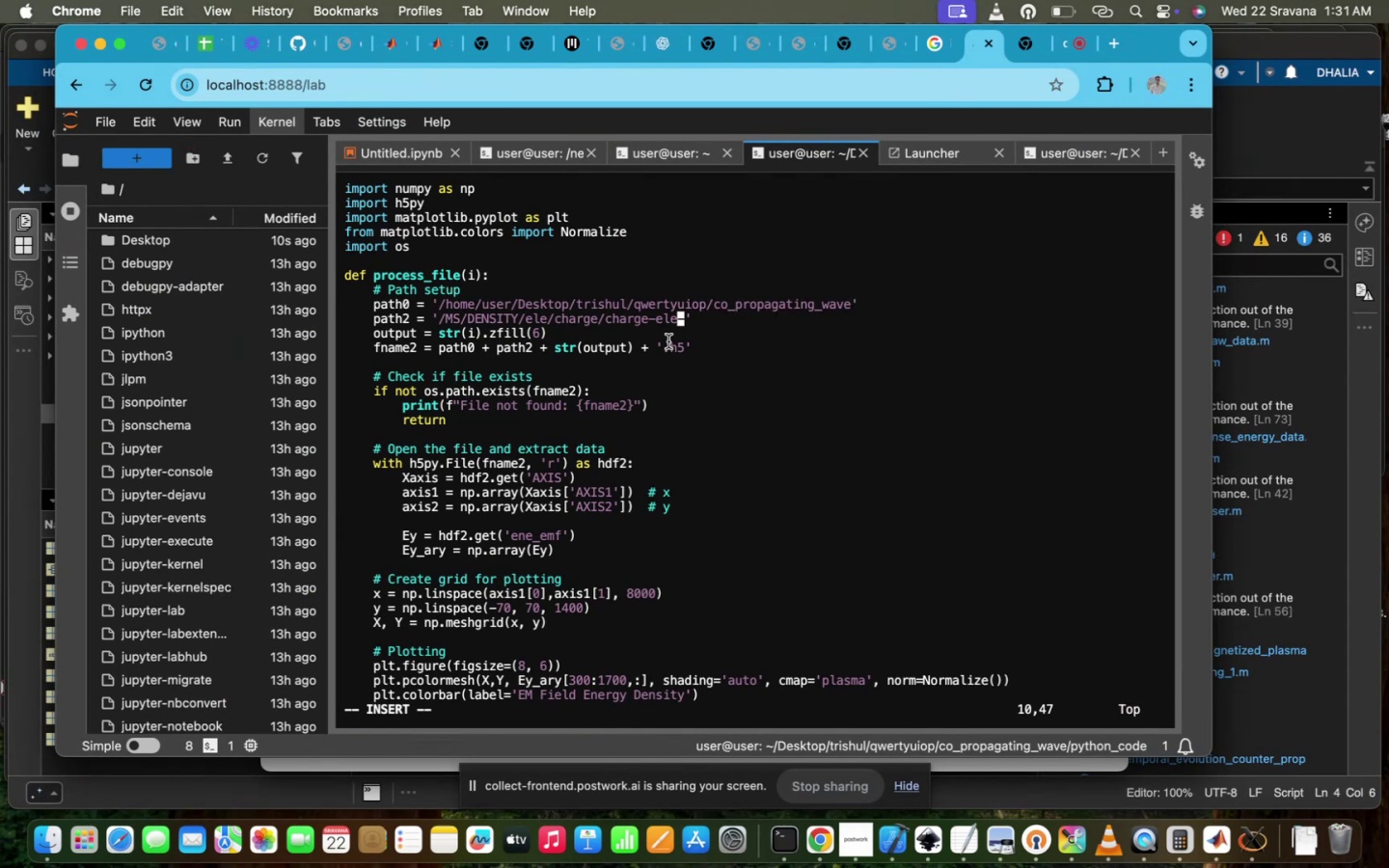 
wait(31.45)
 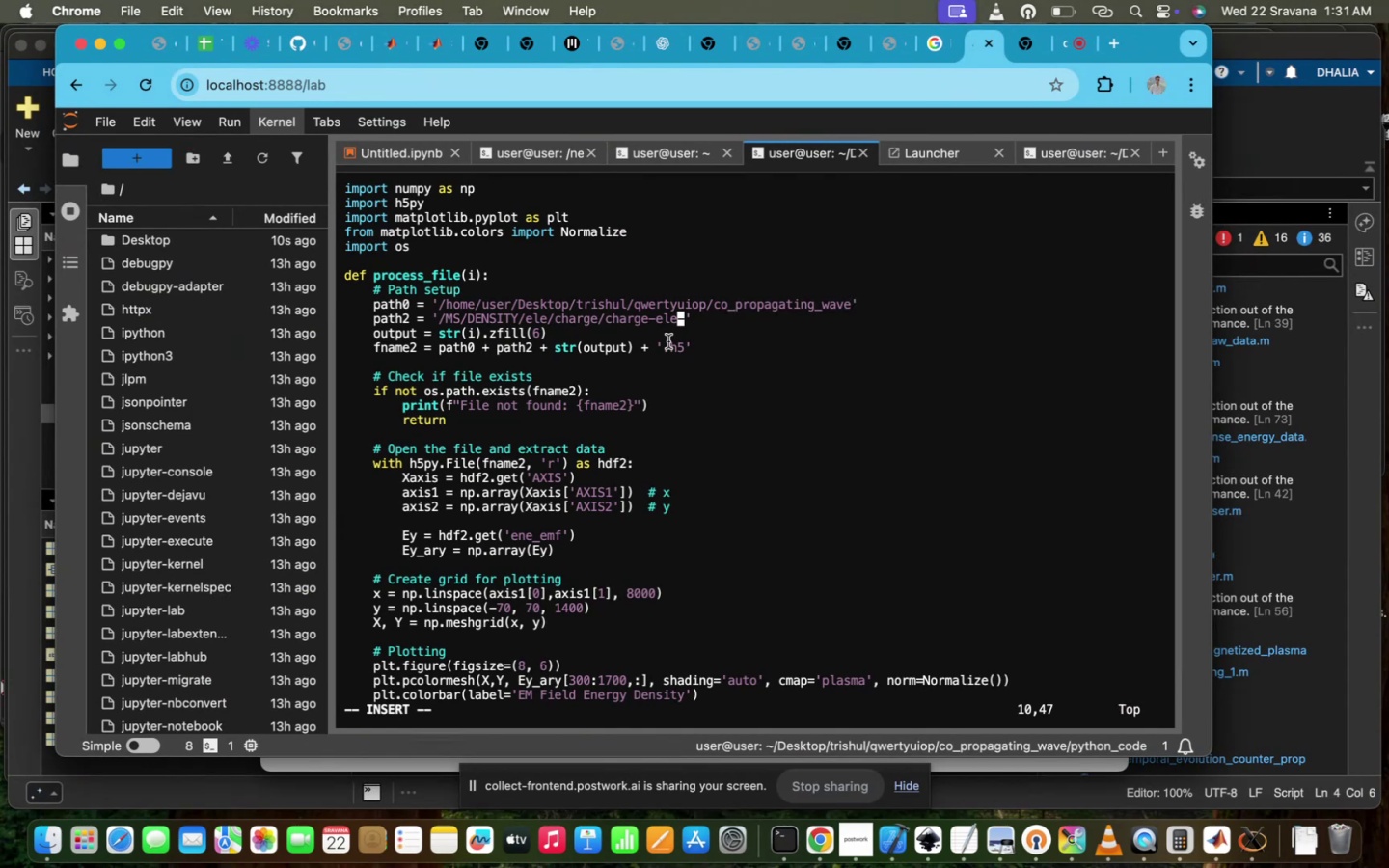 
scroll: coordinate [668, 341], scroll_direction: down, amount: 33.0
 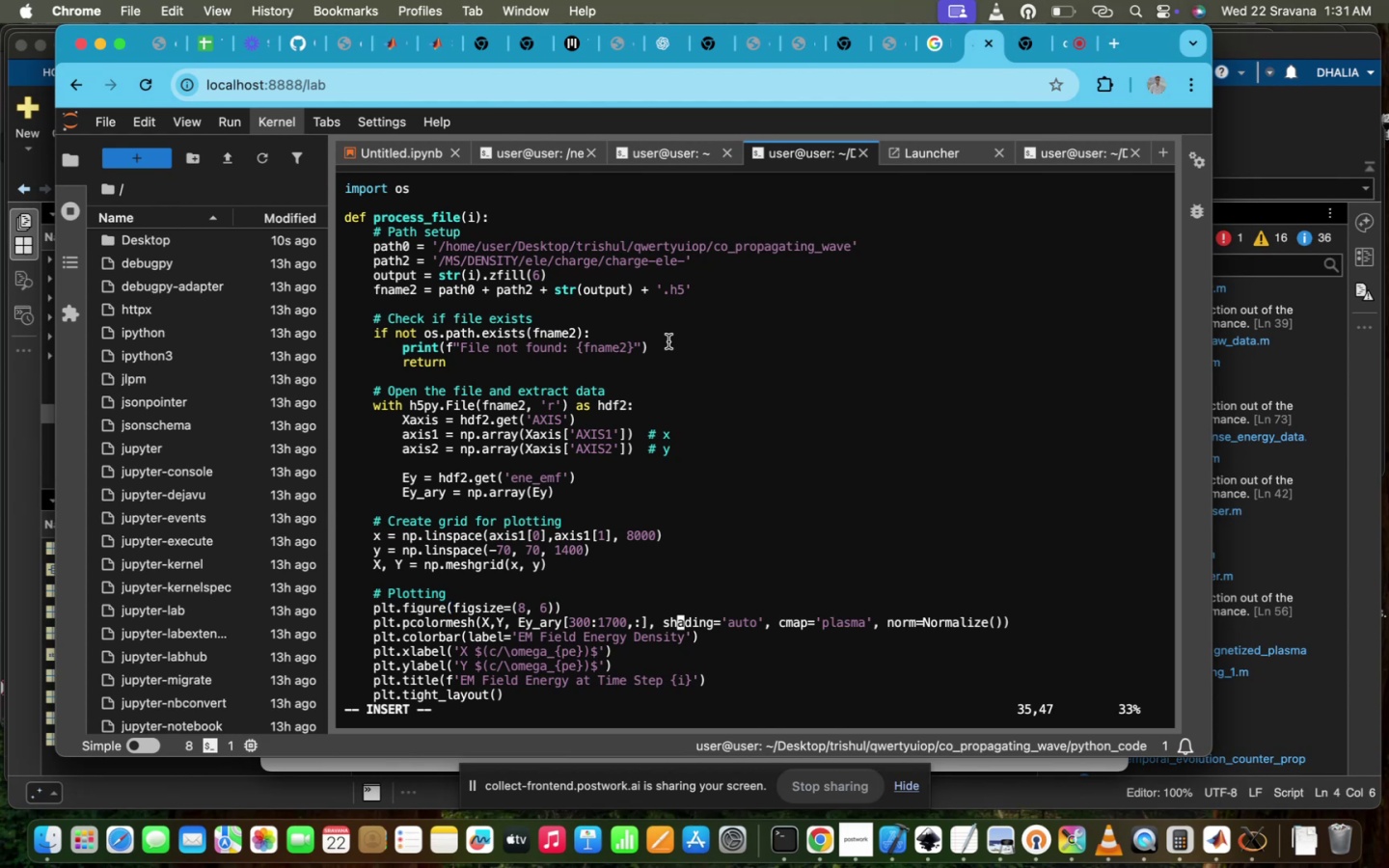 
scroll: coordinate [668, 341], scroll_direction: up, amount: 4.0
 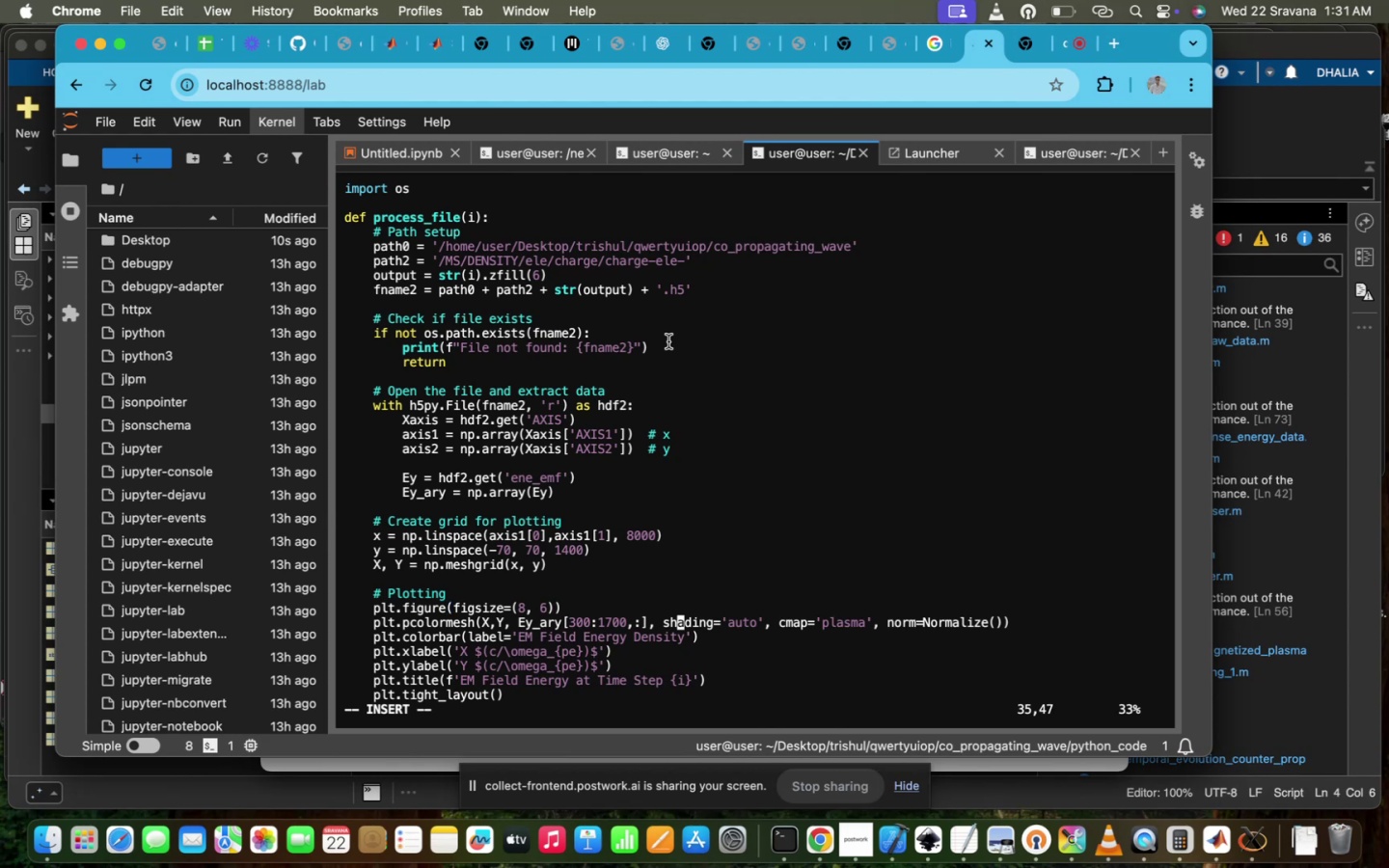 
scroll: coordinate [668, 341], scroll_direction: down, amount: 8.0
 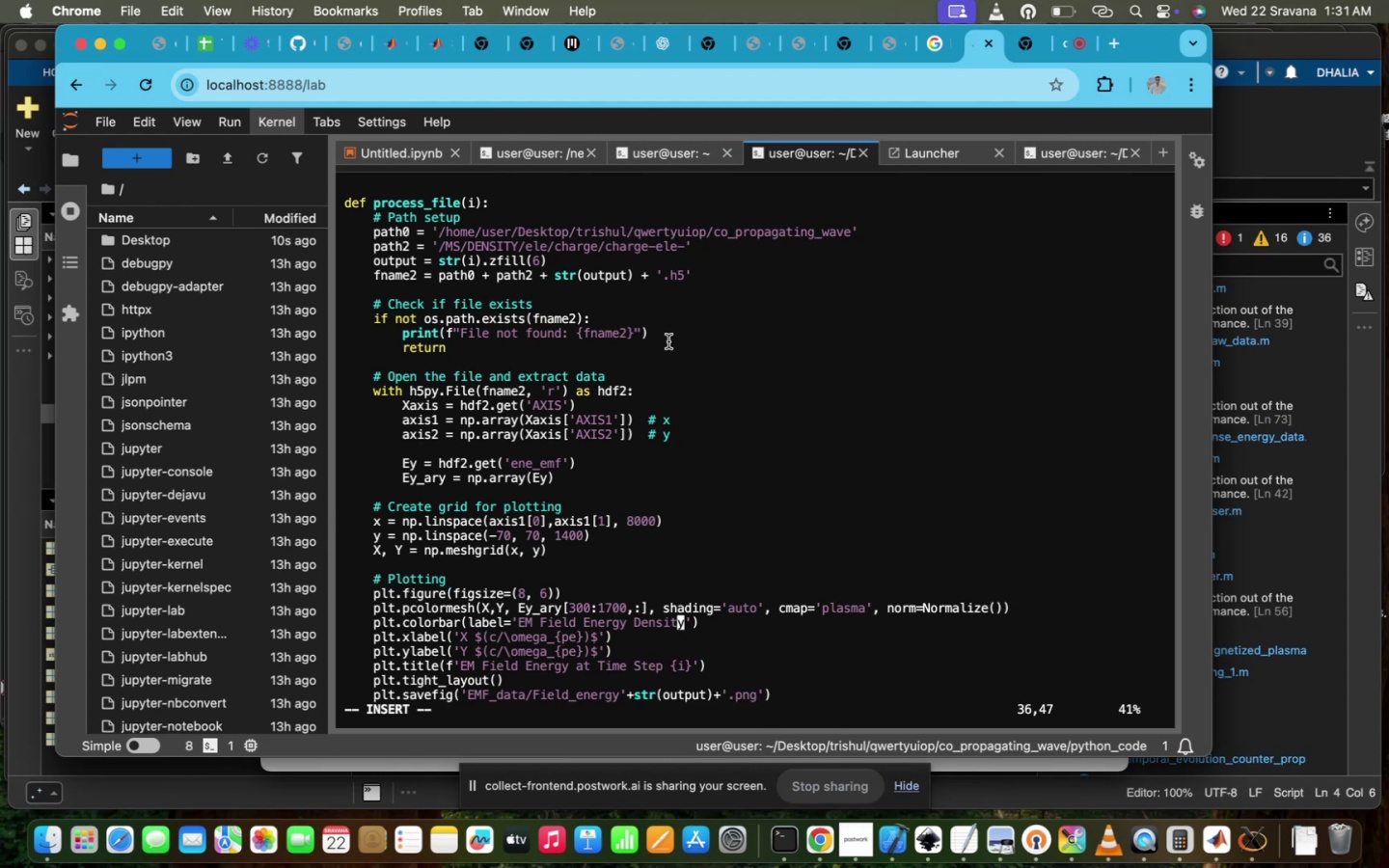 
hold_key(key=ArrowLeft, duration=0.79)
 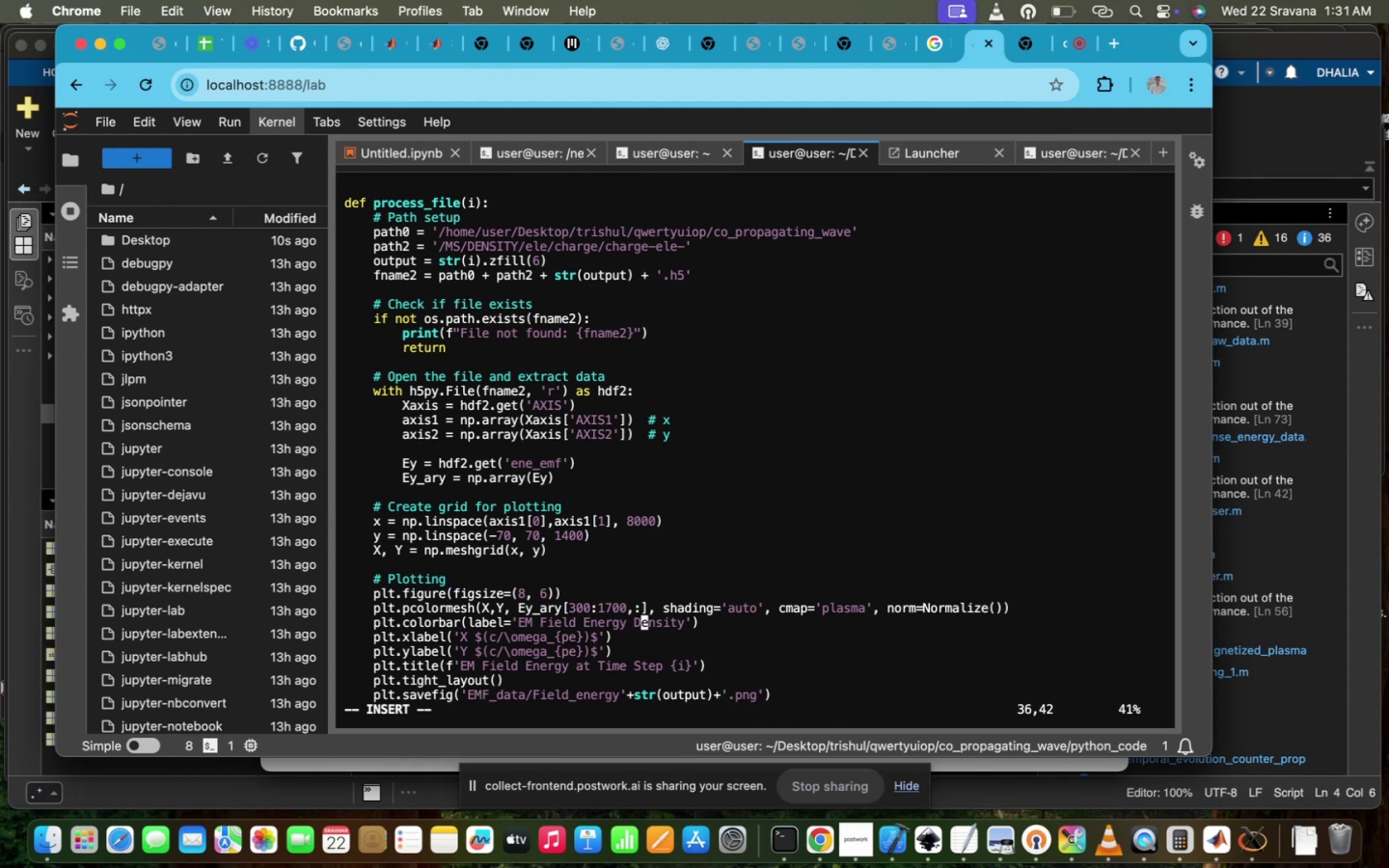 
key(ArrowLeft)
 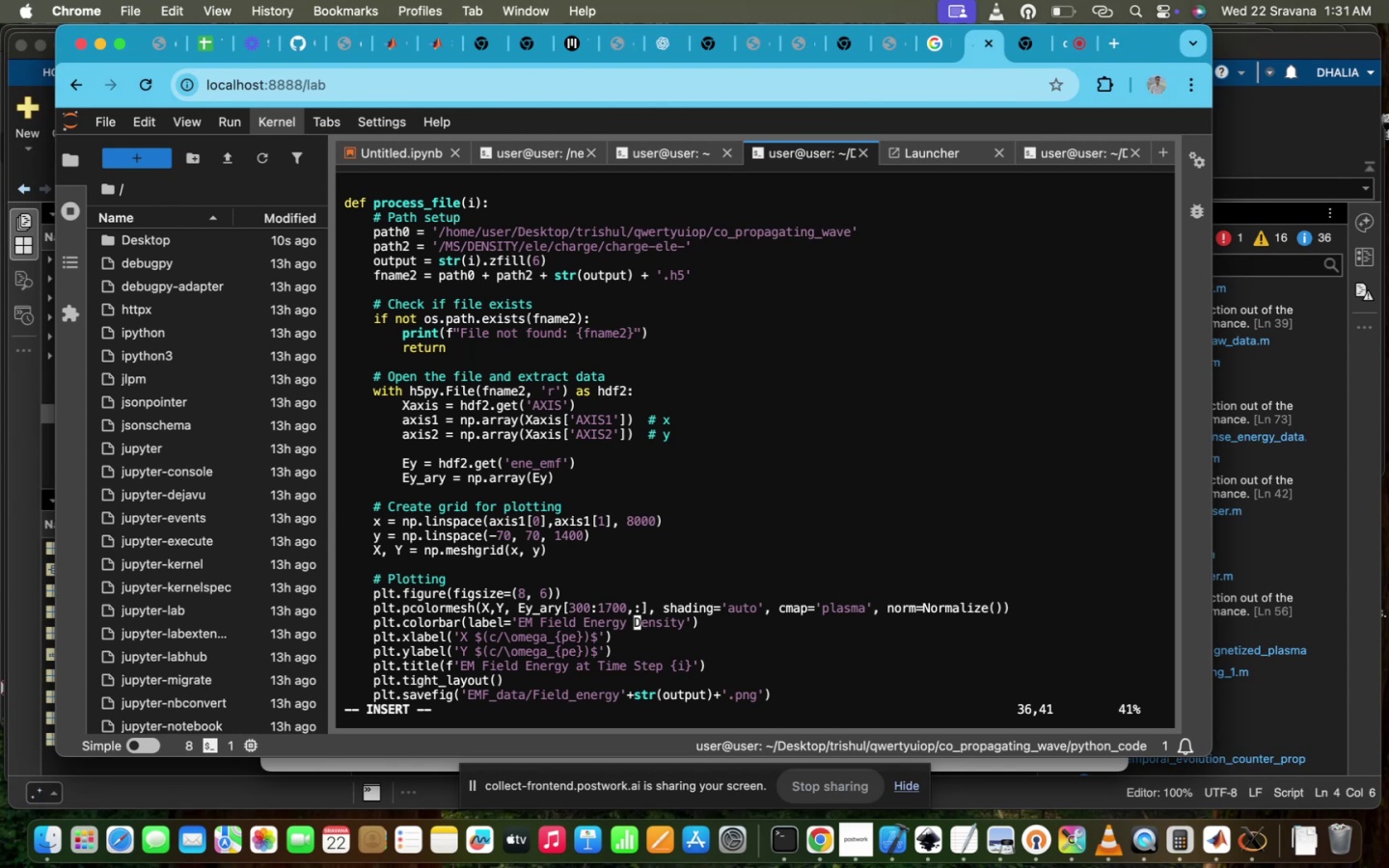 
key(ArrowLeft)
 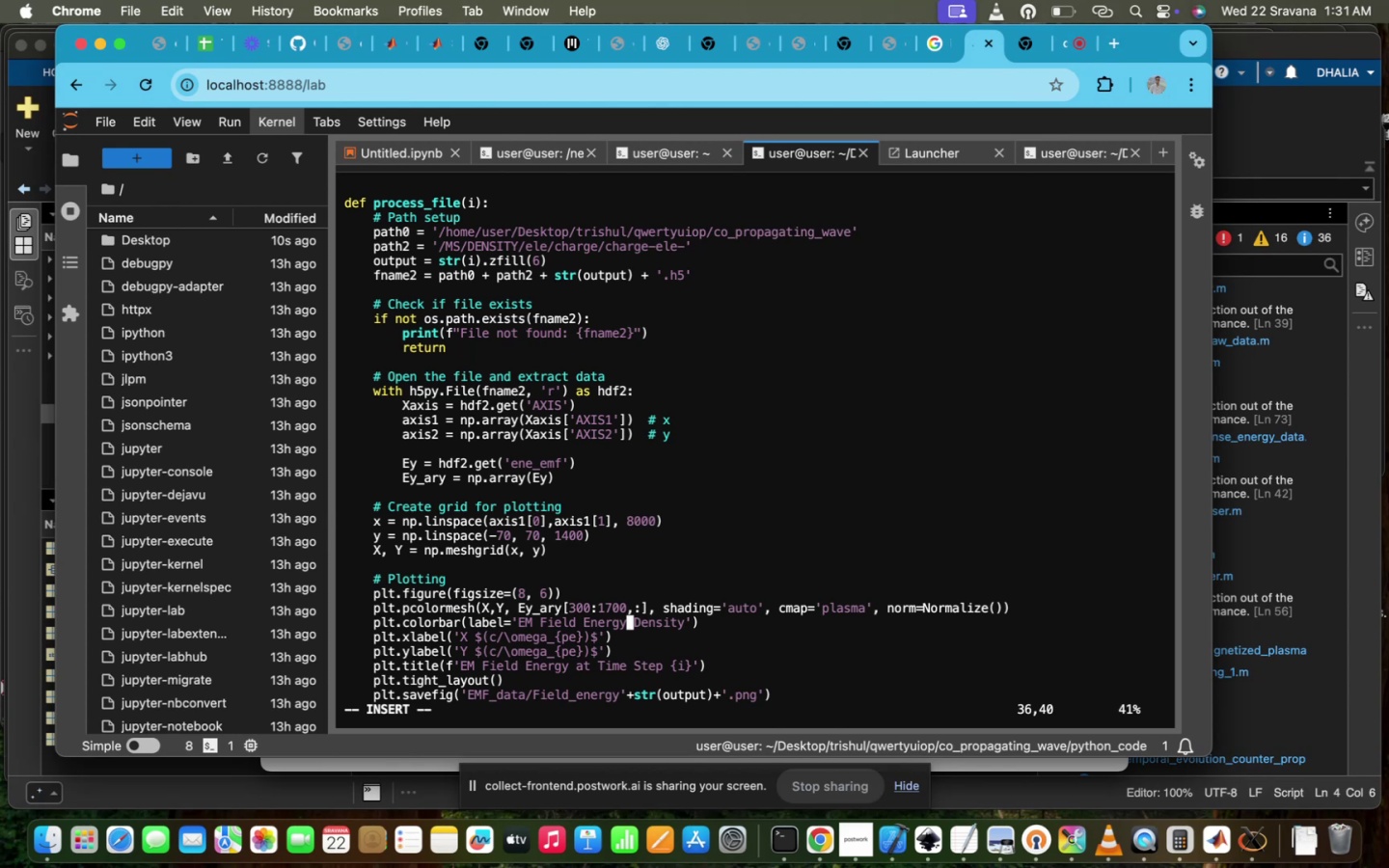 
key(ArrowUp)
 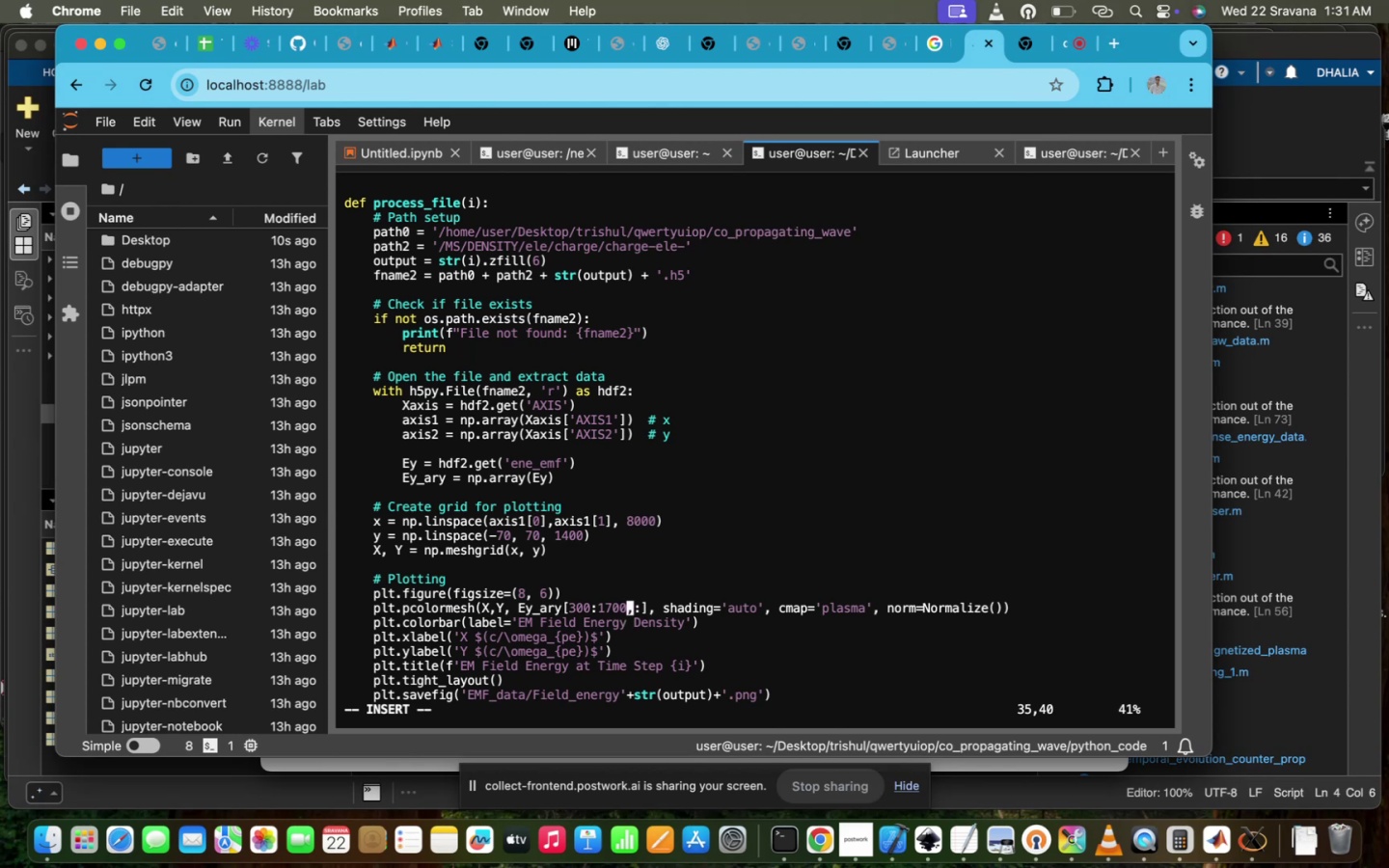 
hold_key(key=ArrowRight, duration=0.6)
 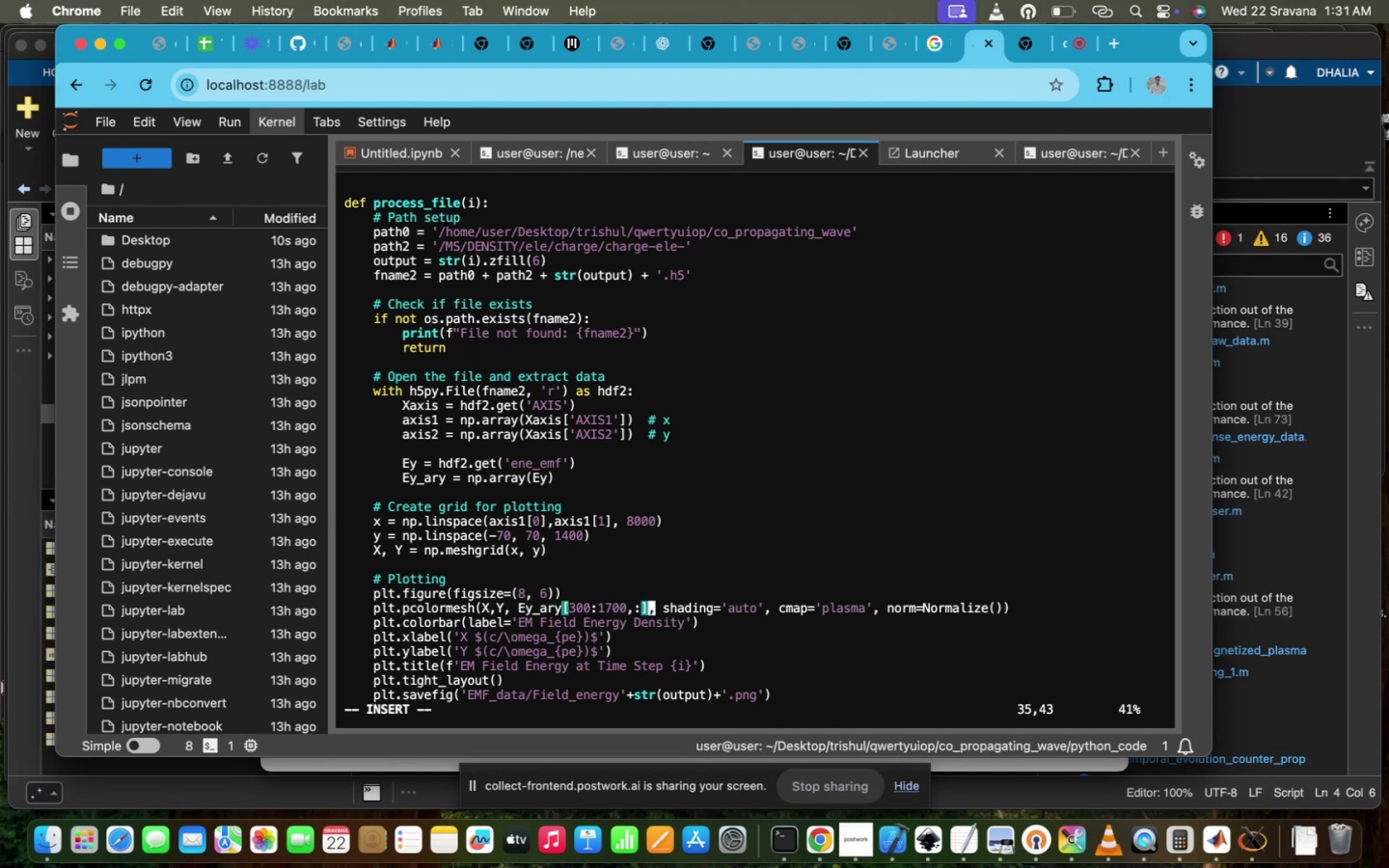 
key(ArrowRight)
 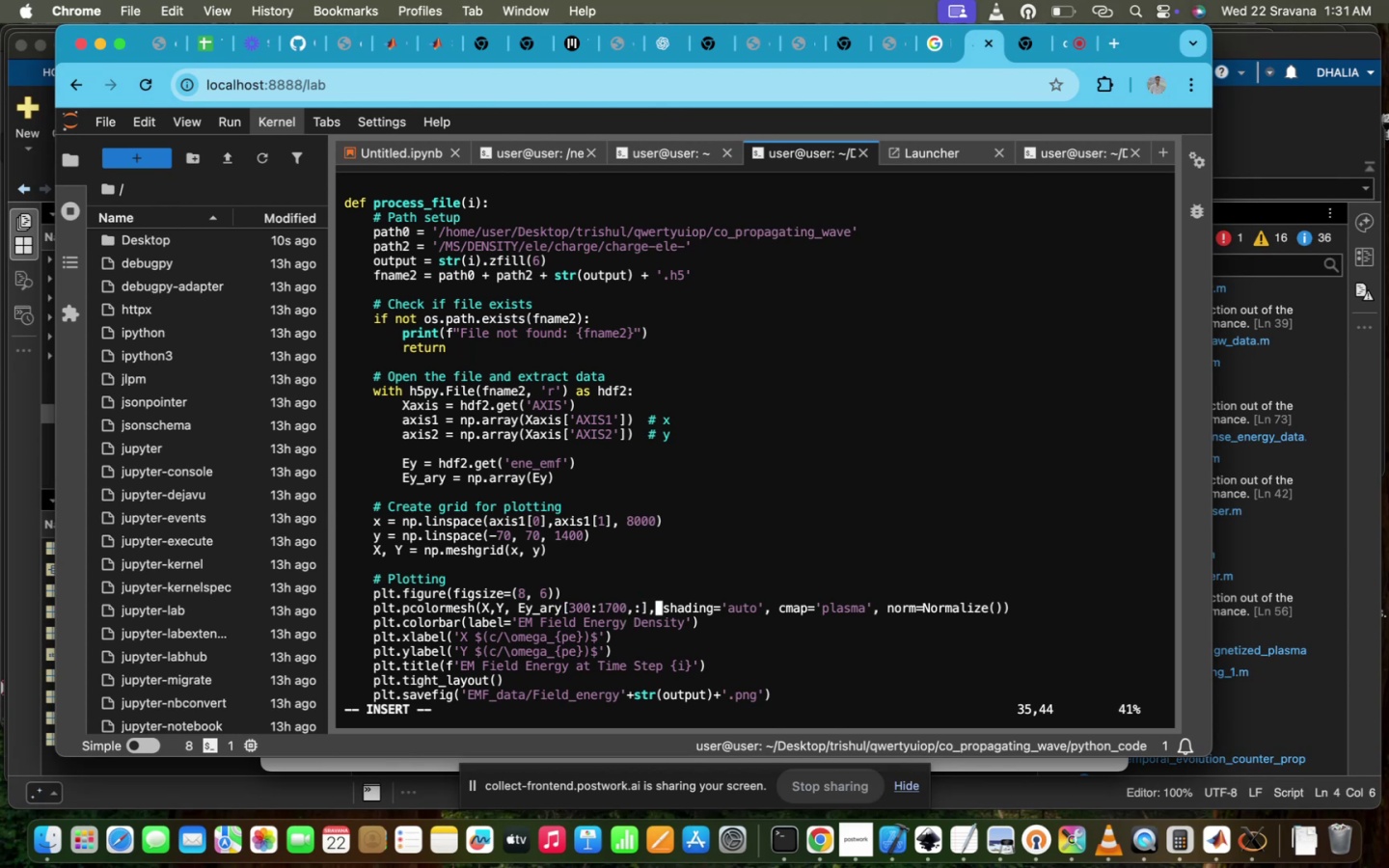 
hold_key(key=Backspace, duration=1.28)
 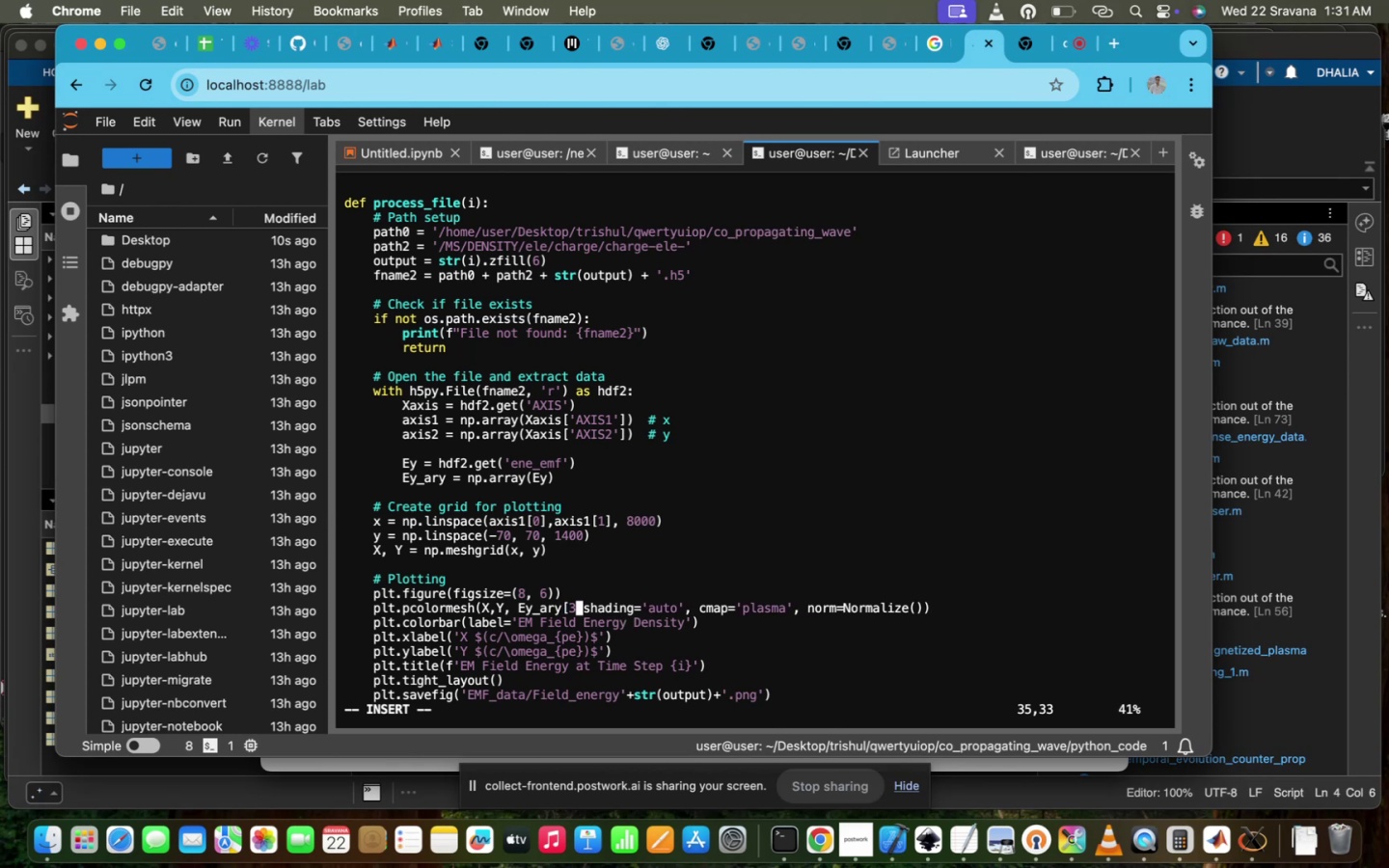 
key(Backspace)
 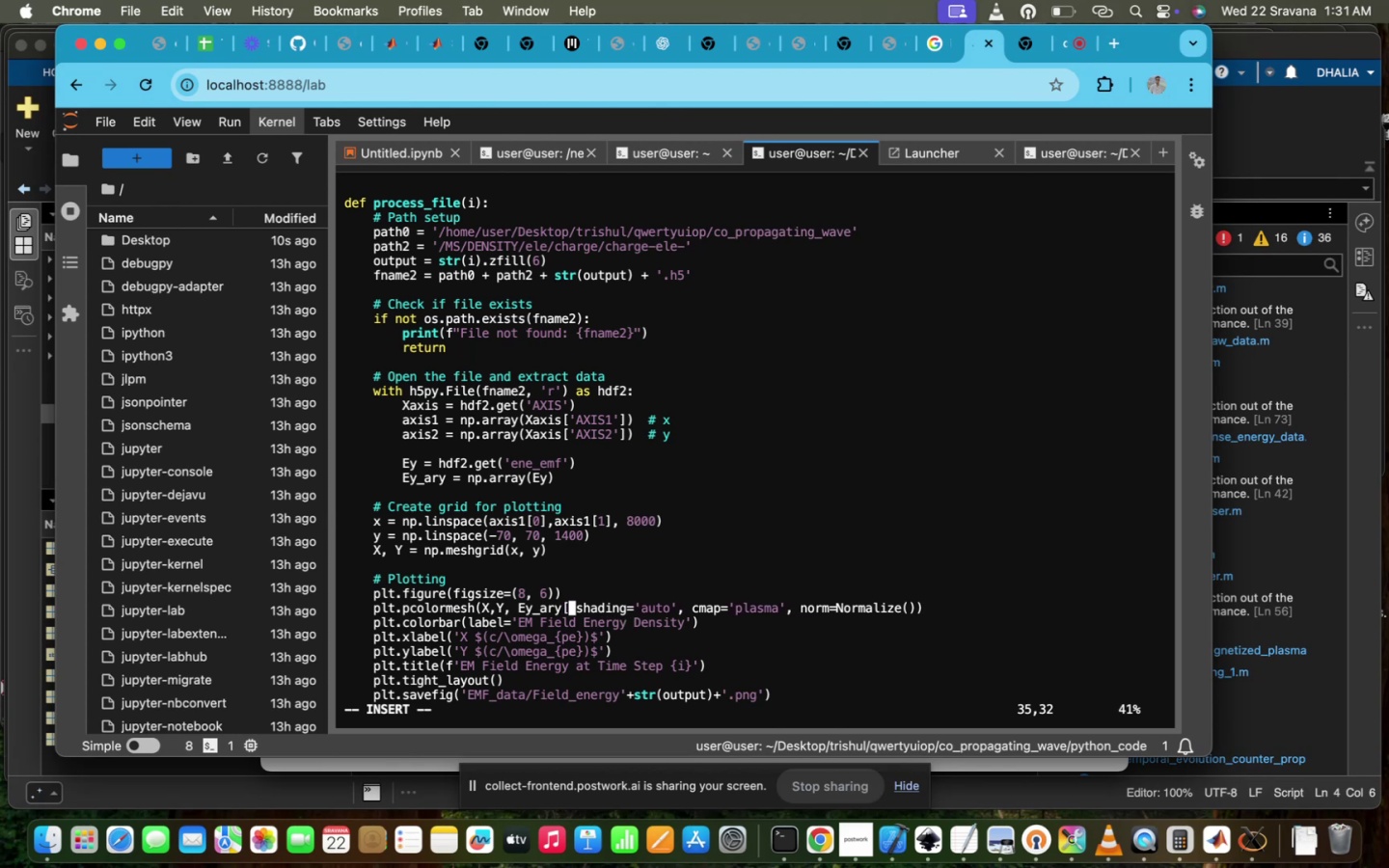 
key(Backspace)
 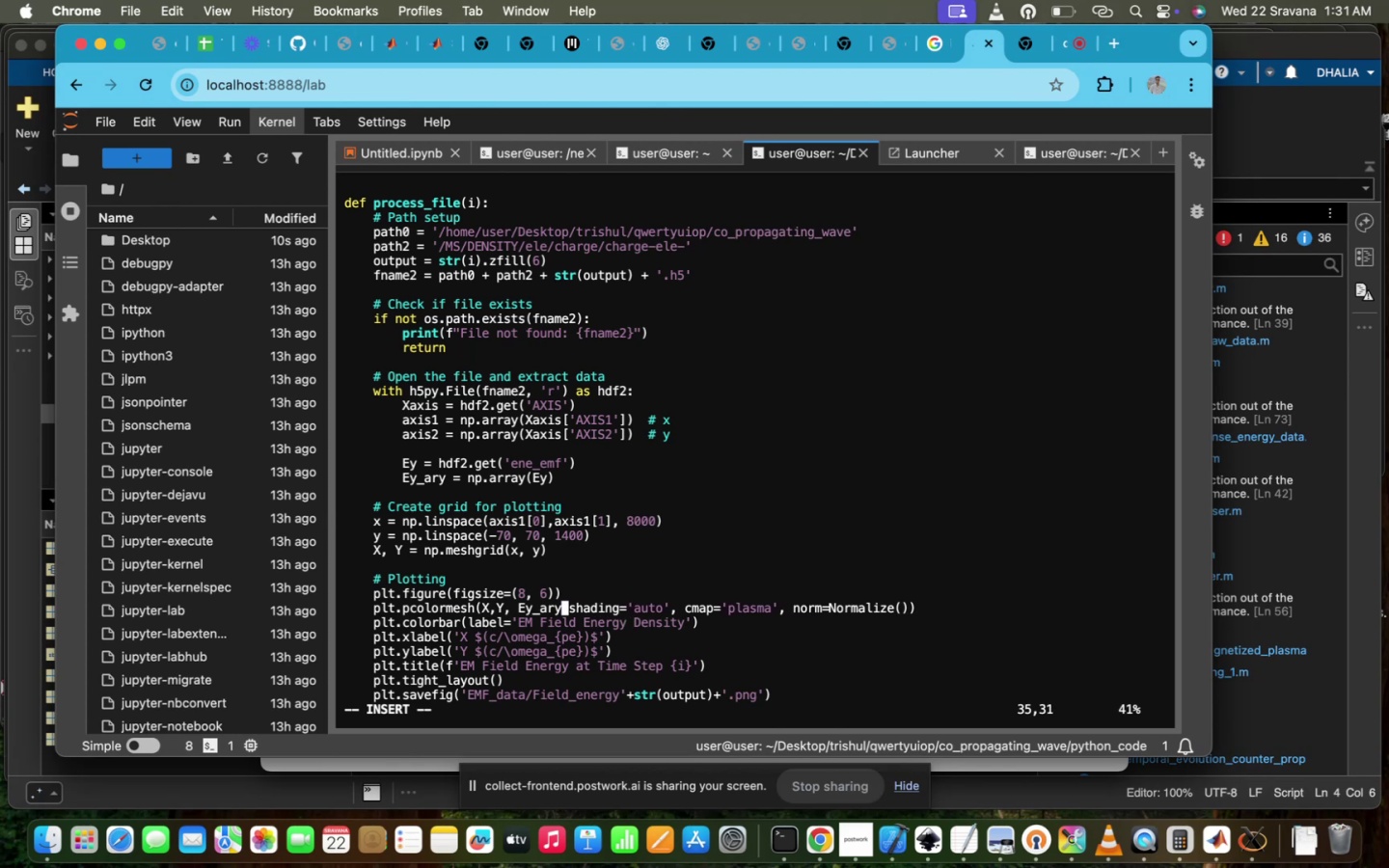 
key(Comma)
 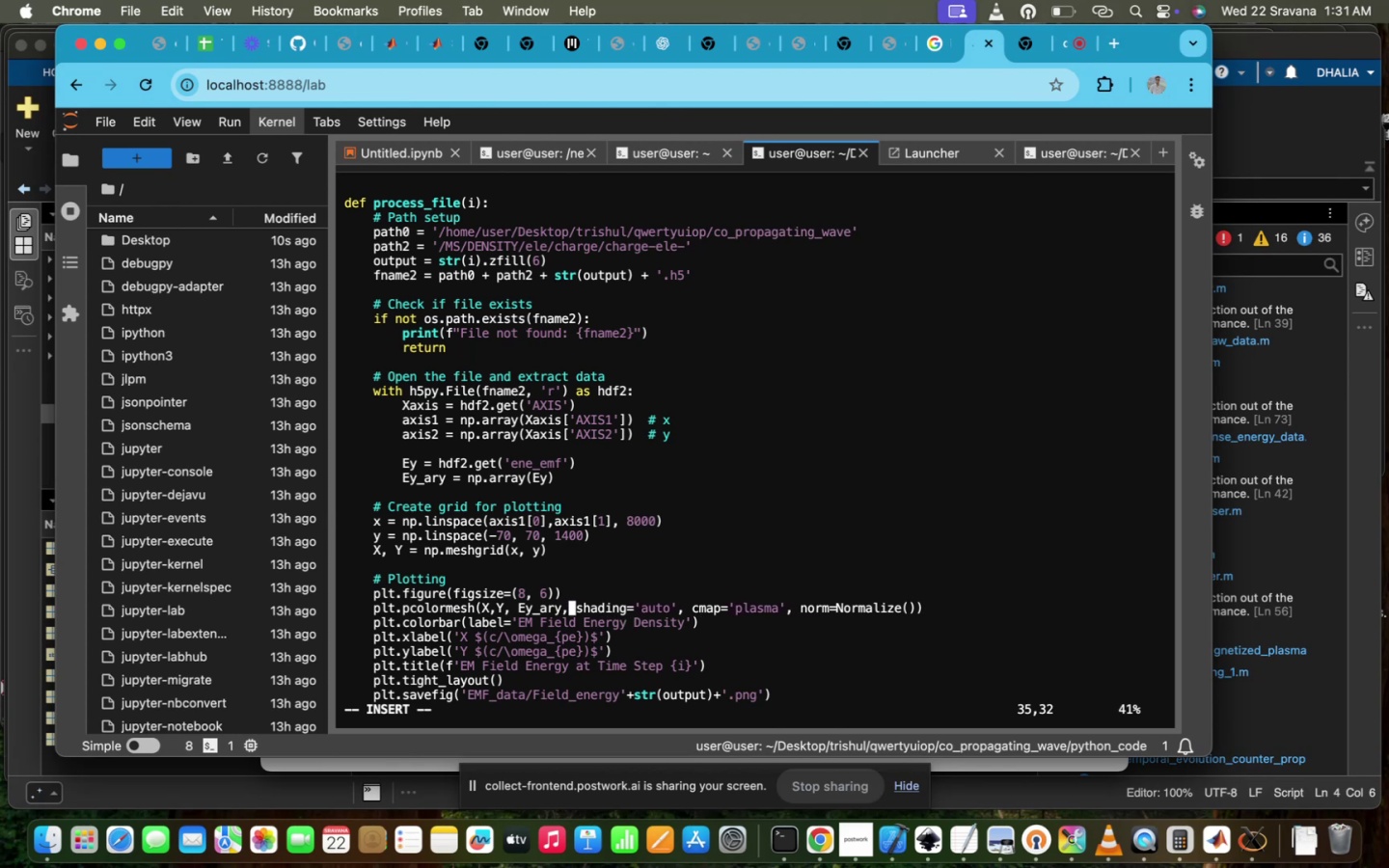 
hold_key(key=ArrowUp, duration=0.77)
 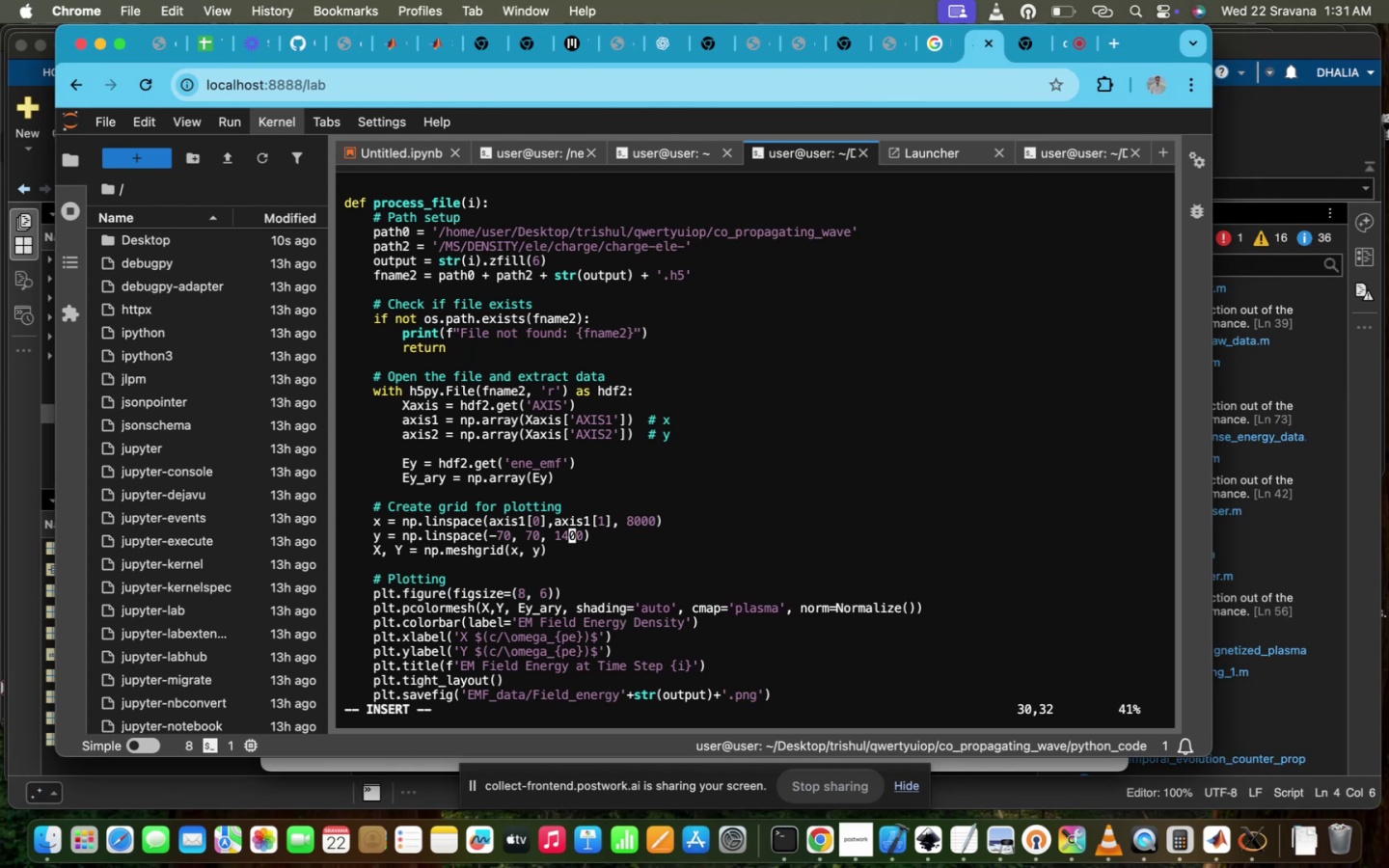 
key(ArrowUp)
 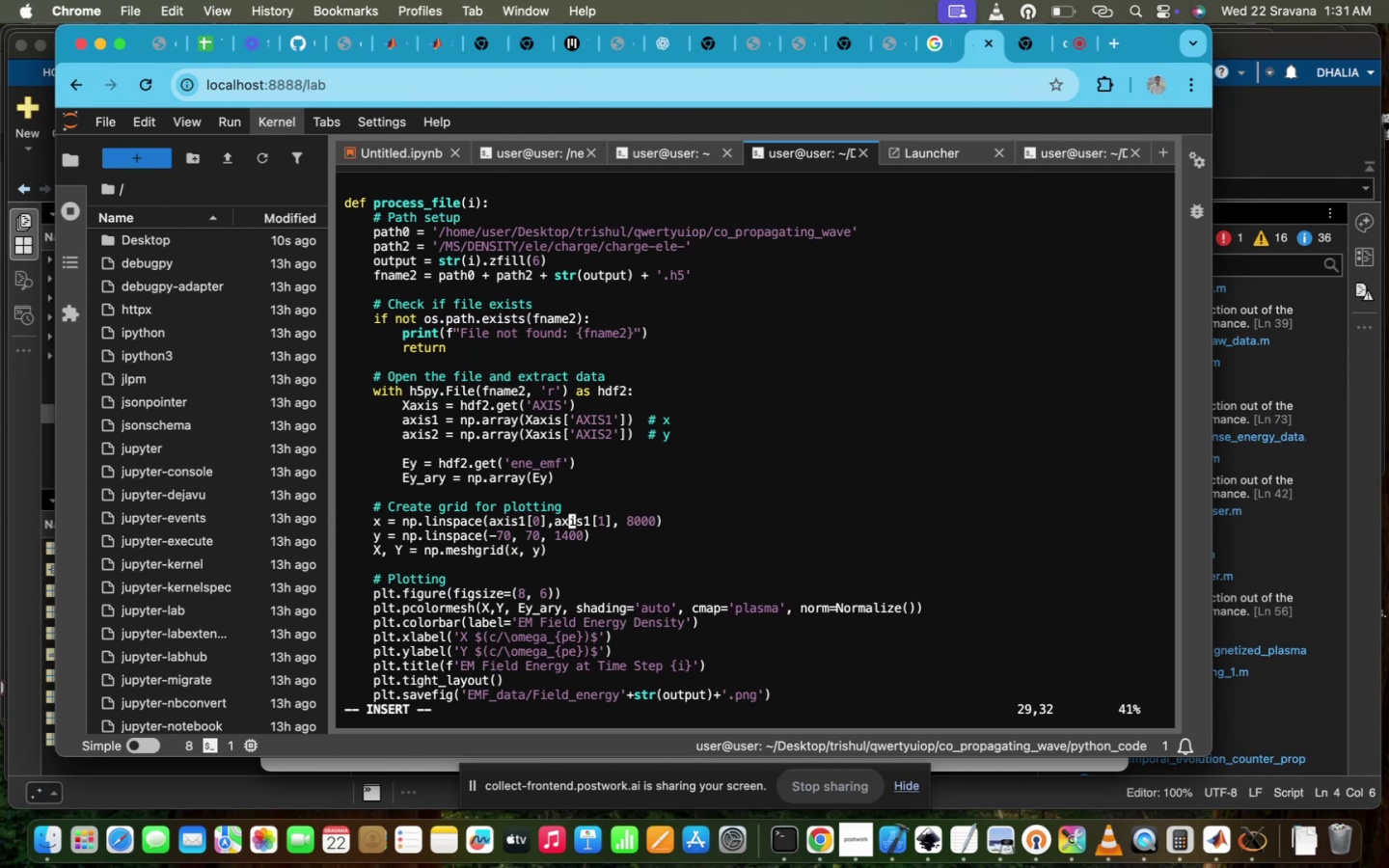 
hold_key(key=ArrowRight, duration=0.55)
 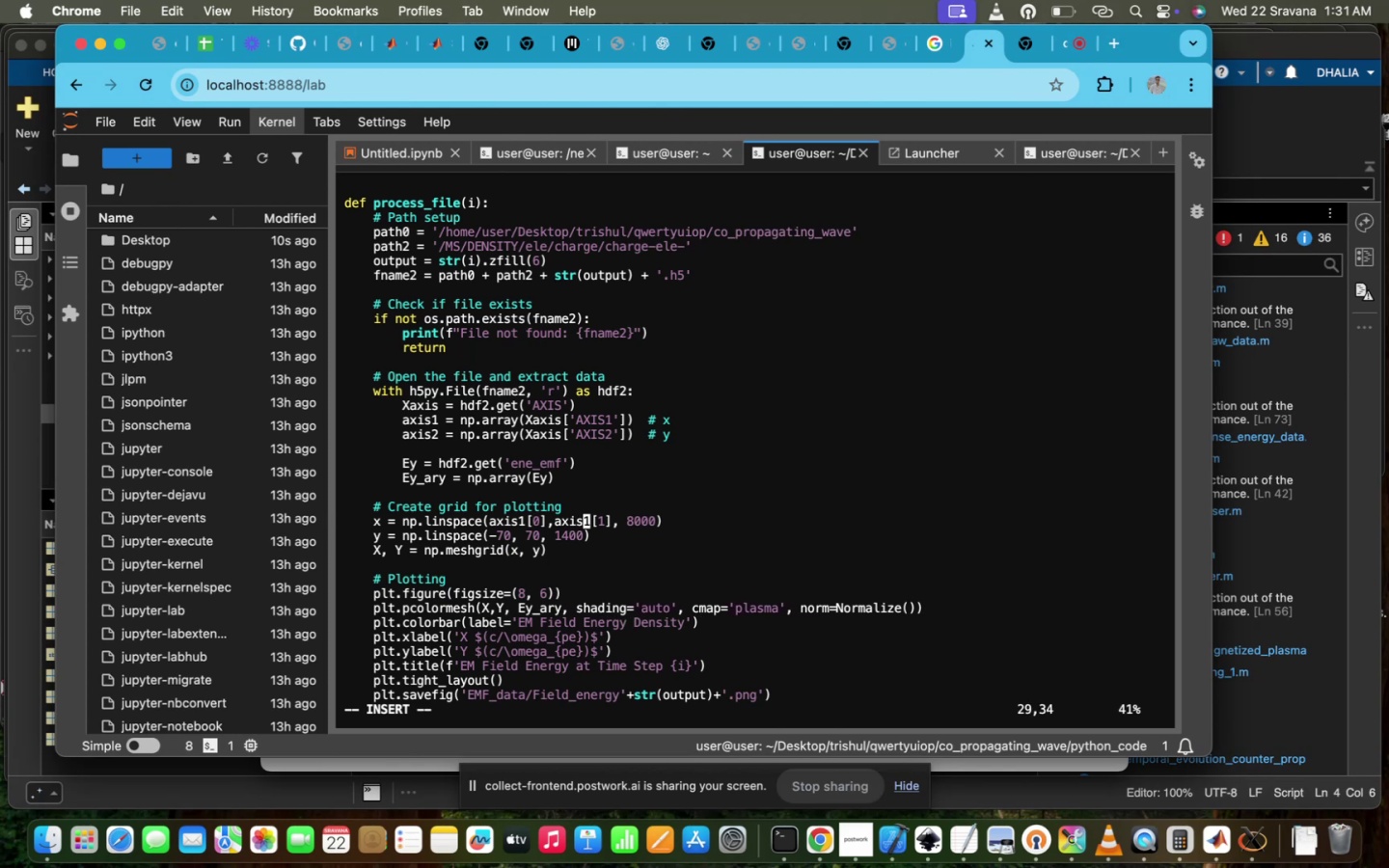 
key(ArrowDown)
 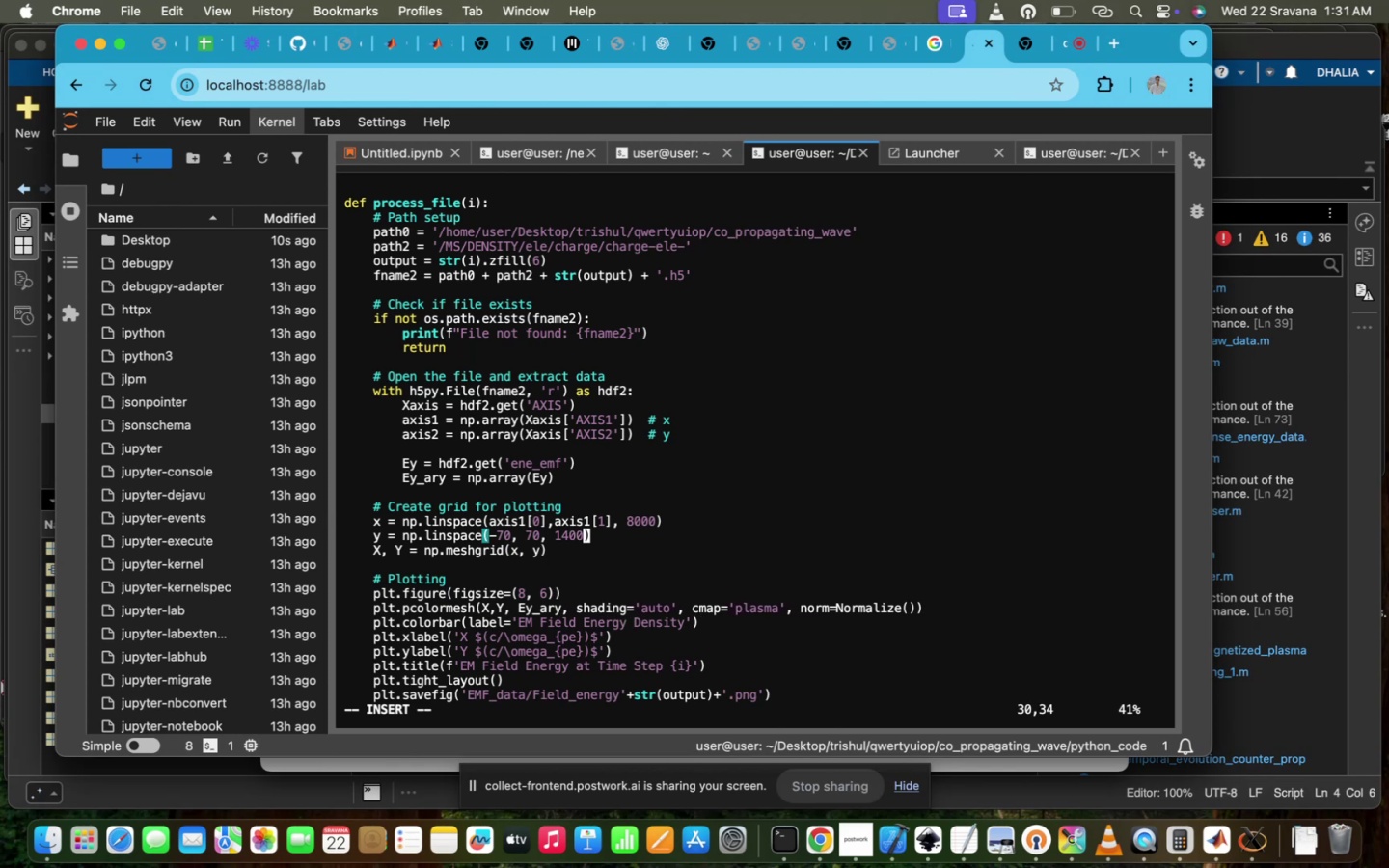 
key(Backspace)
 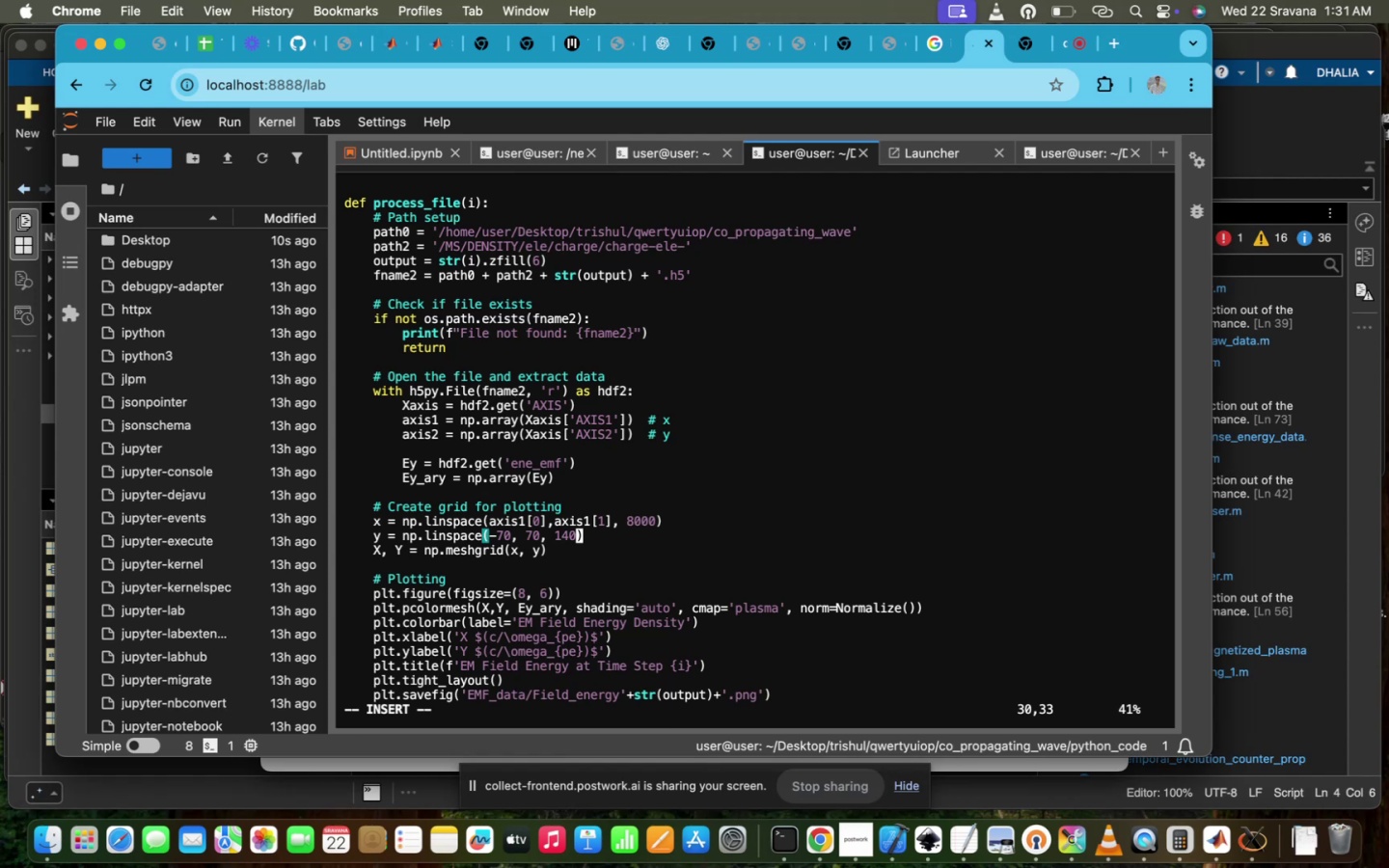 
key(Backspace)
 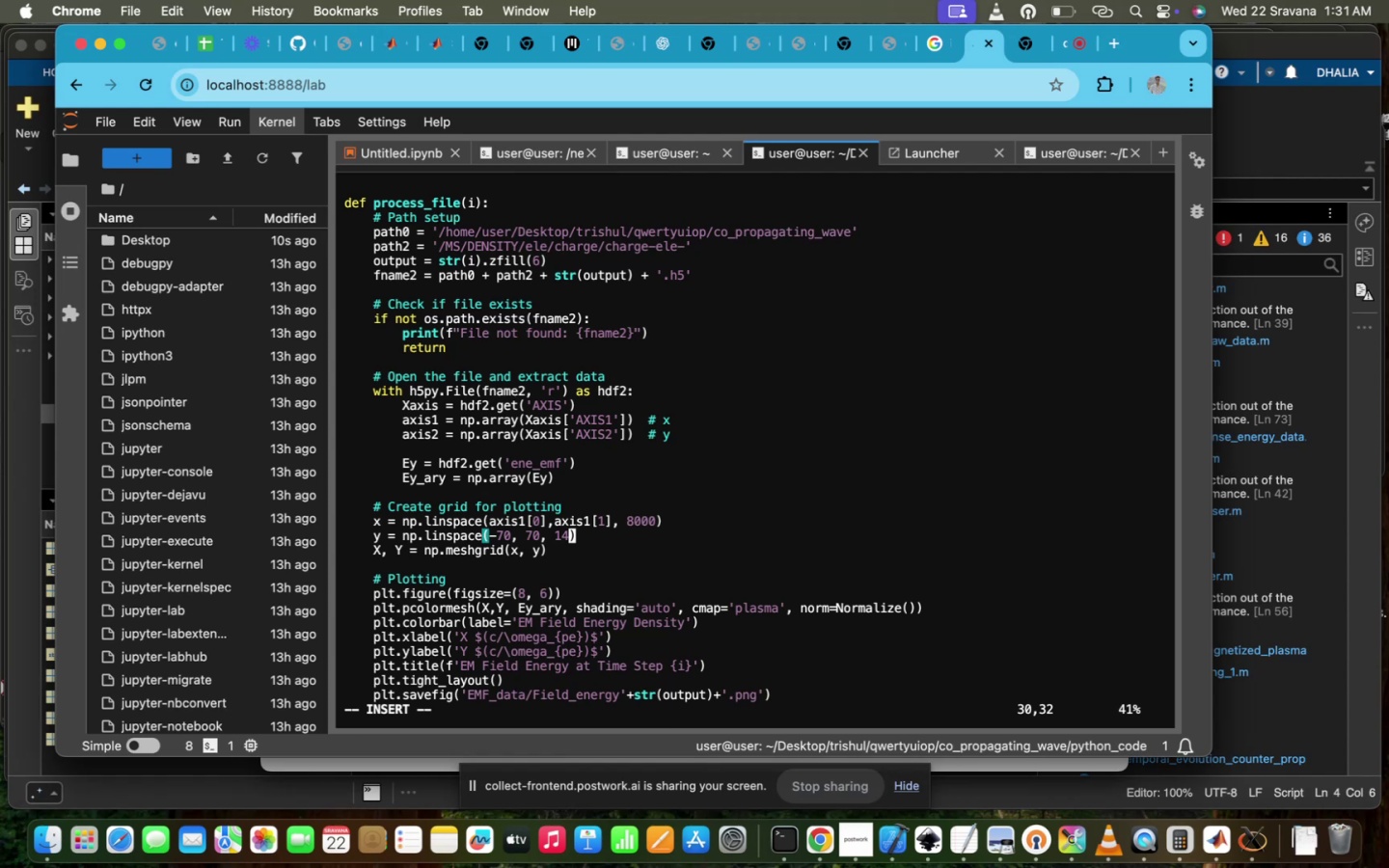 
key(Backspace)
 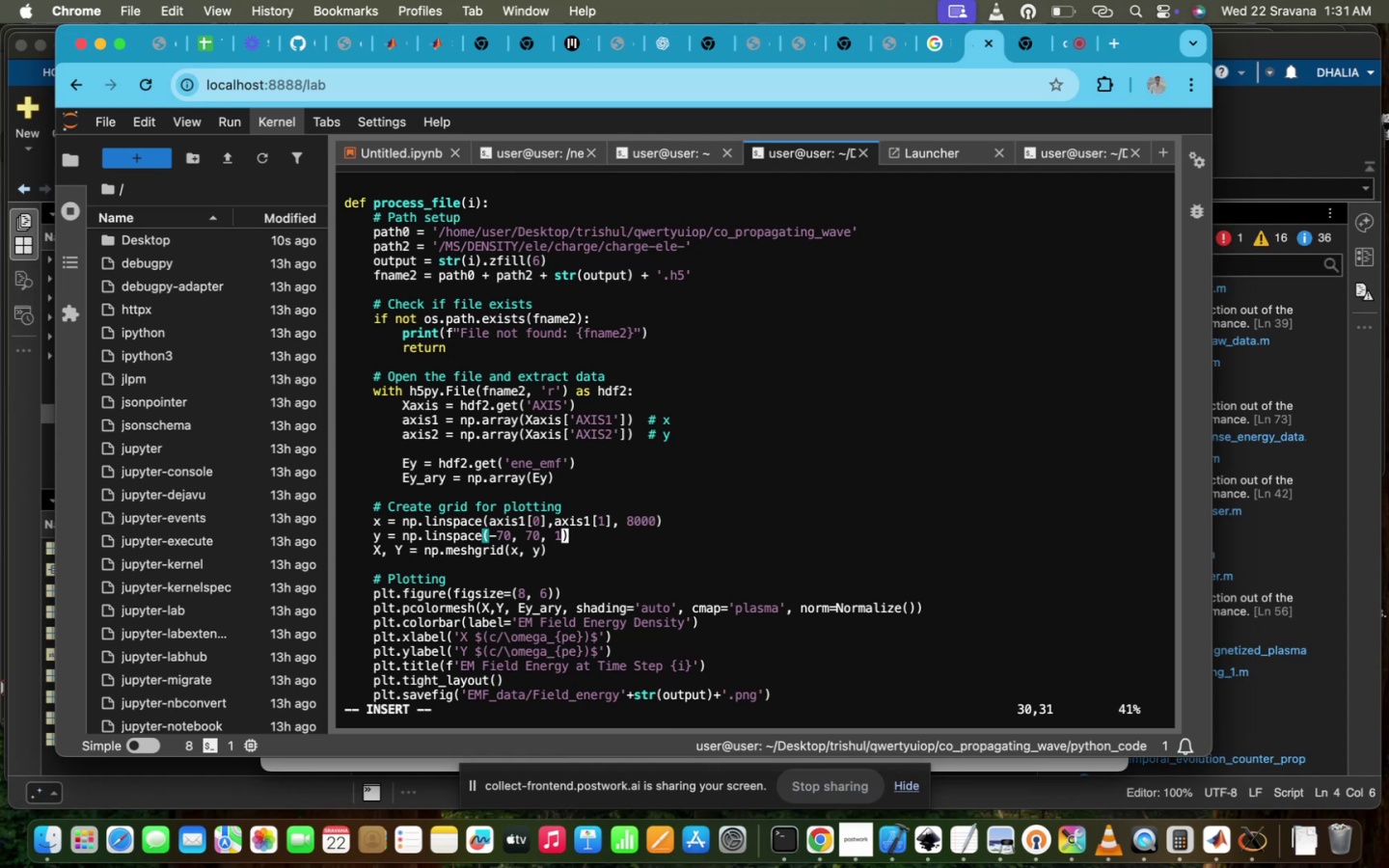 
key(Backspace)
 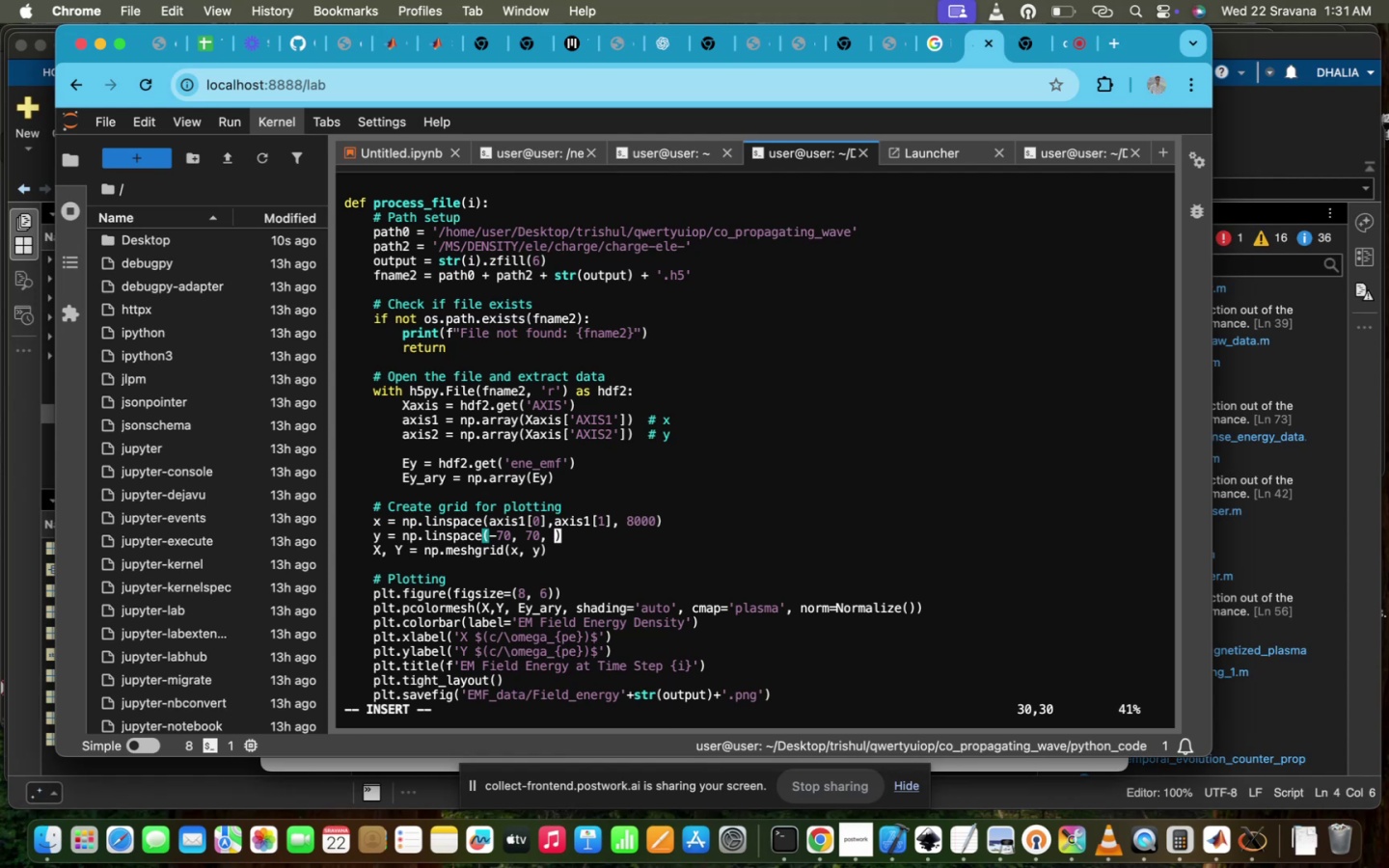 
key(Backspace)
 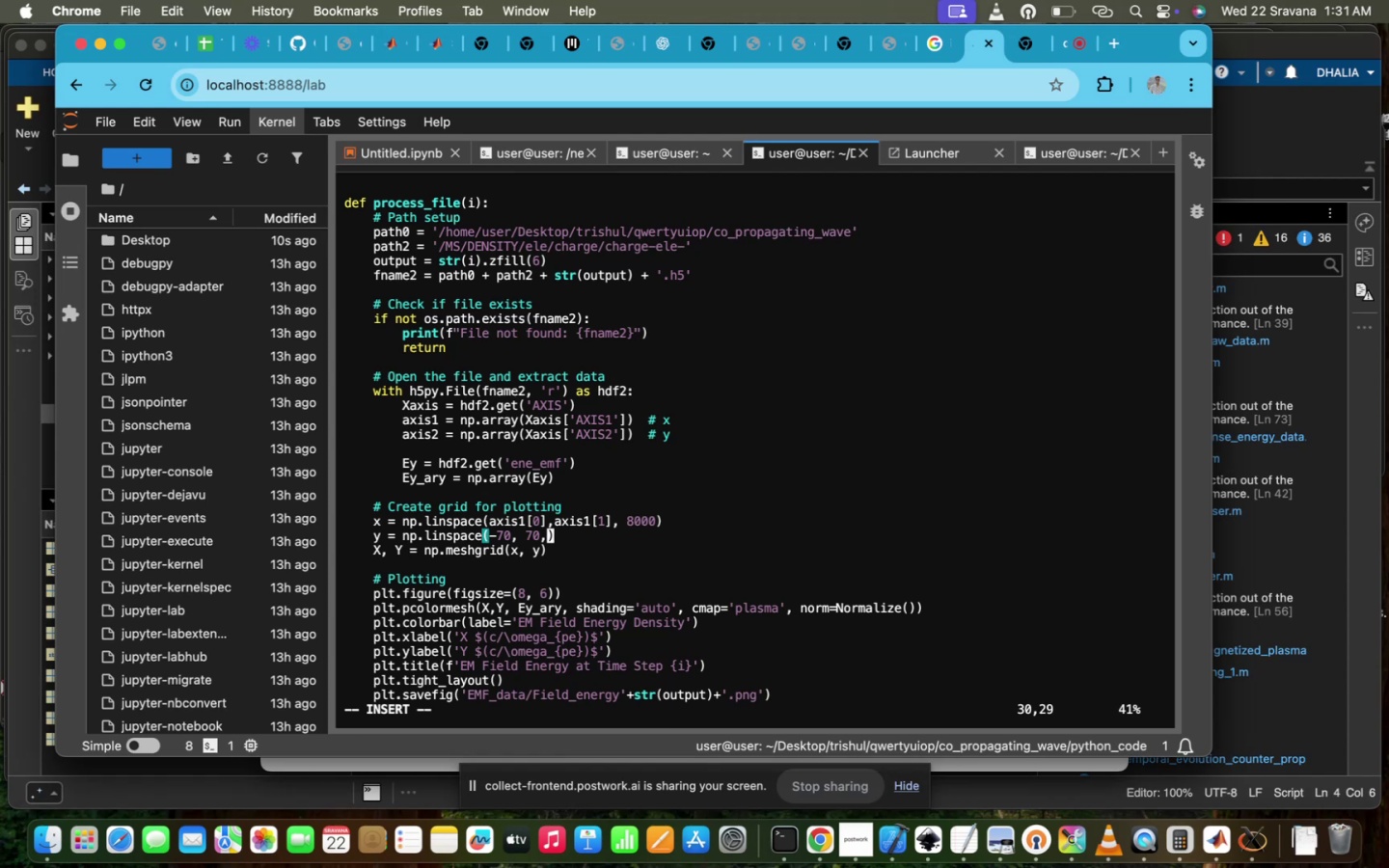 
key(Backspace)
 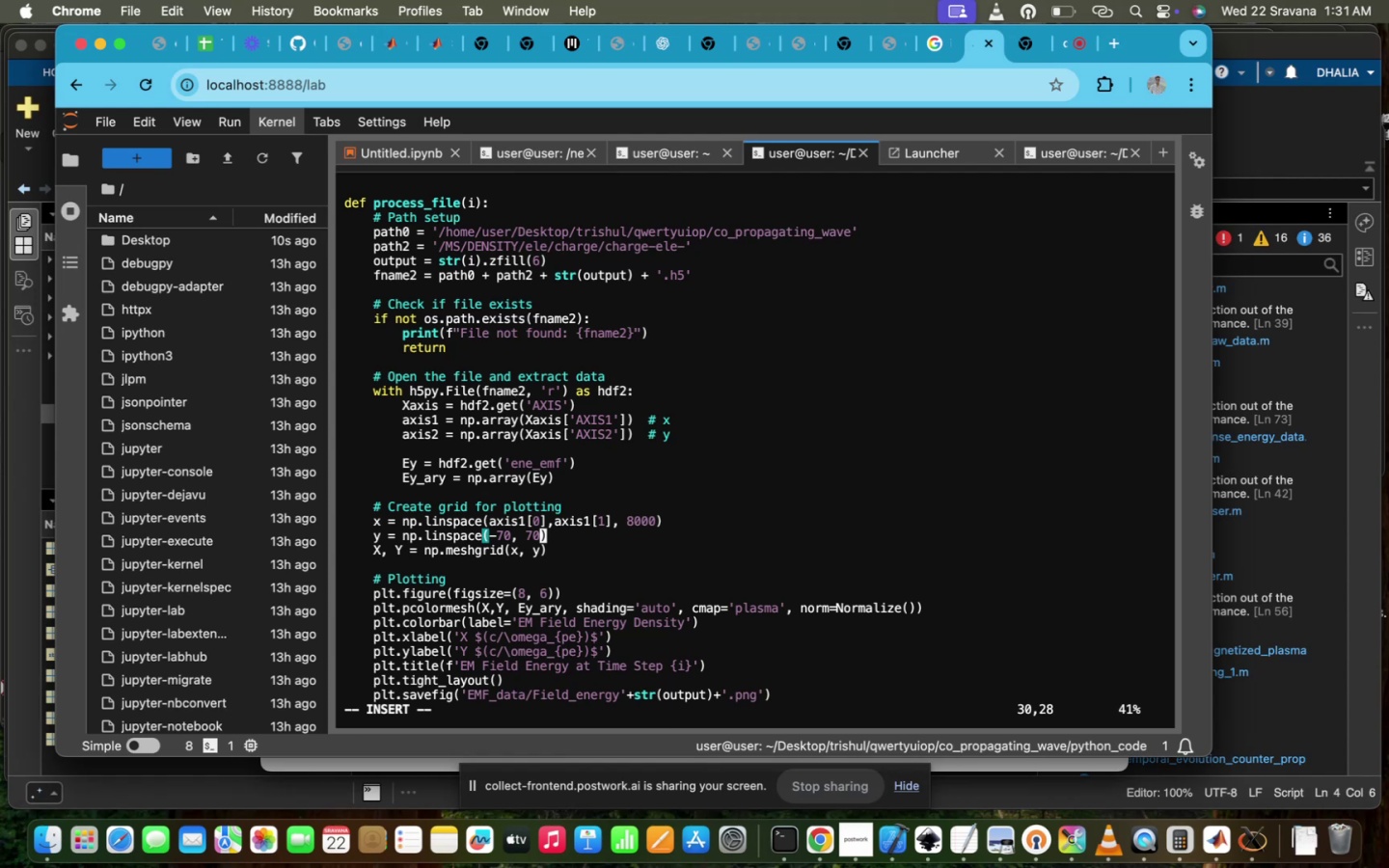 
key(Backspace)
 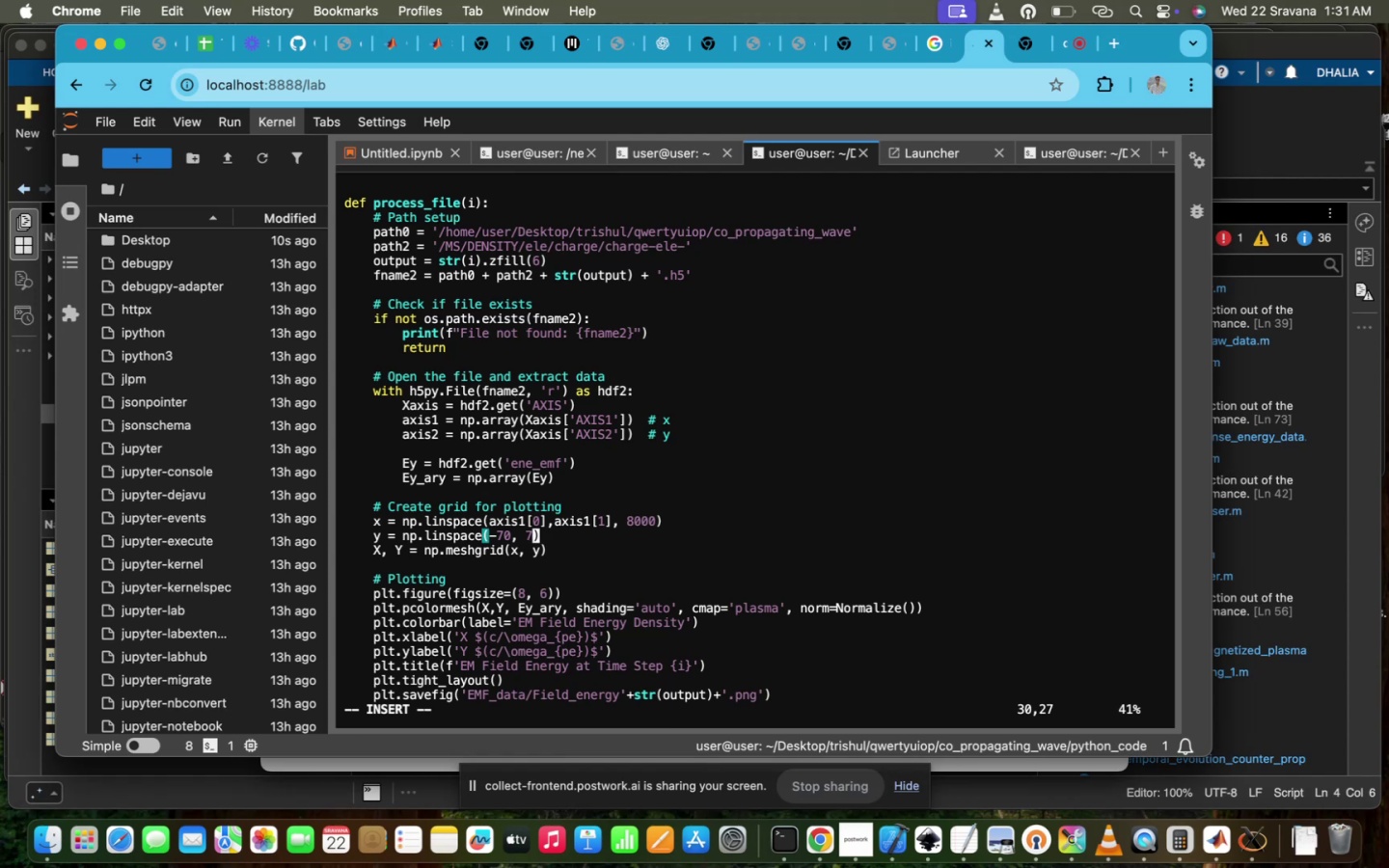 
key(Backspace)
 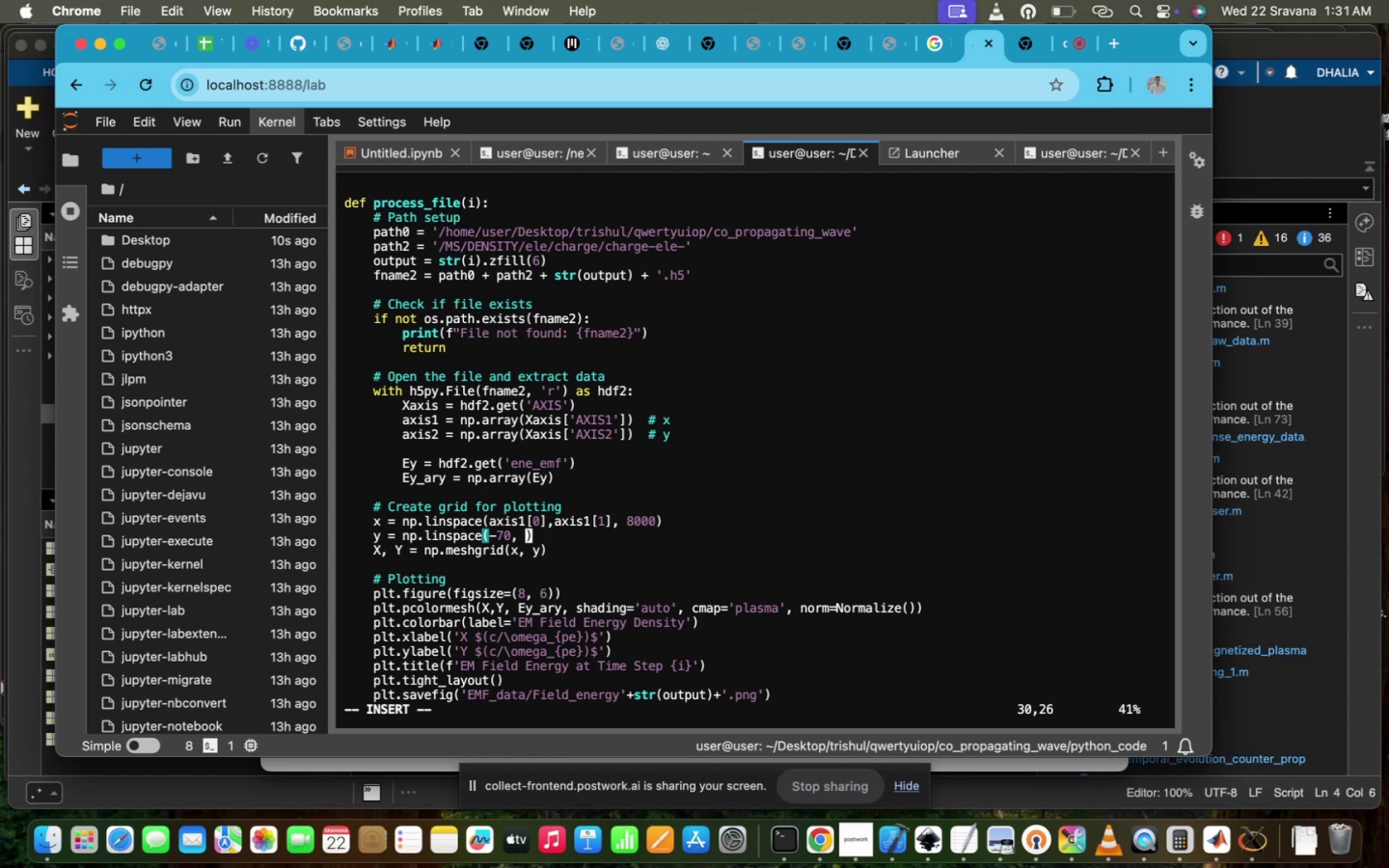 
key(Backspace)
 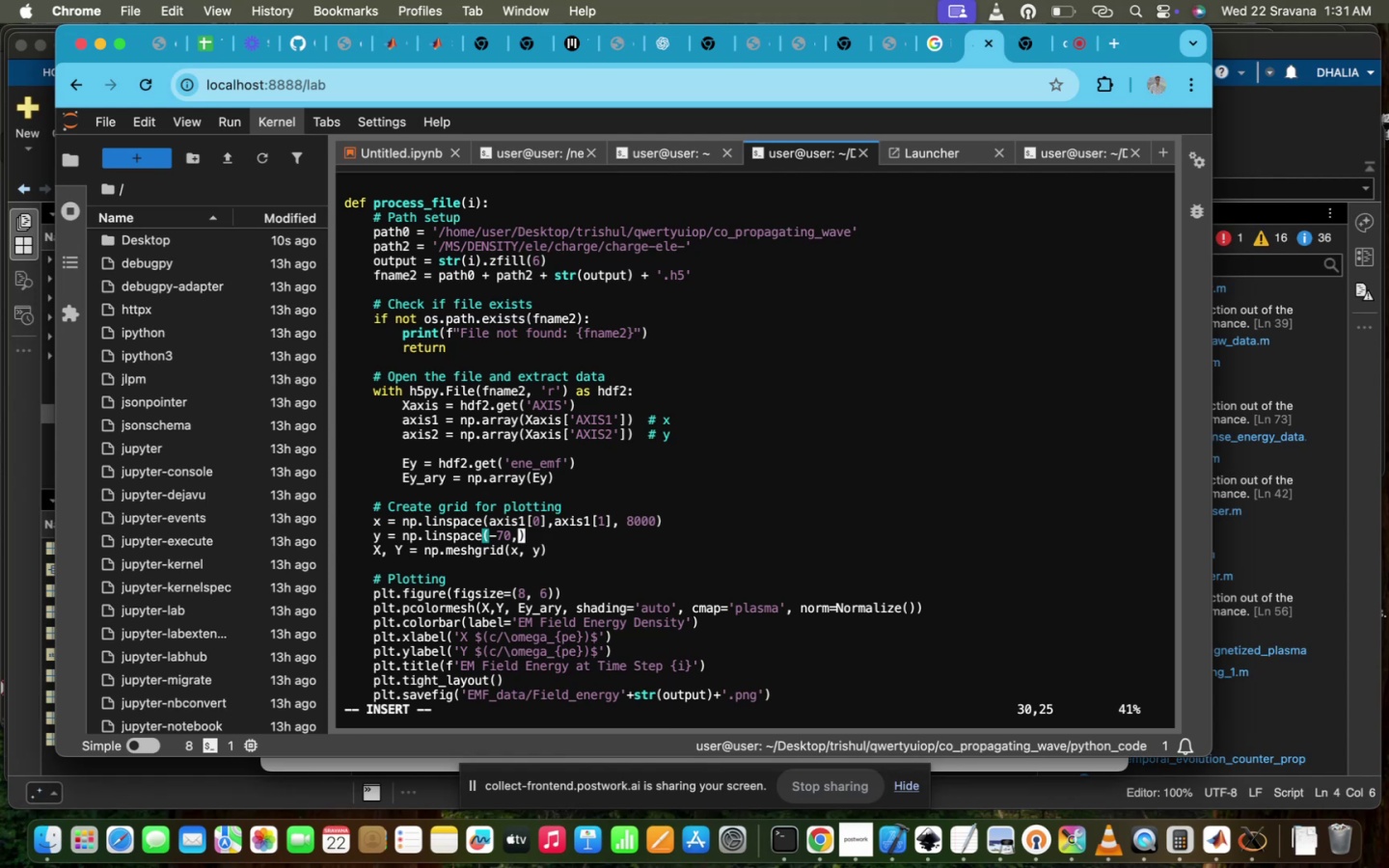 
key(Backspace)
 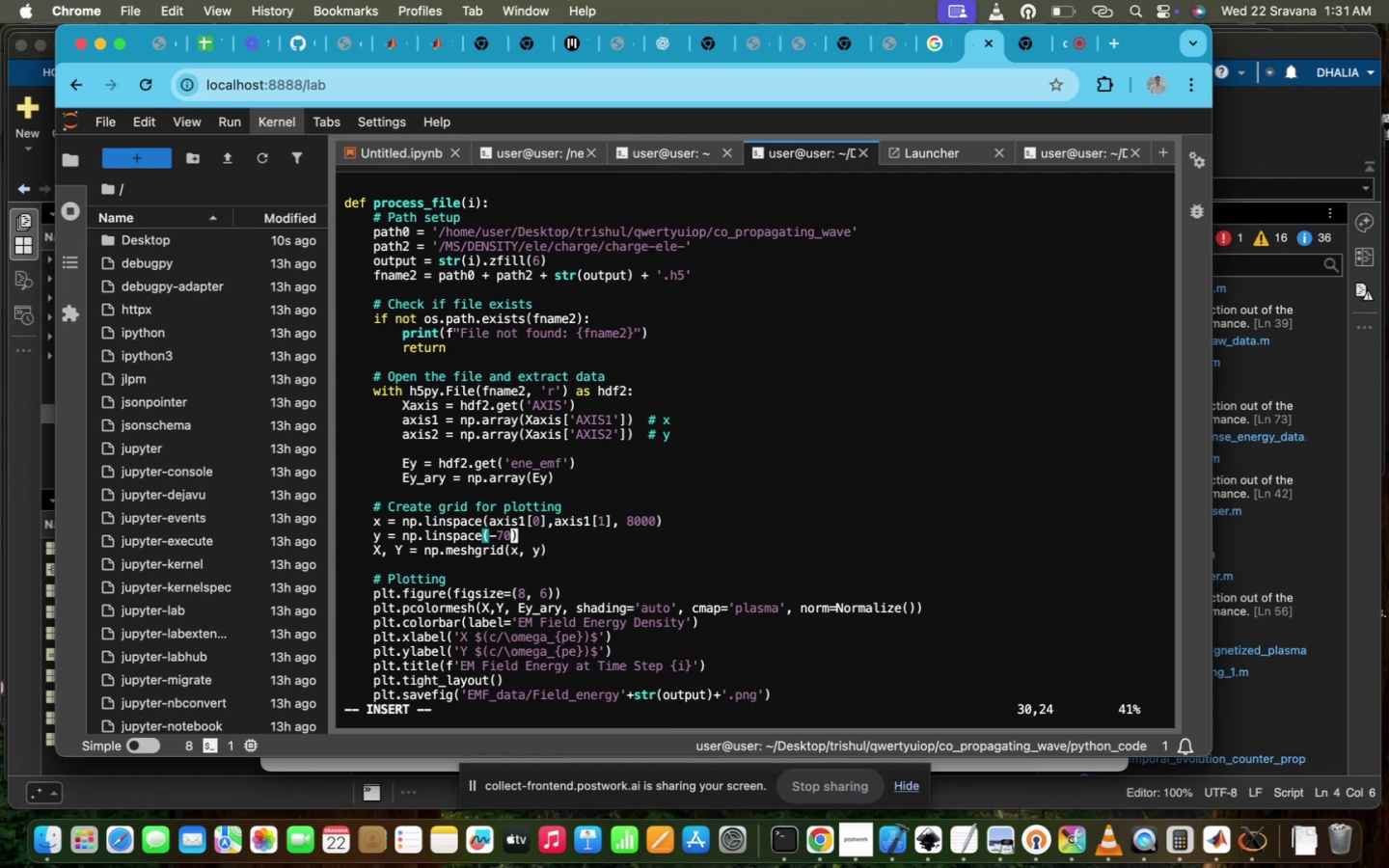 
key(Backspace)
 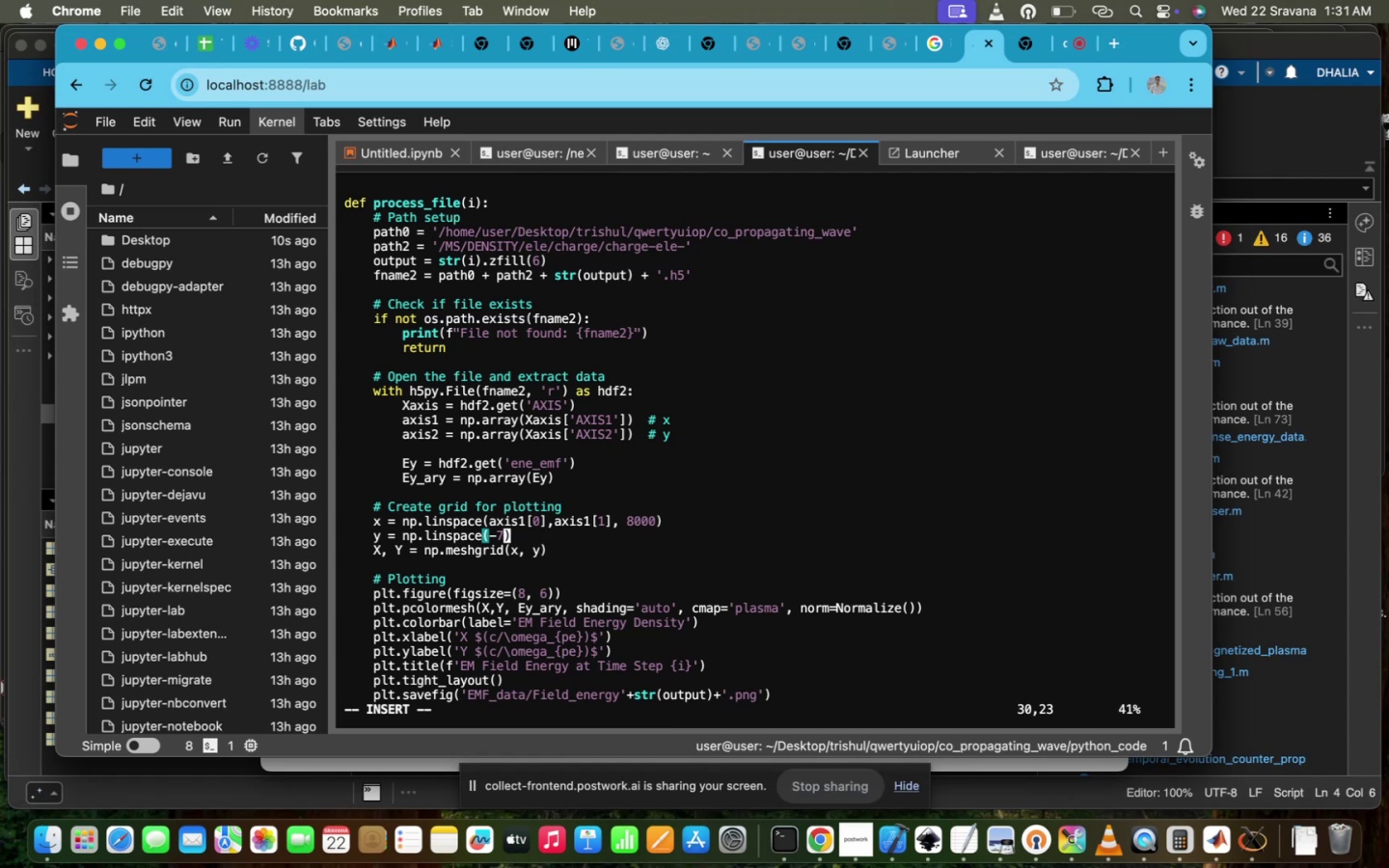 
key(Backspace)
 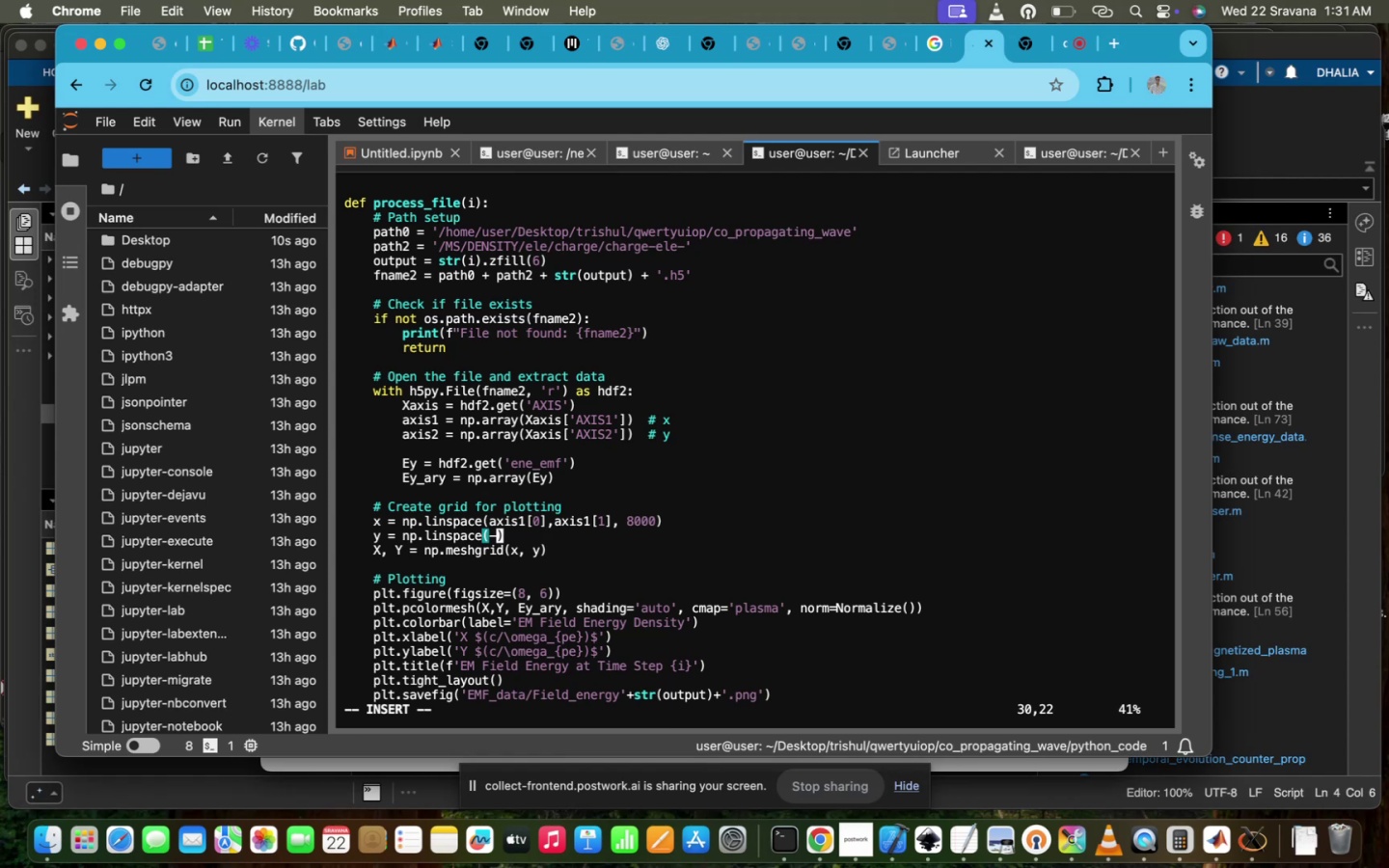 
key(Backspace)
 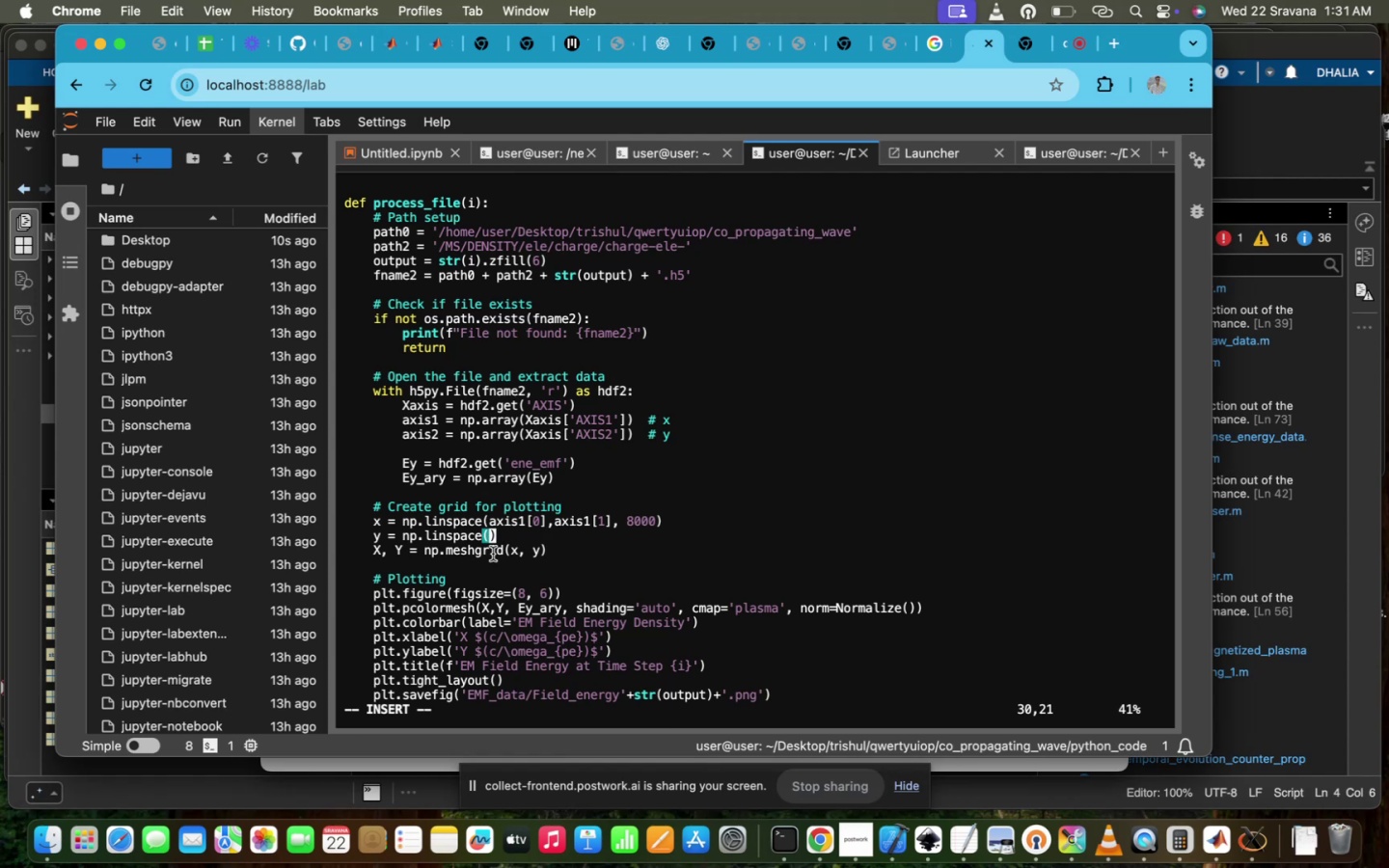 
left_click_drag(start_coordinate=[489, 522], to_coordinate=[613, 516])
 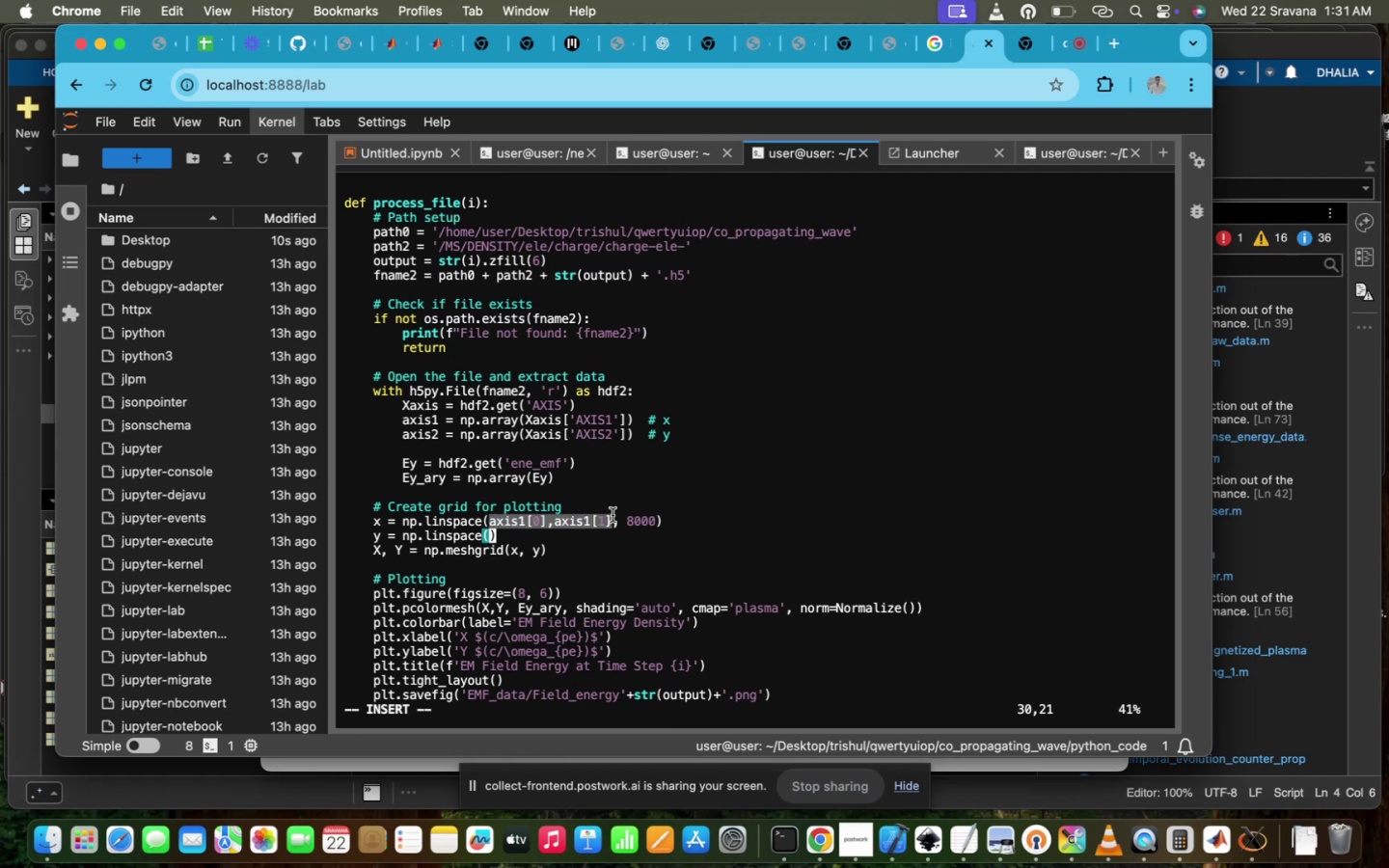 
key(Meta+CommandLeft)
 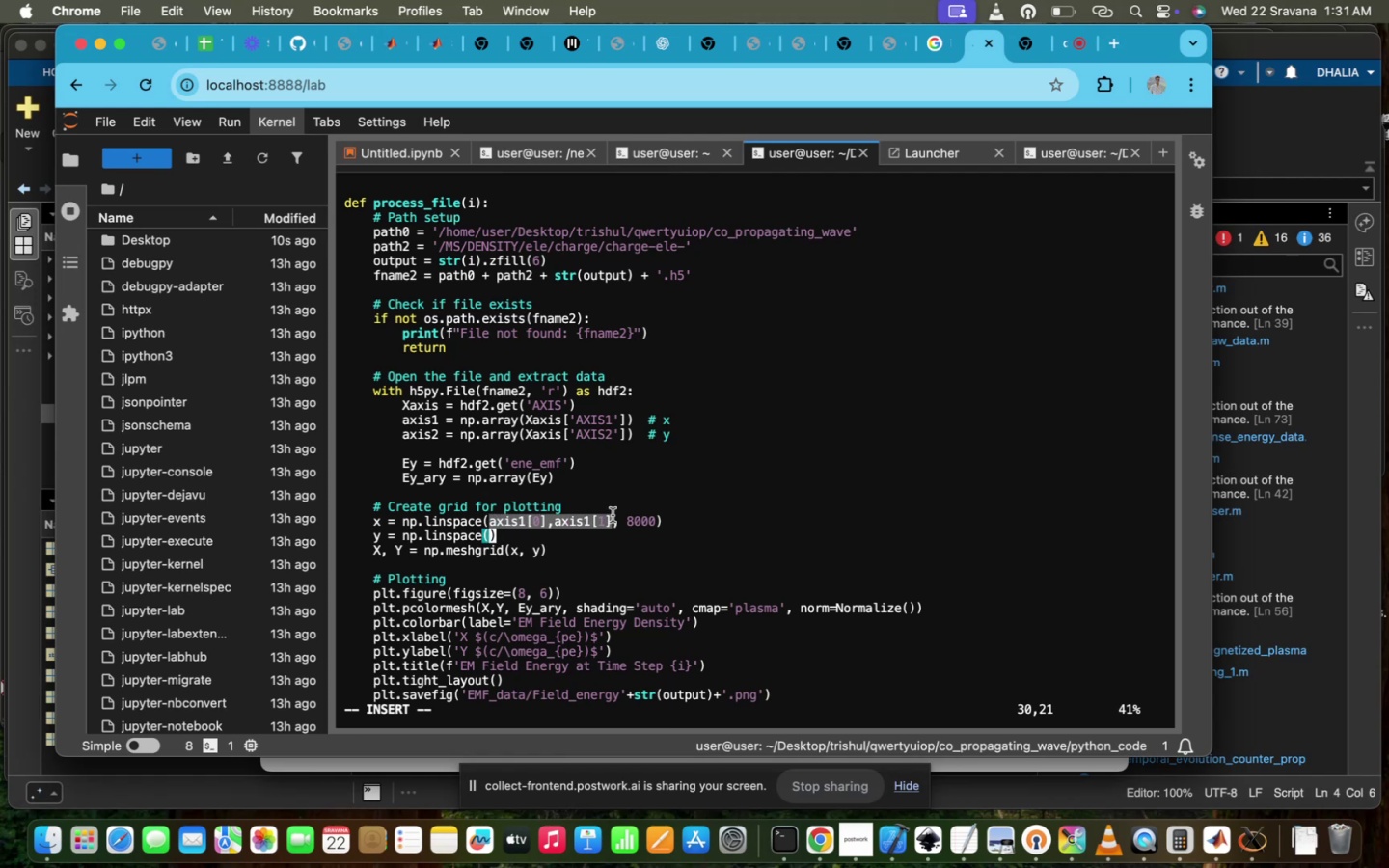 
key(Meta+C)
 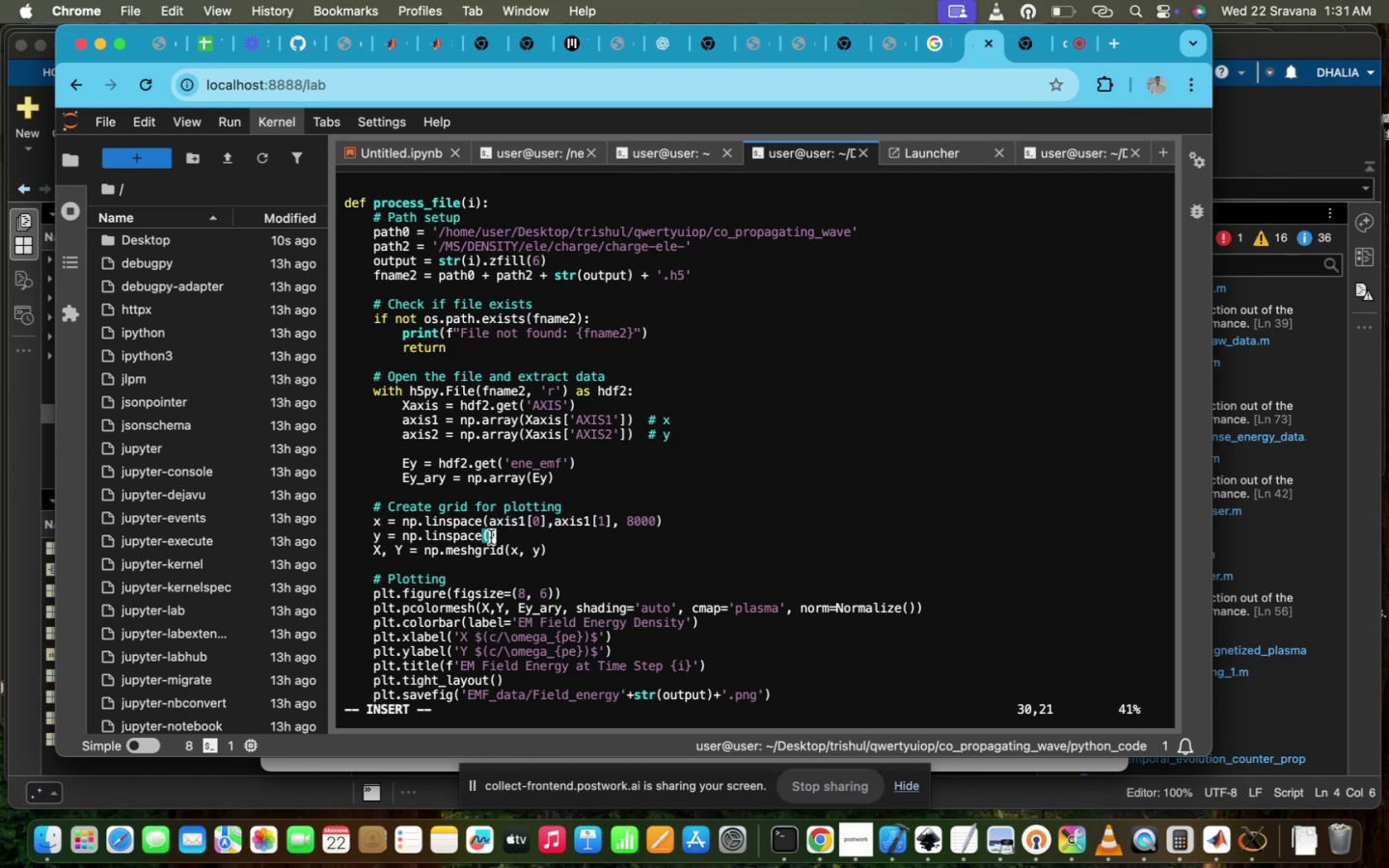 
key(Meta+CommandLeft)
 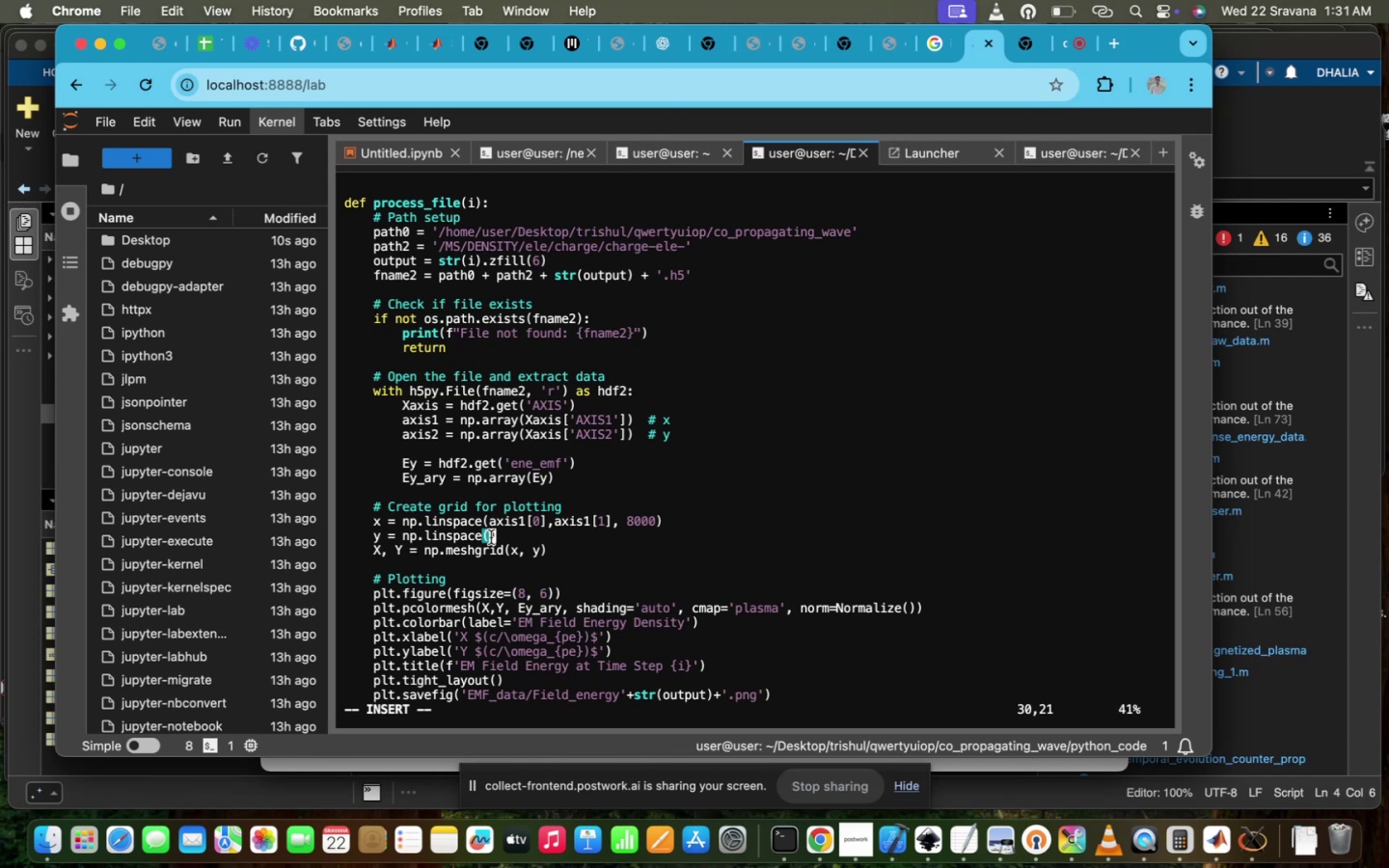 
key(Meta+V)
 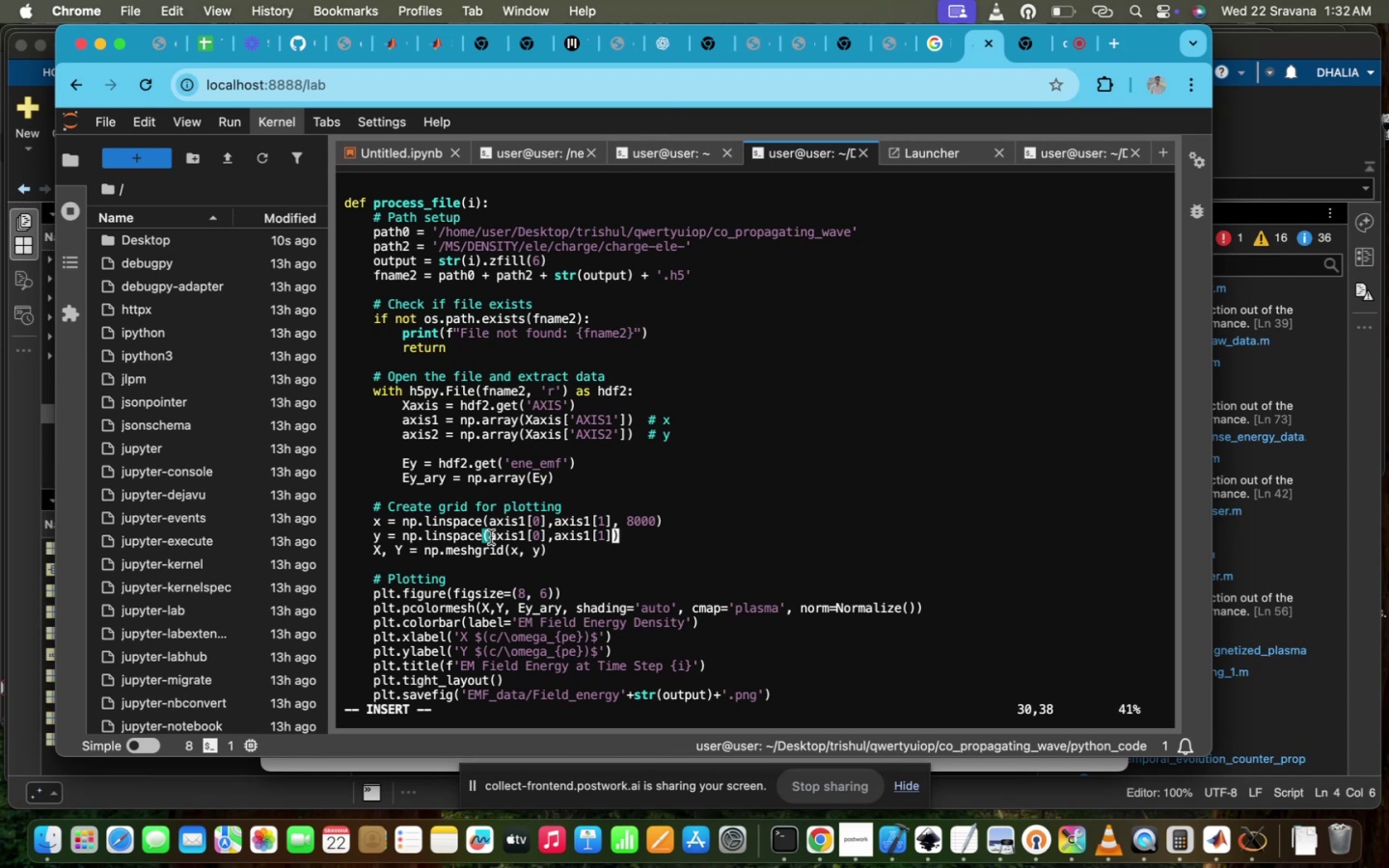 
key(Comma)
 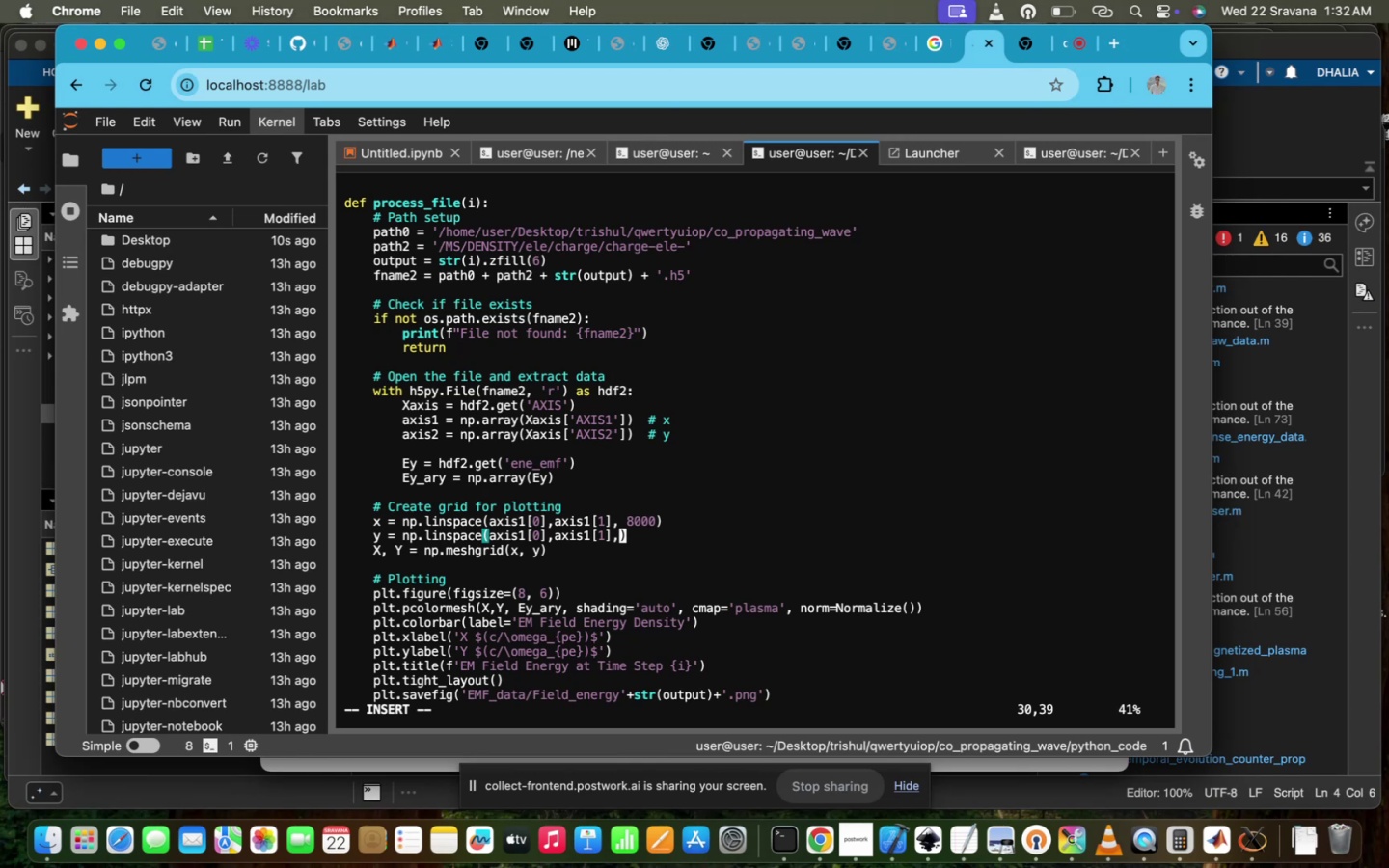 
wait(36.97)
 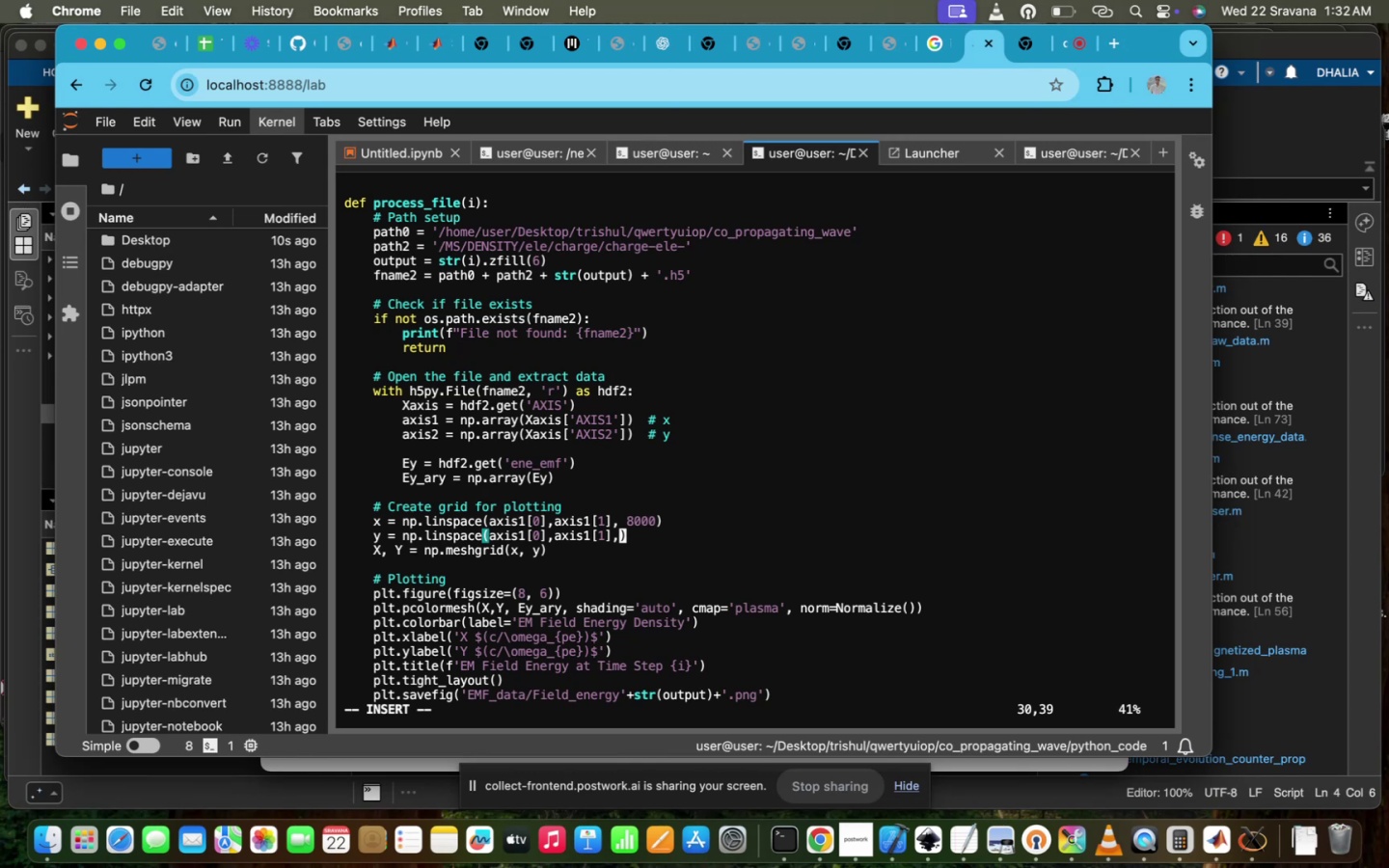 
type(Ey_ary.shape)
 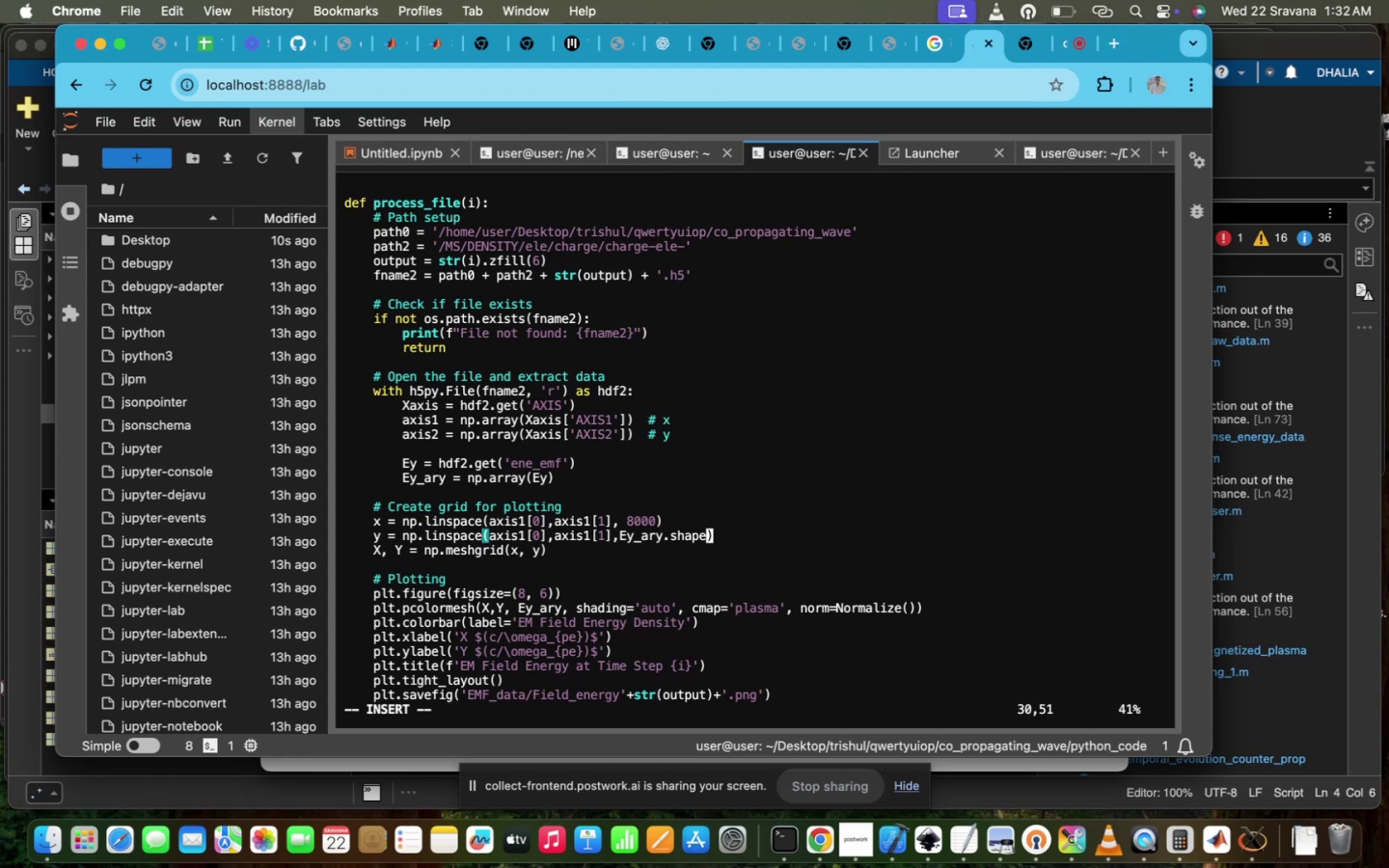 
key(BracketLeft)
 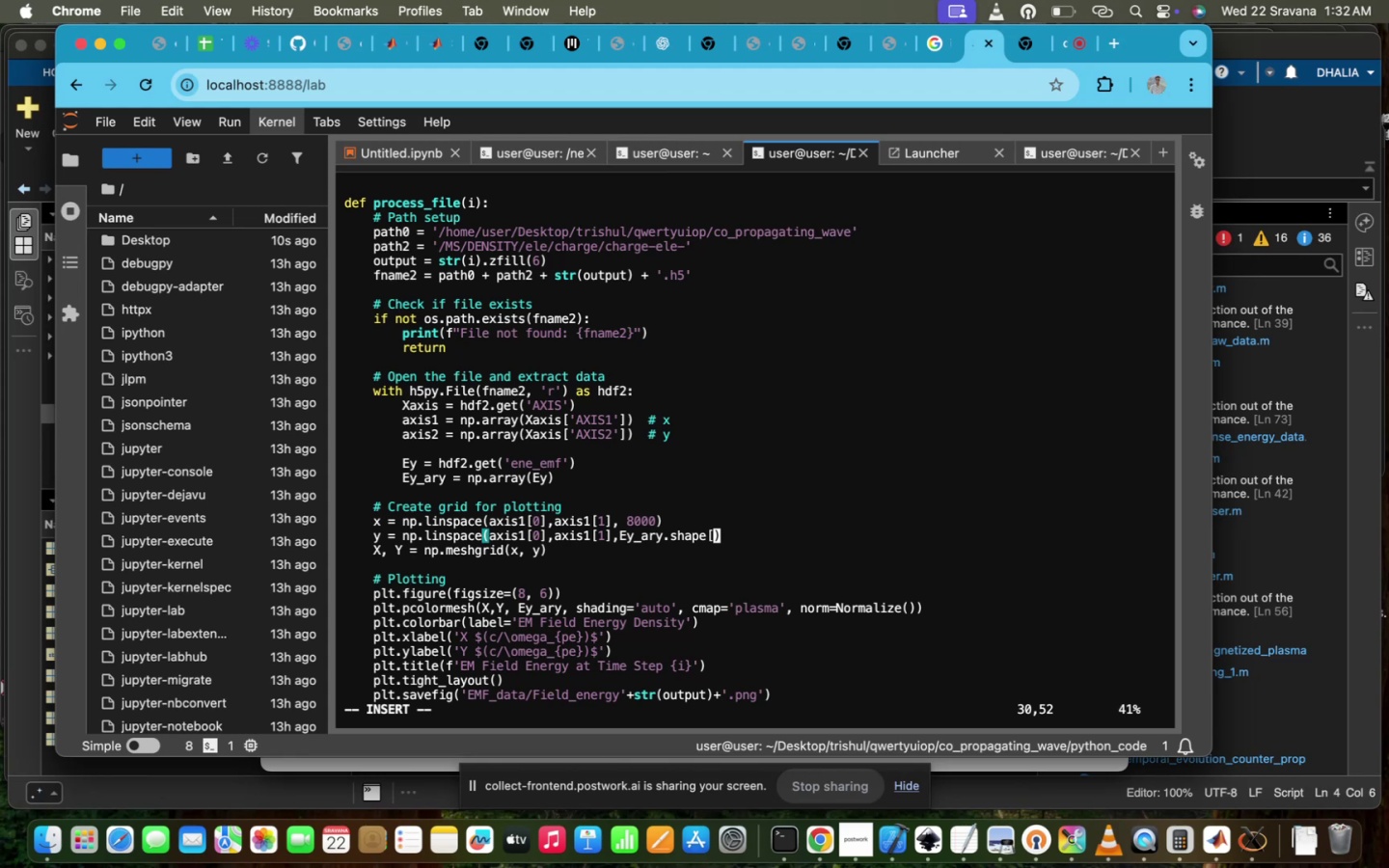 
key(1)
 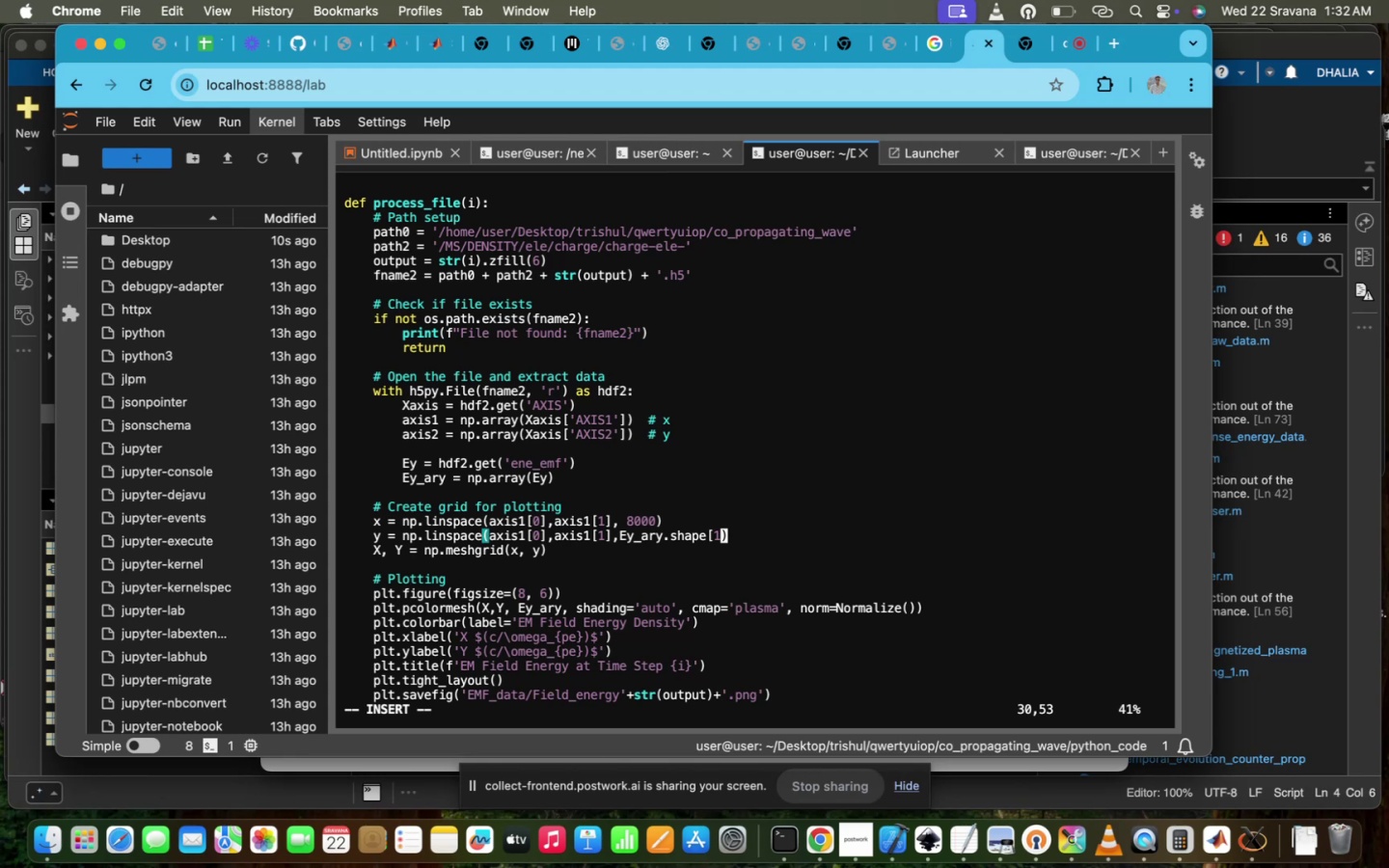 
key(BracketRight)
 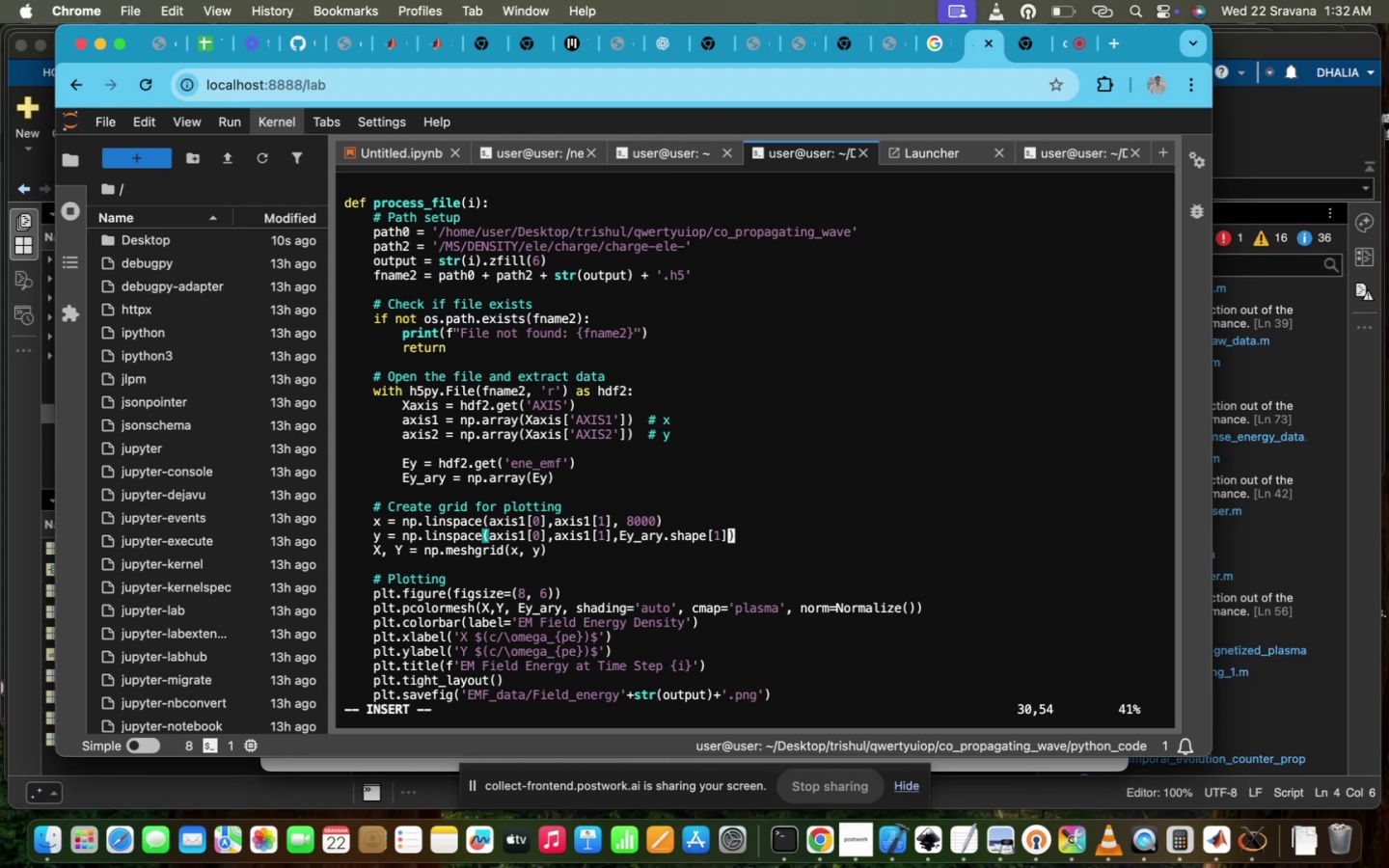 
key(ArrowUp)
 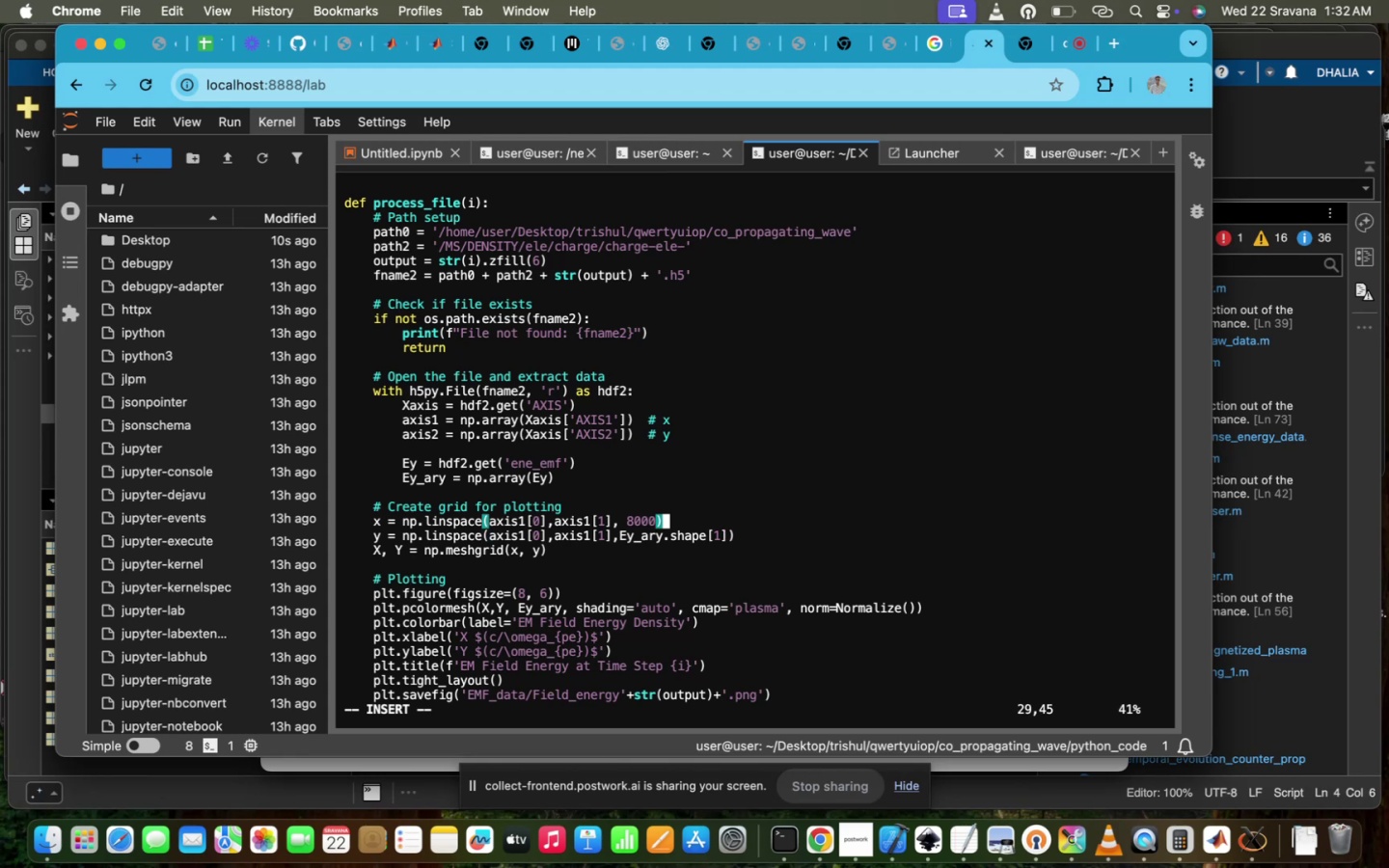 
key(ArrowLeft)
 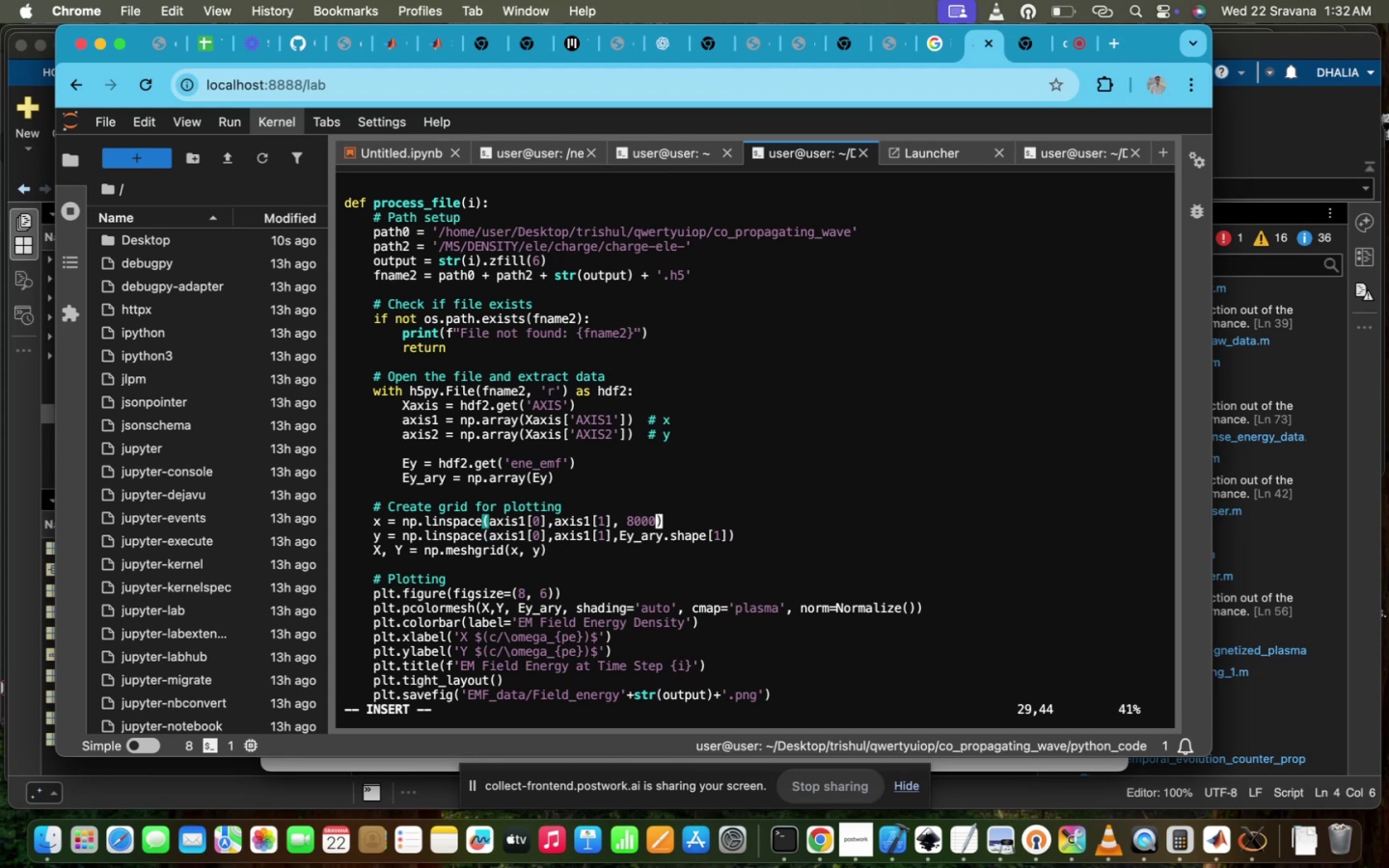 
key(Backspace)
 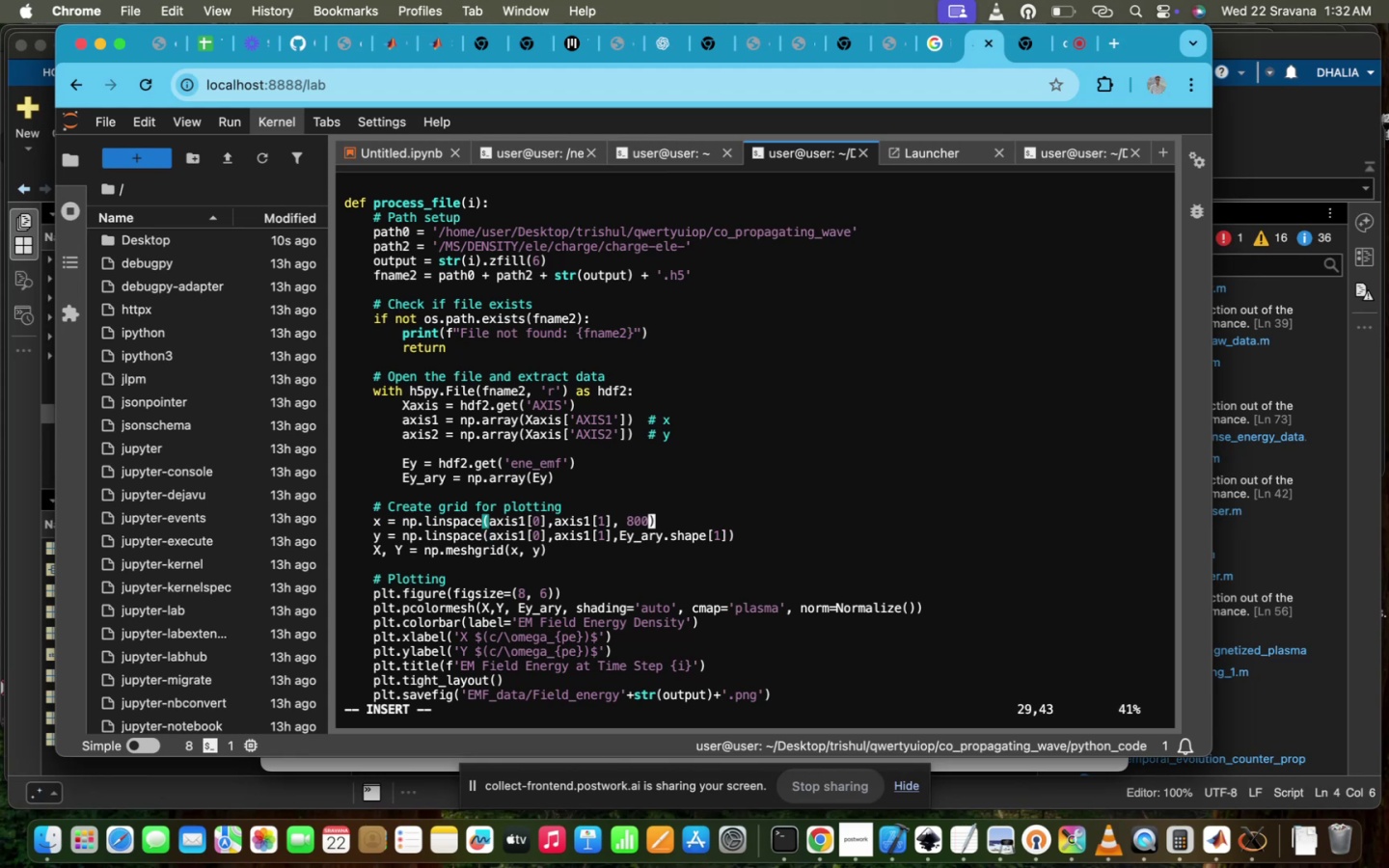 
key(Backspace)
 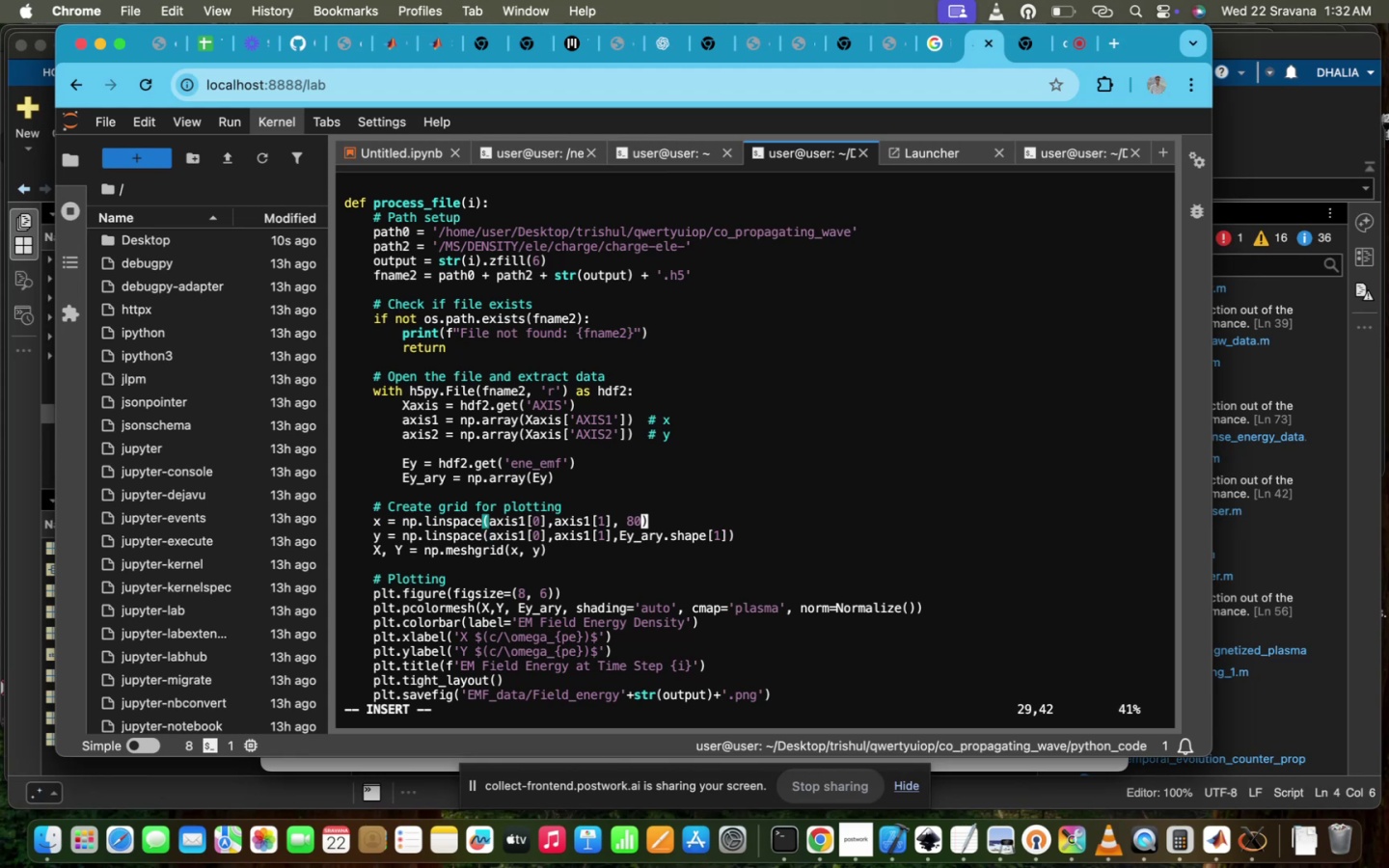 
key(Backspace)
 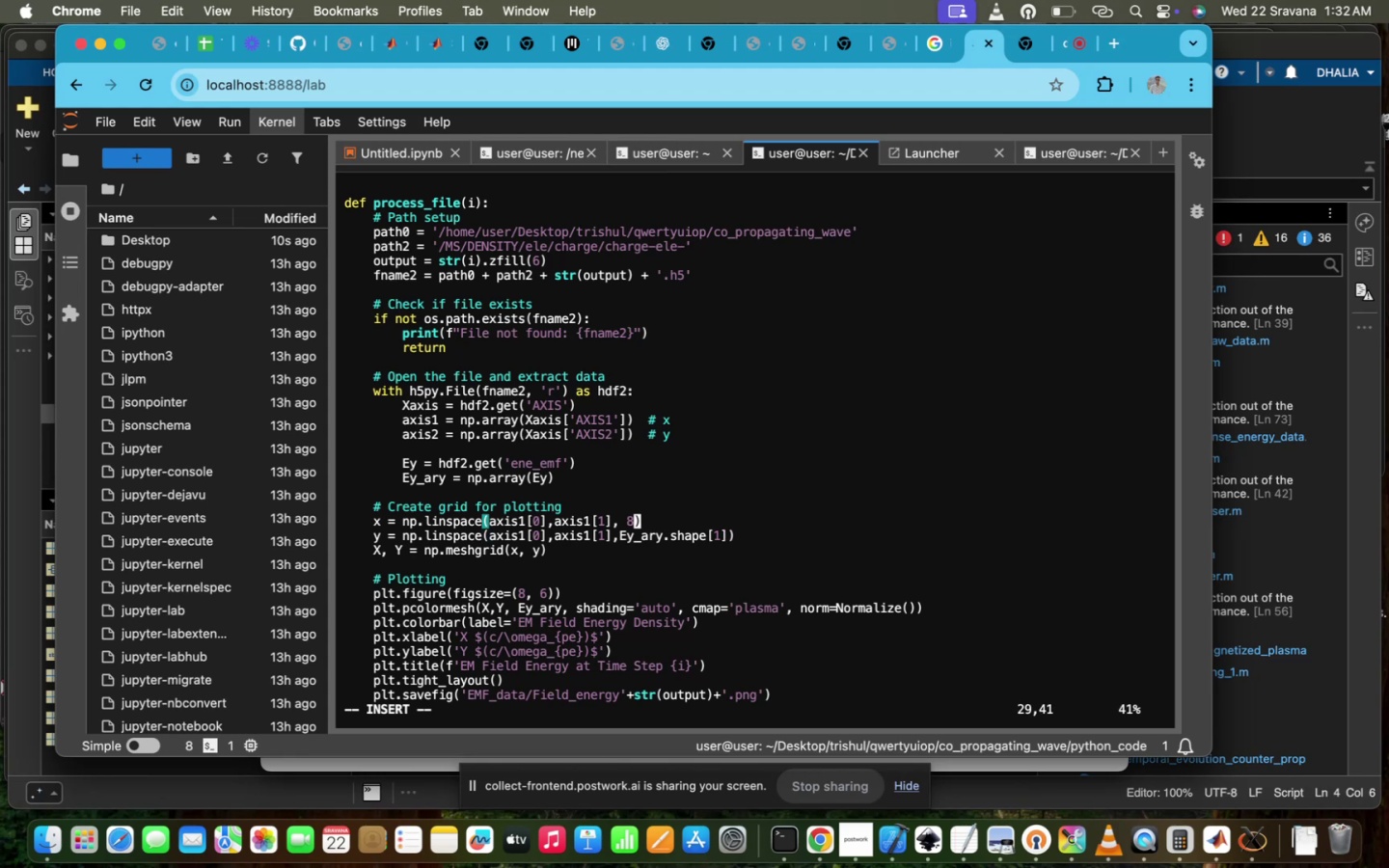 
key(Backspace)
 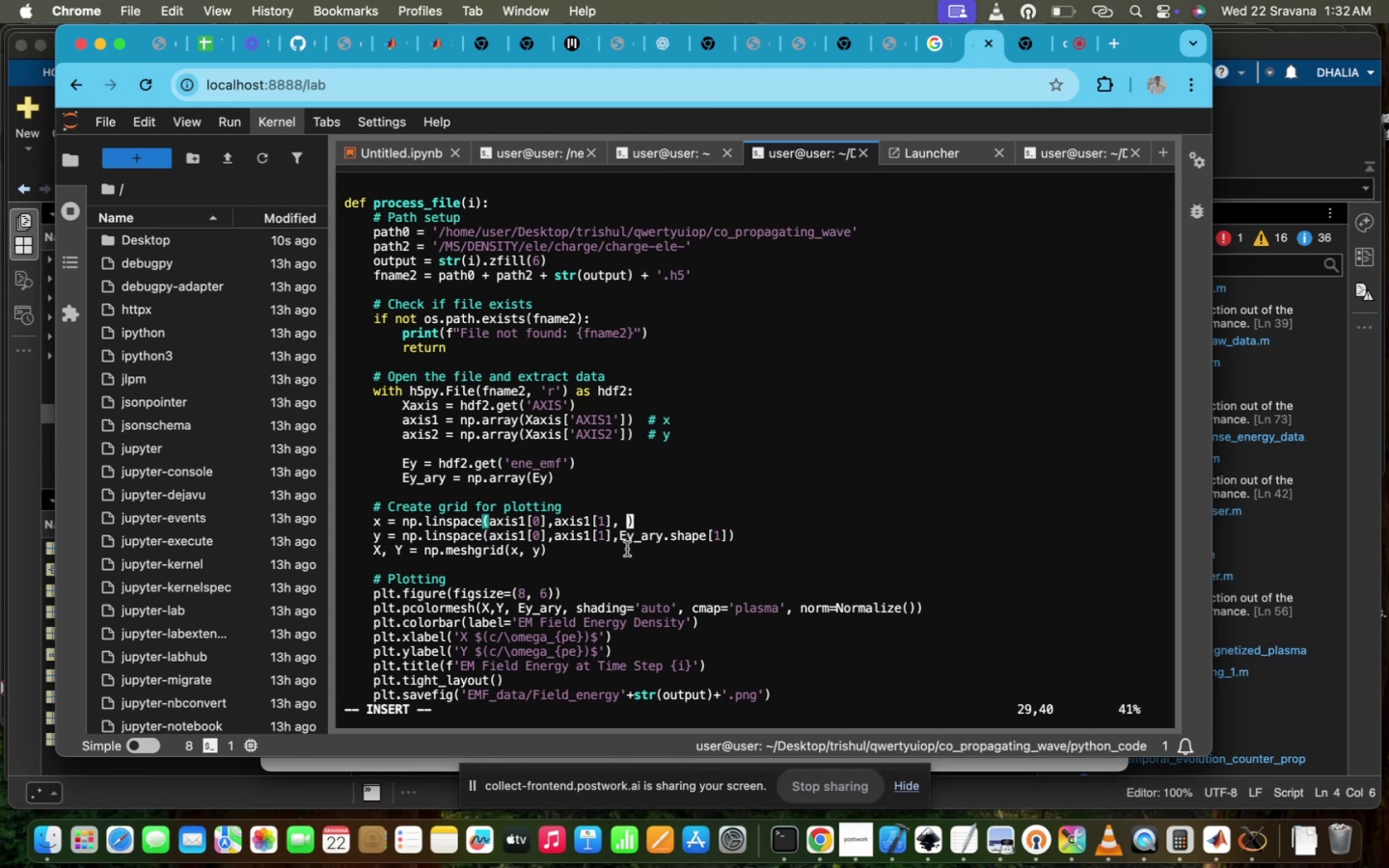 
left_click_drag(start_coordinate=[618, 537], to_coordinate=[726, 531])
 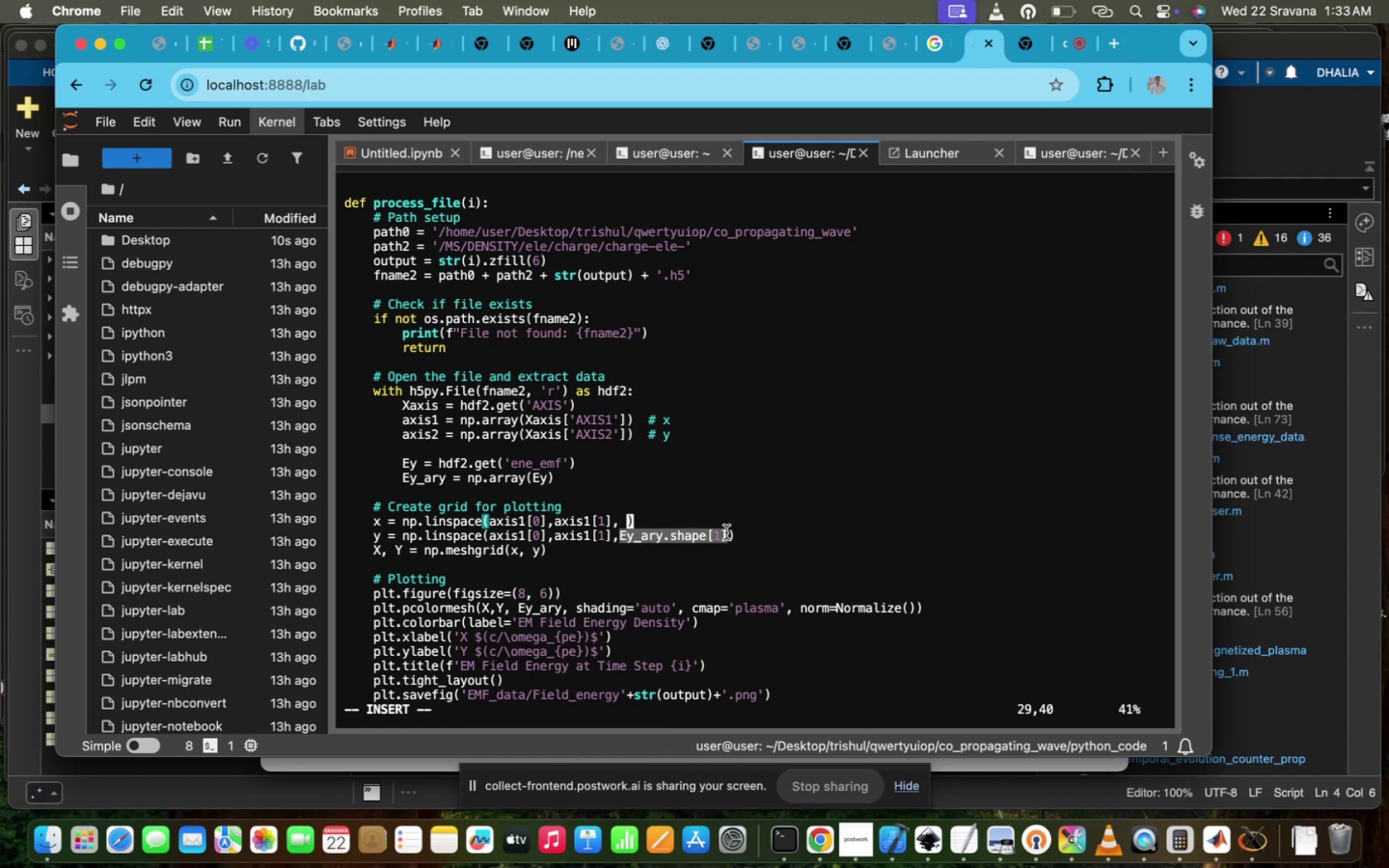 
key(Meta+CommandLeft)
 